 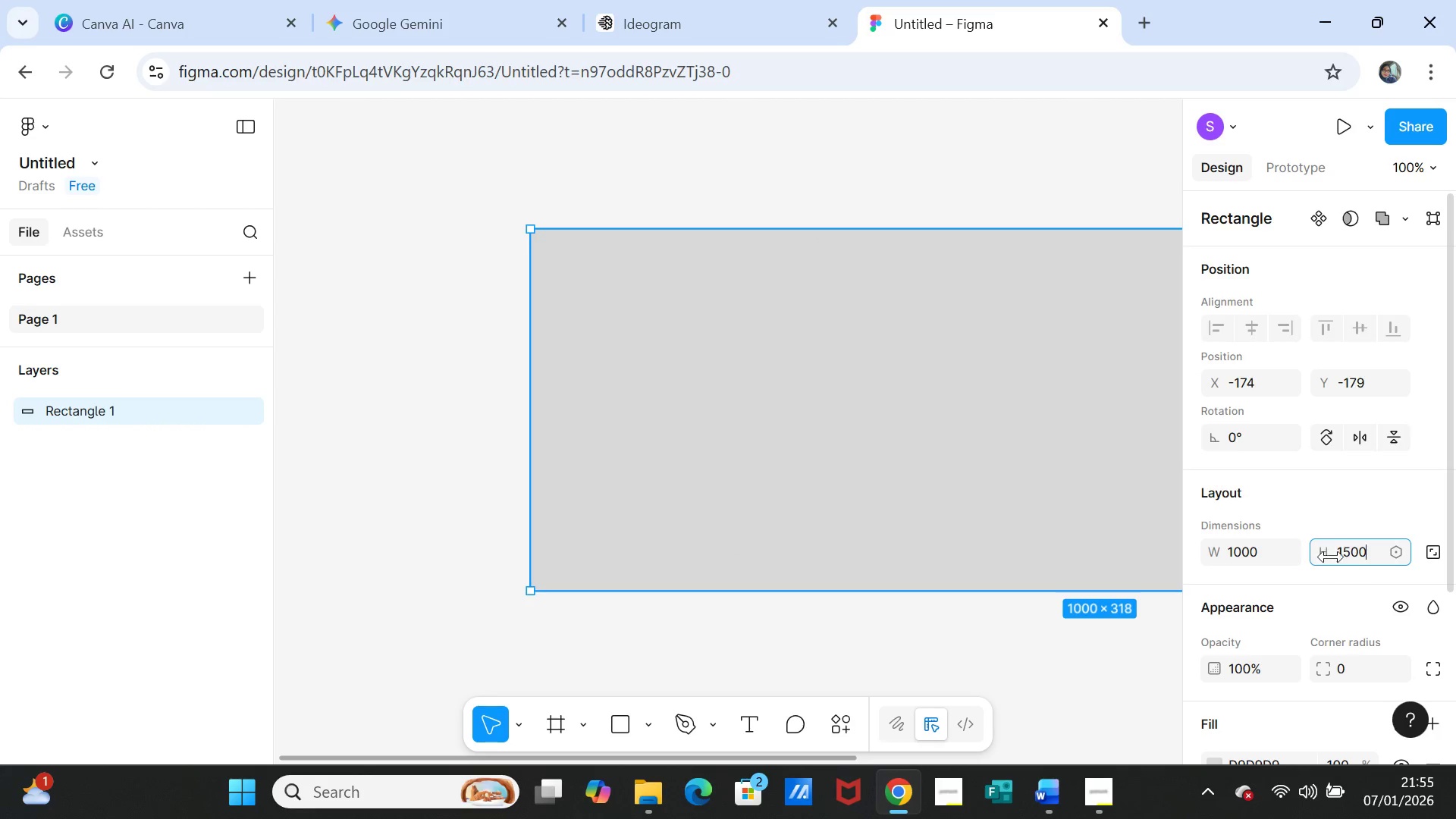 
left_click([1332, 500])
 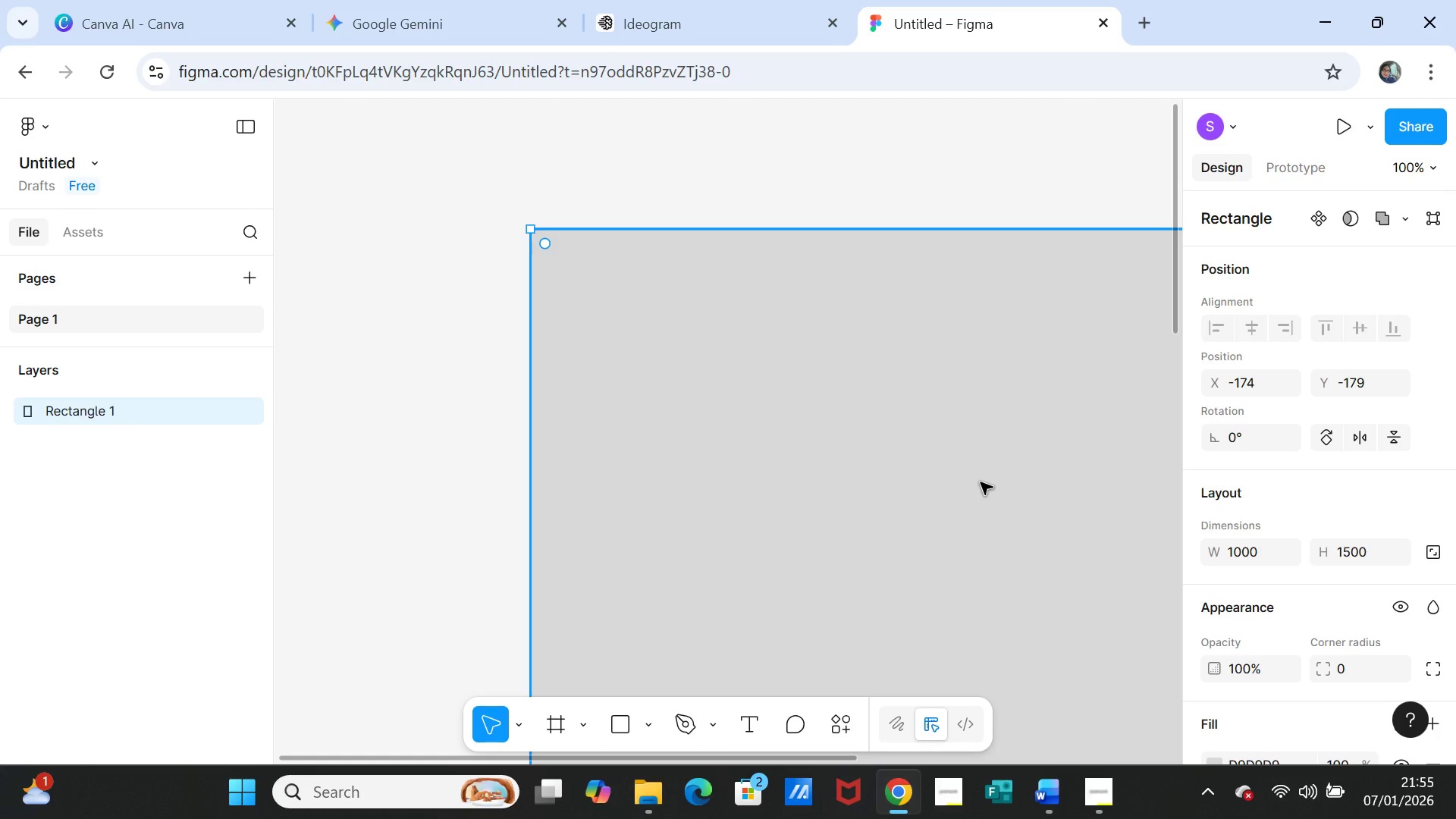 
wait(11.94)
 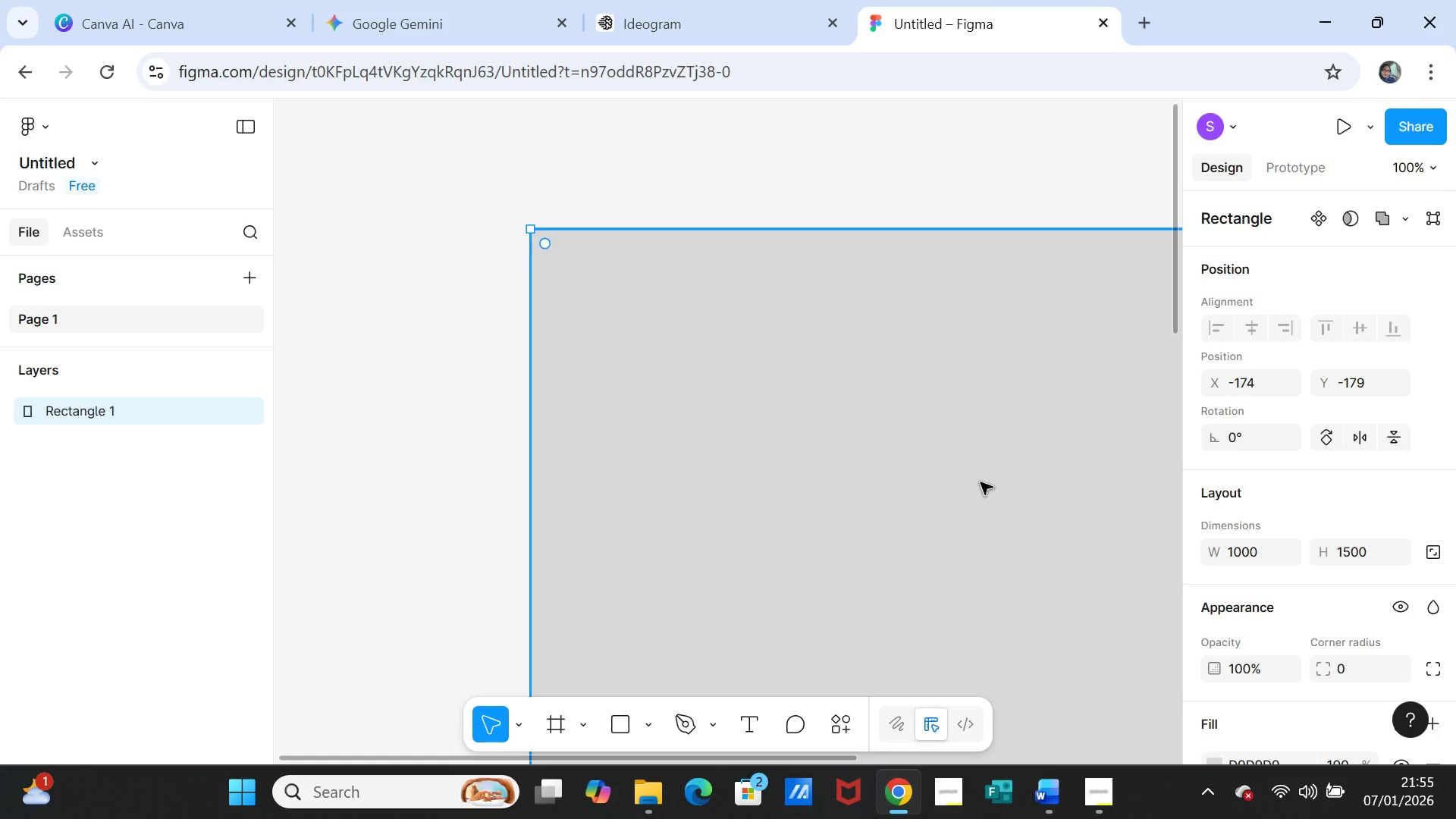 
scroll: coordinate [922, 502], scroll_direction: down, amount: 1.0
 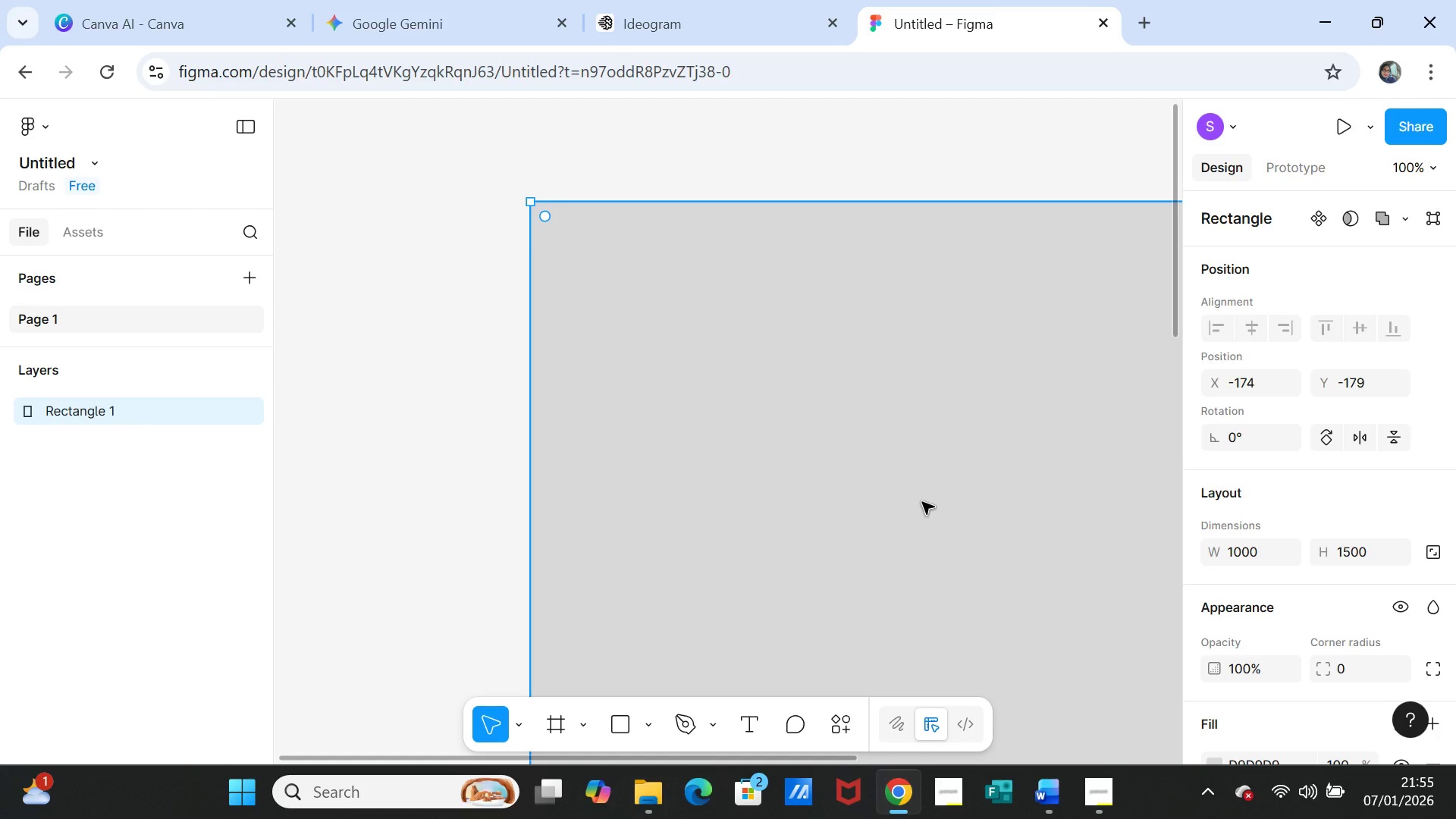 
wait(15.7)
 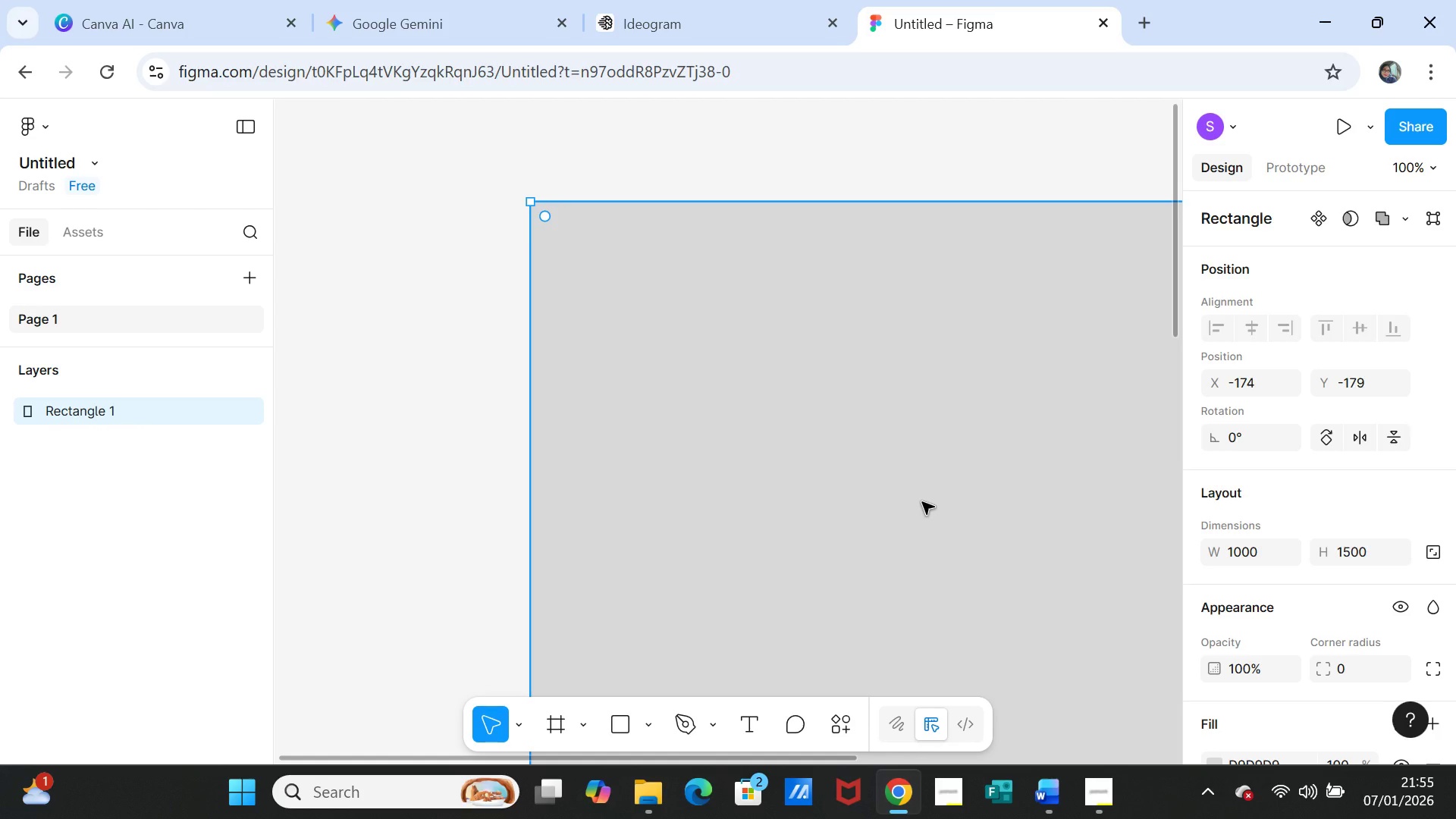 
key(Shift+Minus)
 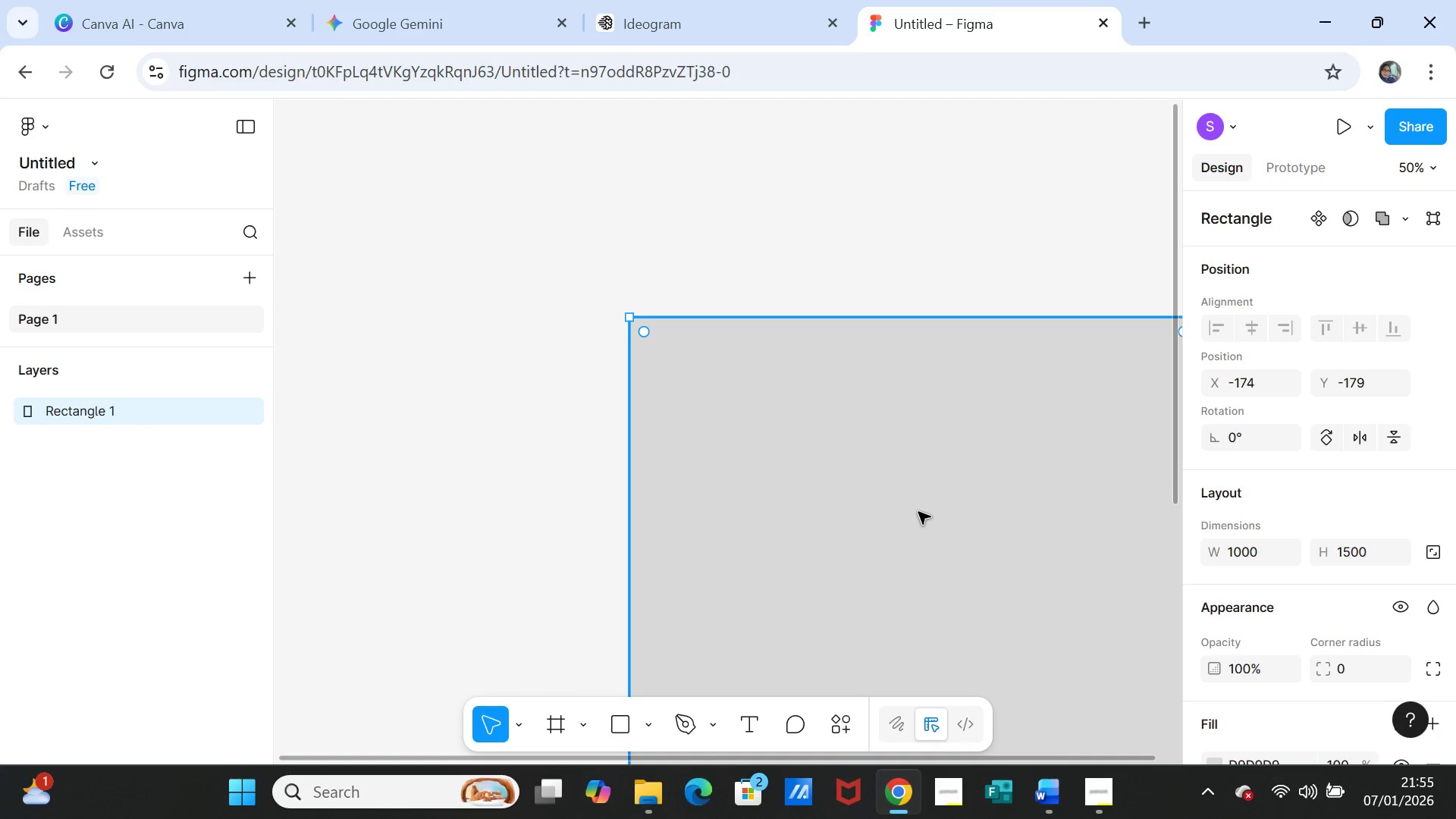 
key(Shift+Minus)
 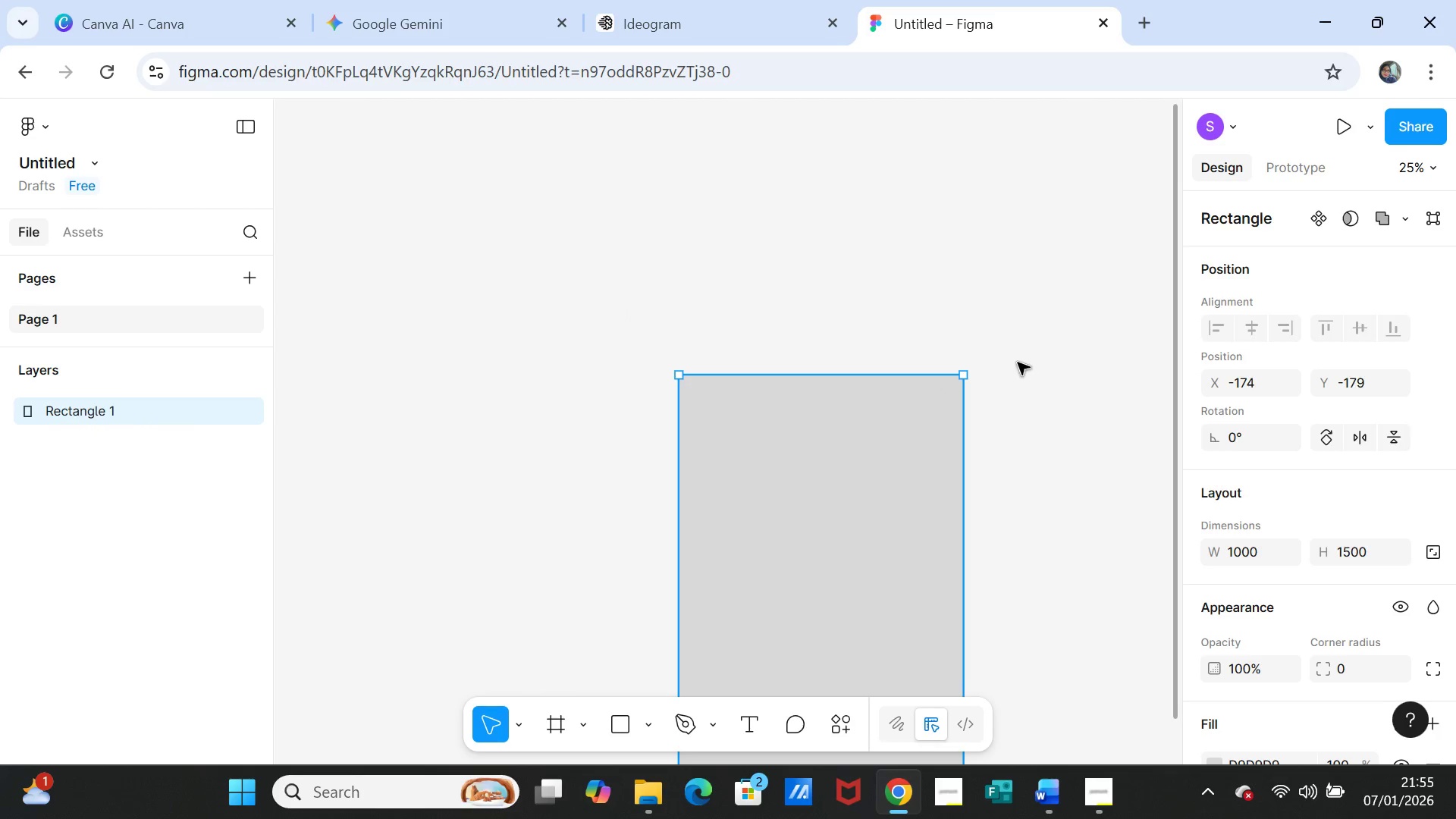 
left_click([1026, 347])
 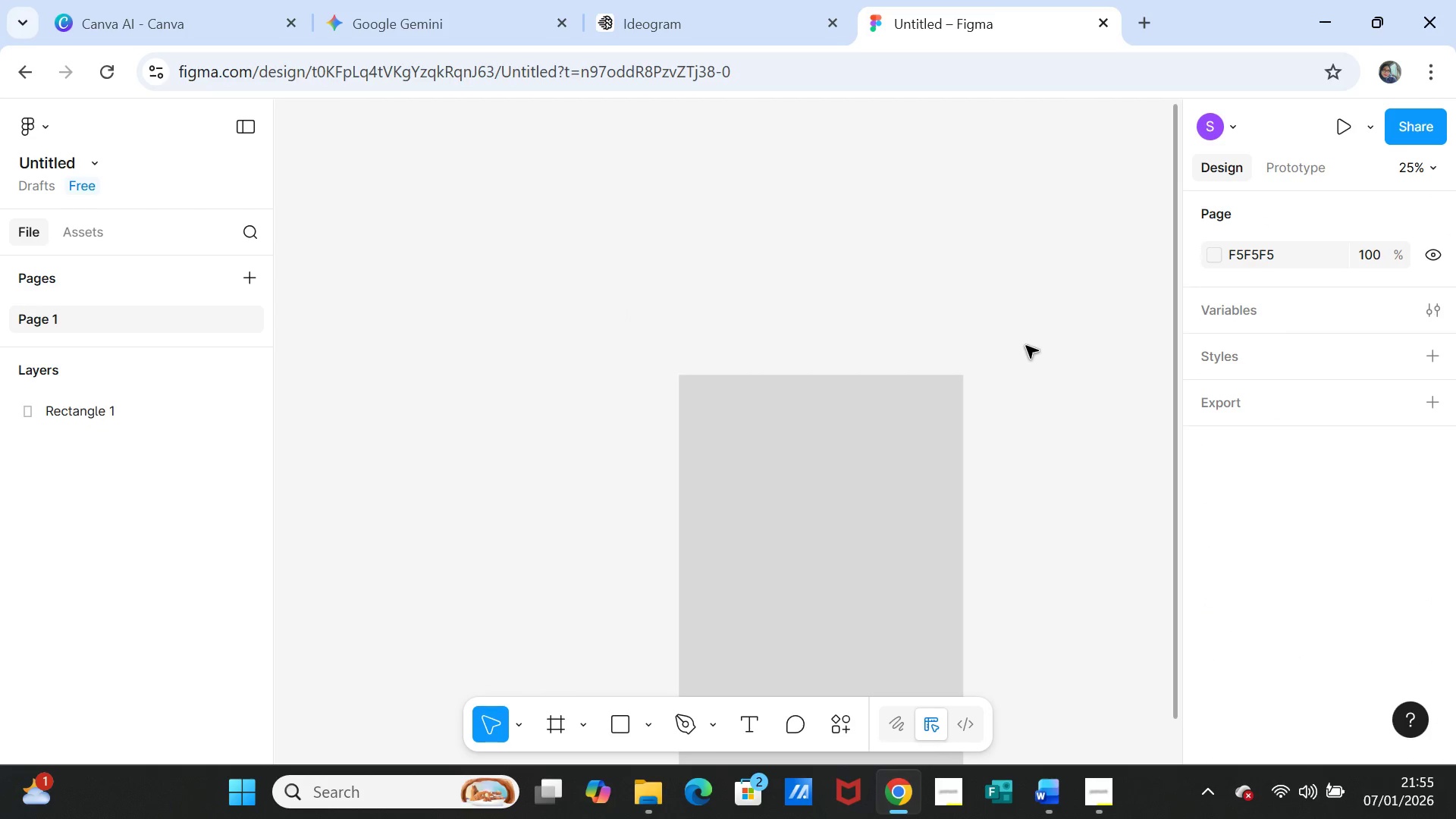 
scroll: coordinate [966, 444], scroll_direction: down, amount: 7.0
 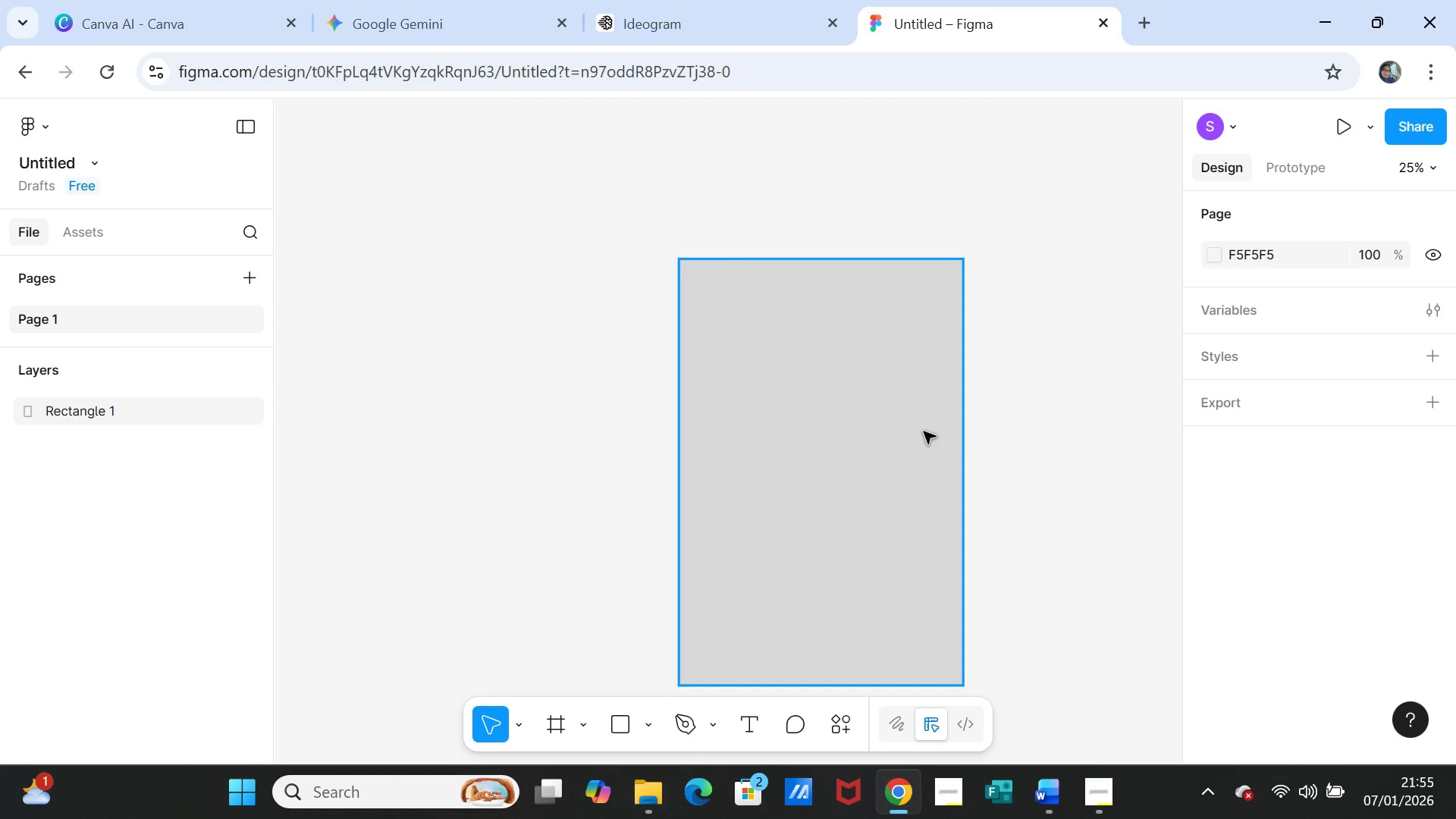 
left_click([921, 431])
 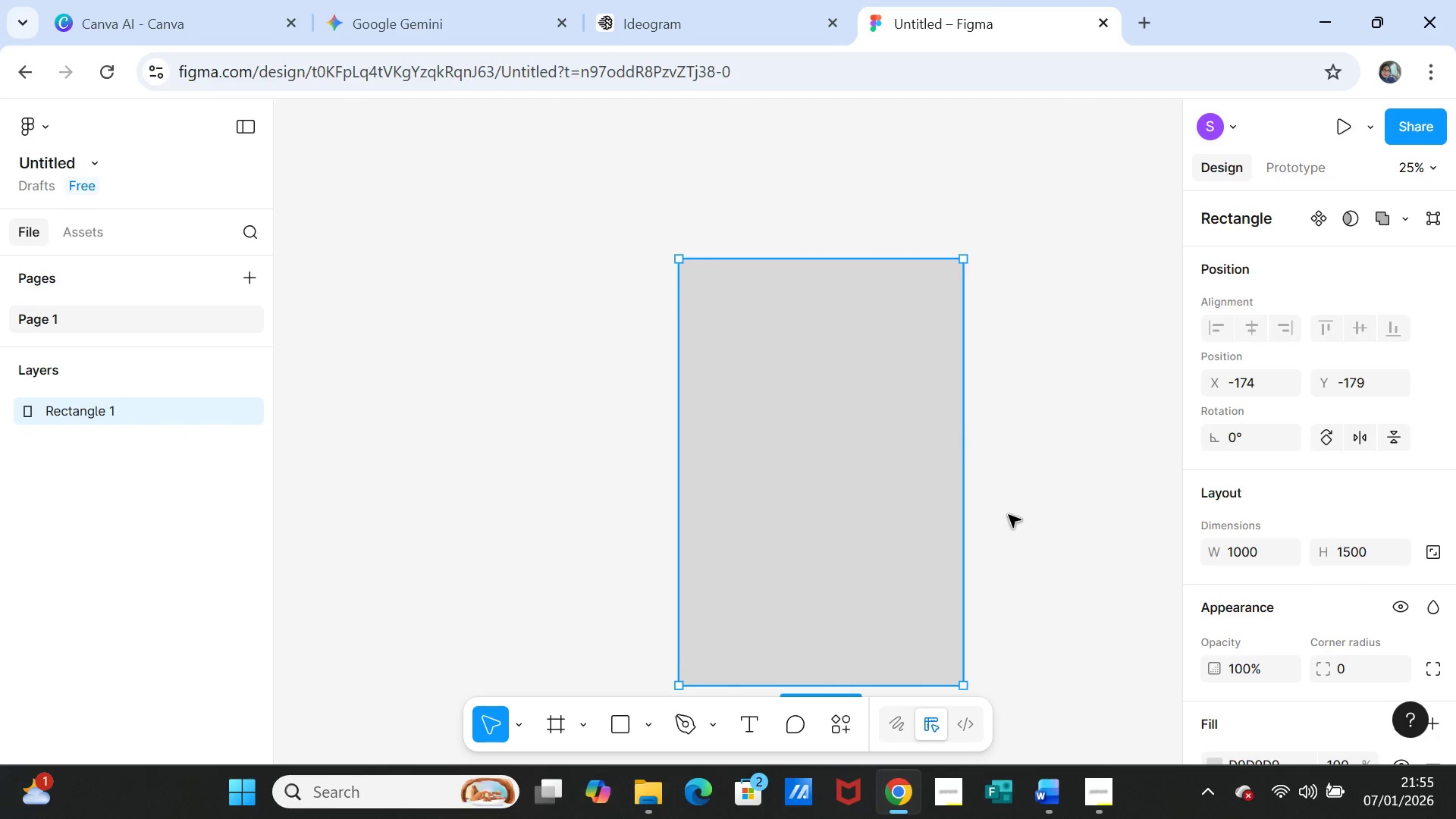 
scroll: coordinate [1066, 507], scroll_direction: down, amount: 2.0
 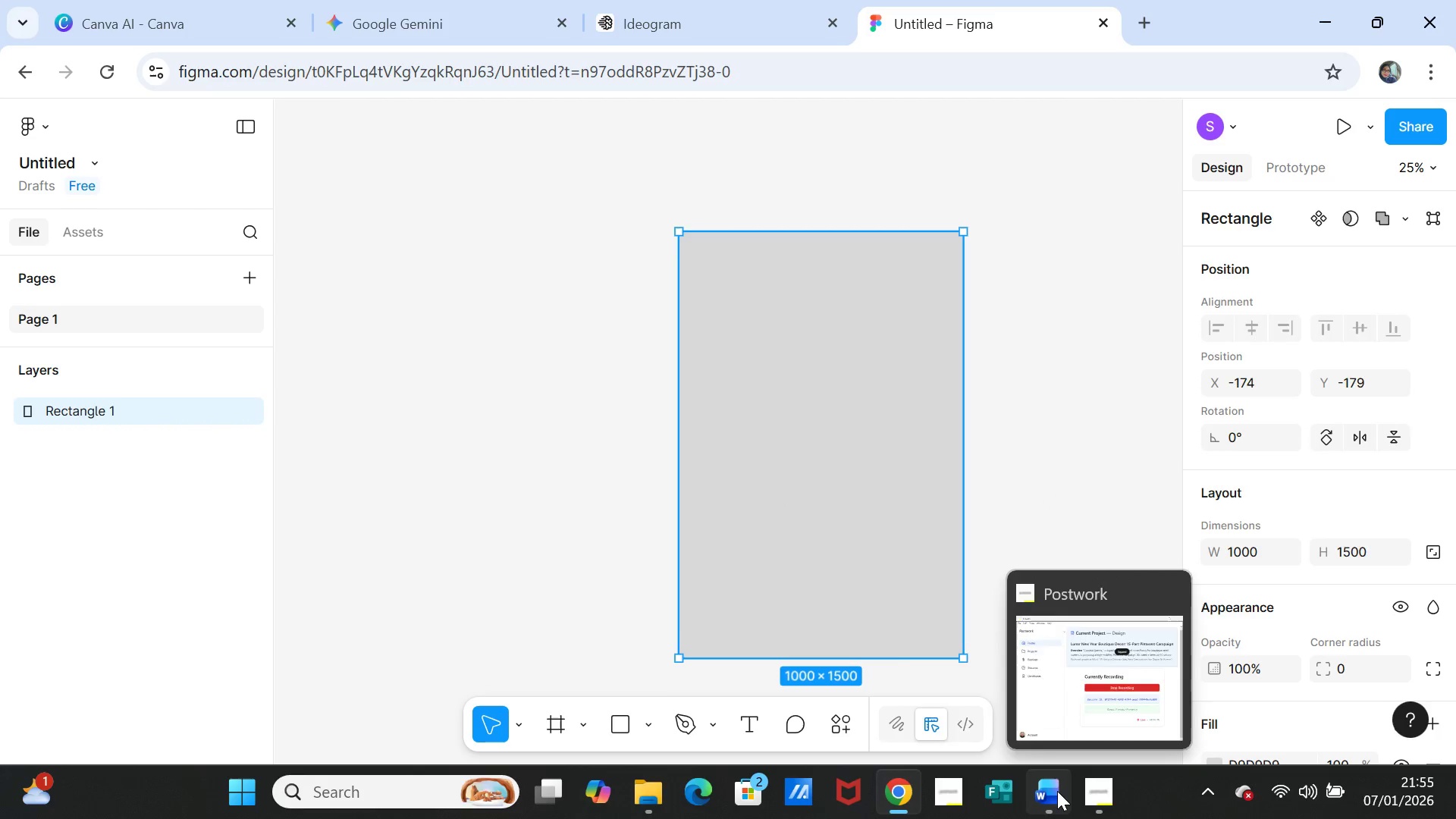 
left_click([1057, 791])
 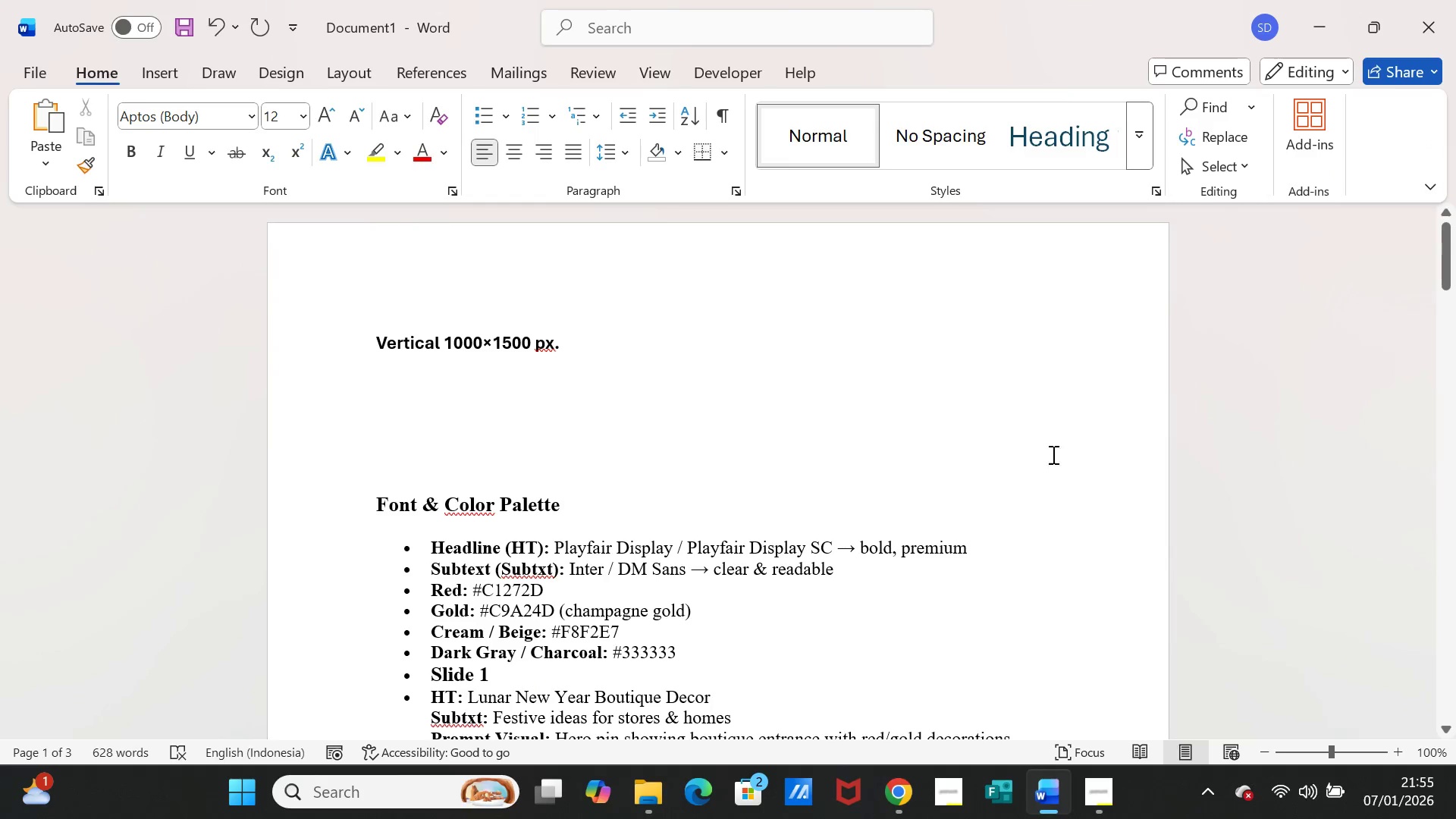 
scroll: coordinate [1110, 512], scroll_direction: down, amount: 11.0
 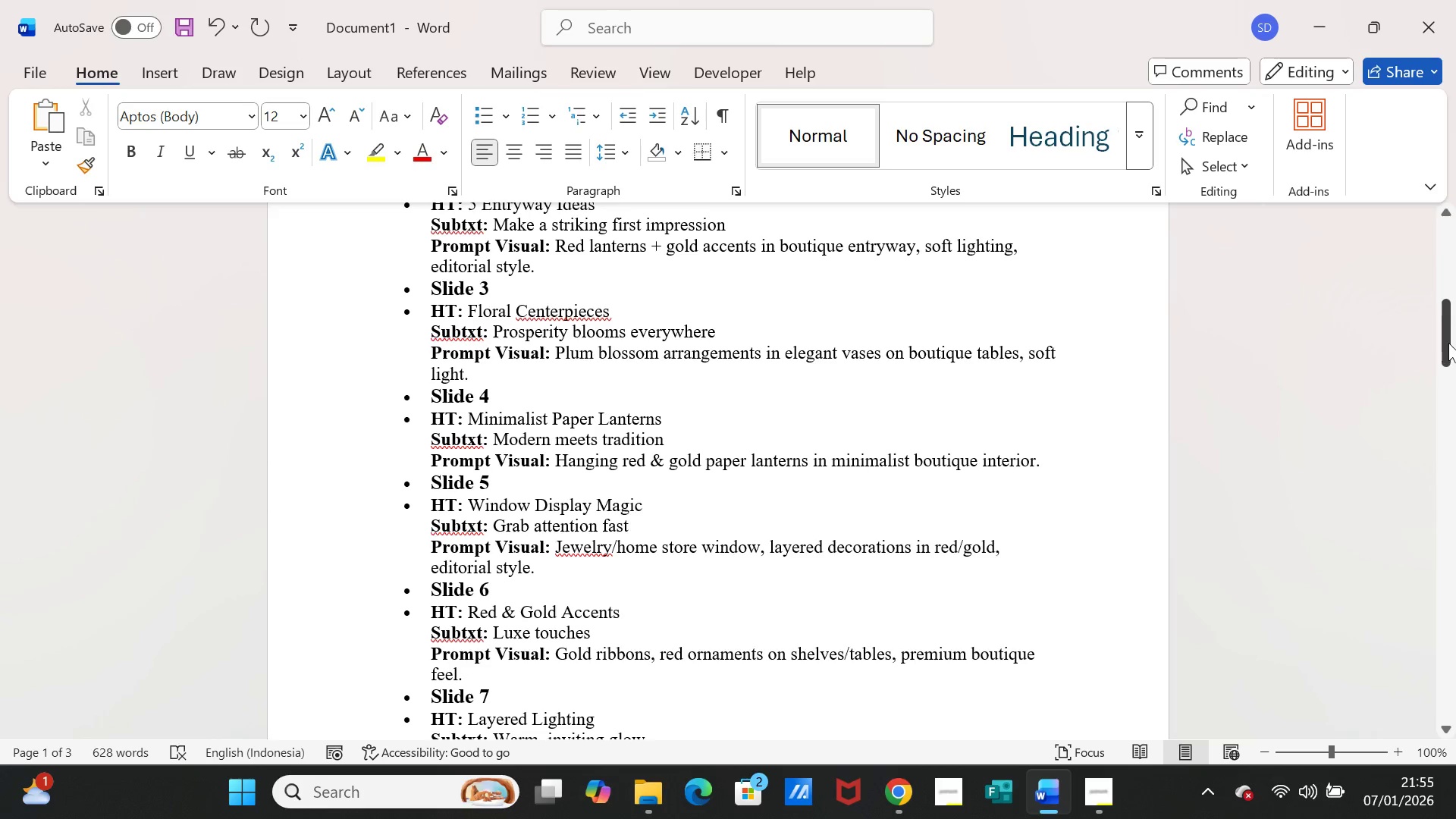 
left_click_drag(start_coordinate=[1448, 343], to_coordinate=[1432, 629])
 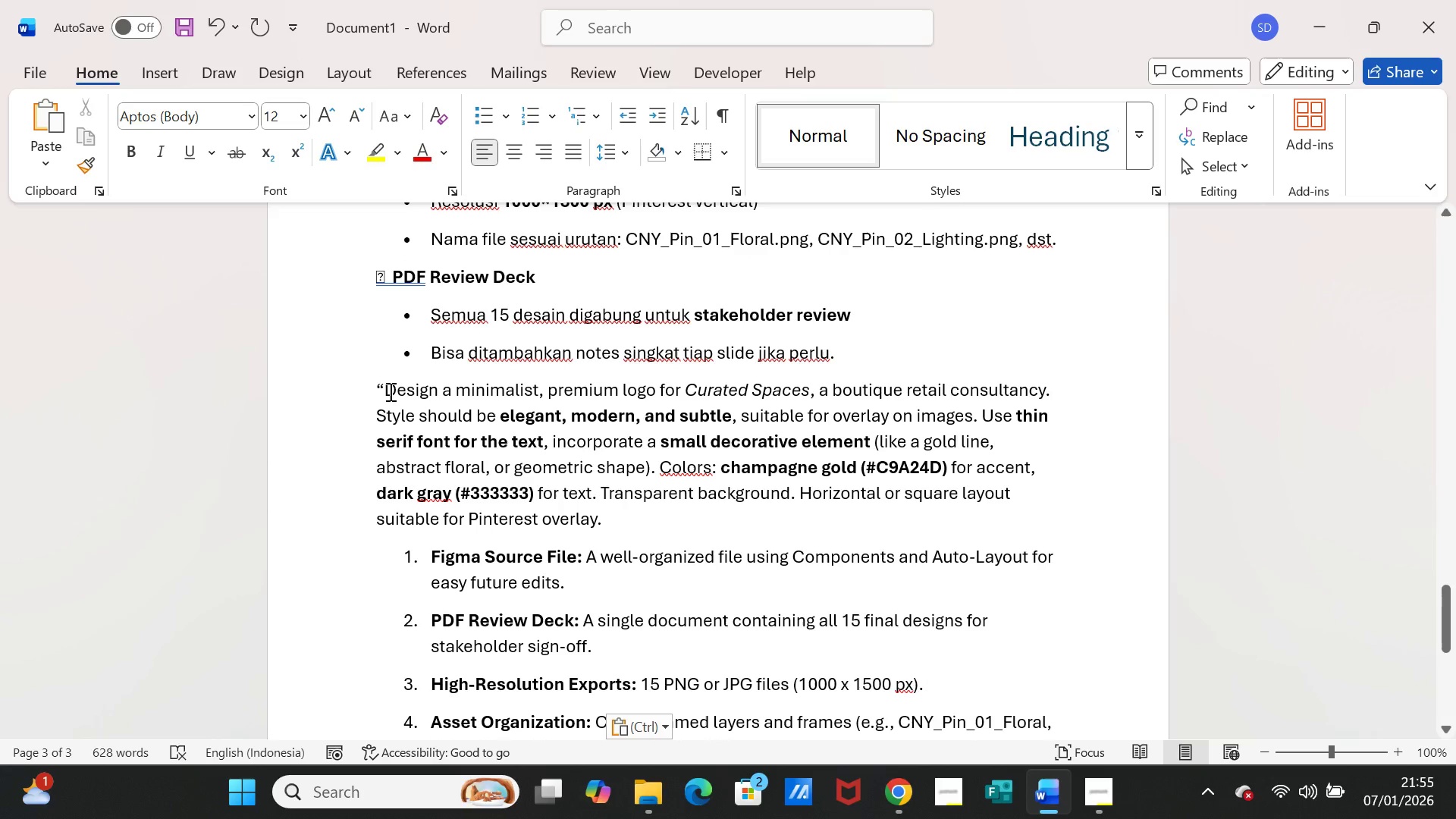 
left_click_drag(start_coordinate=[387, 391], to_coordinate=[591, 516])
 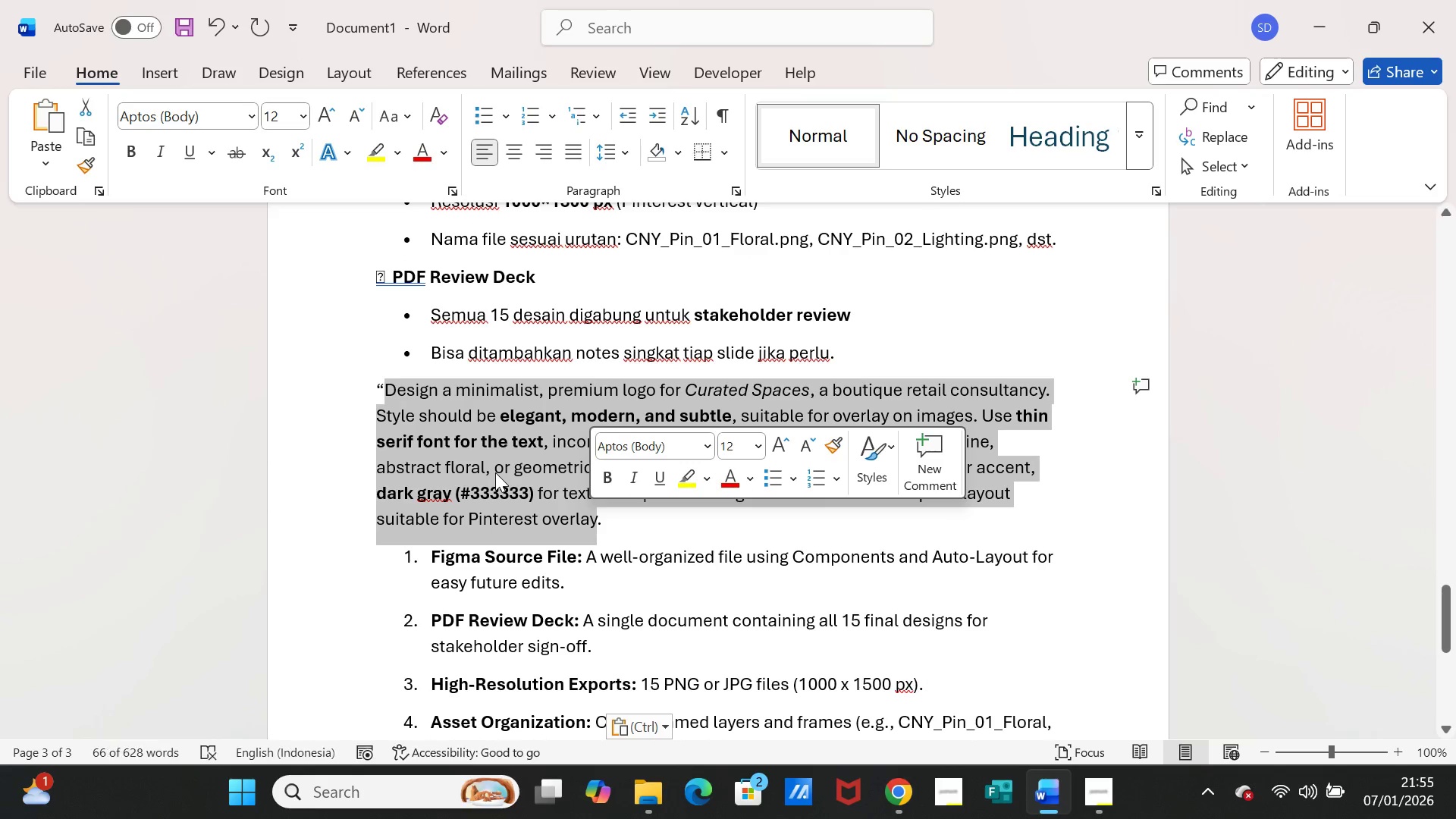 
key(Control+C)
 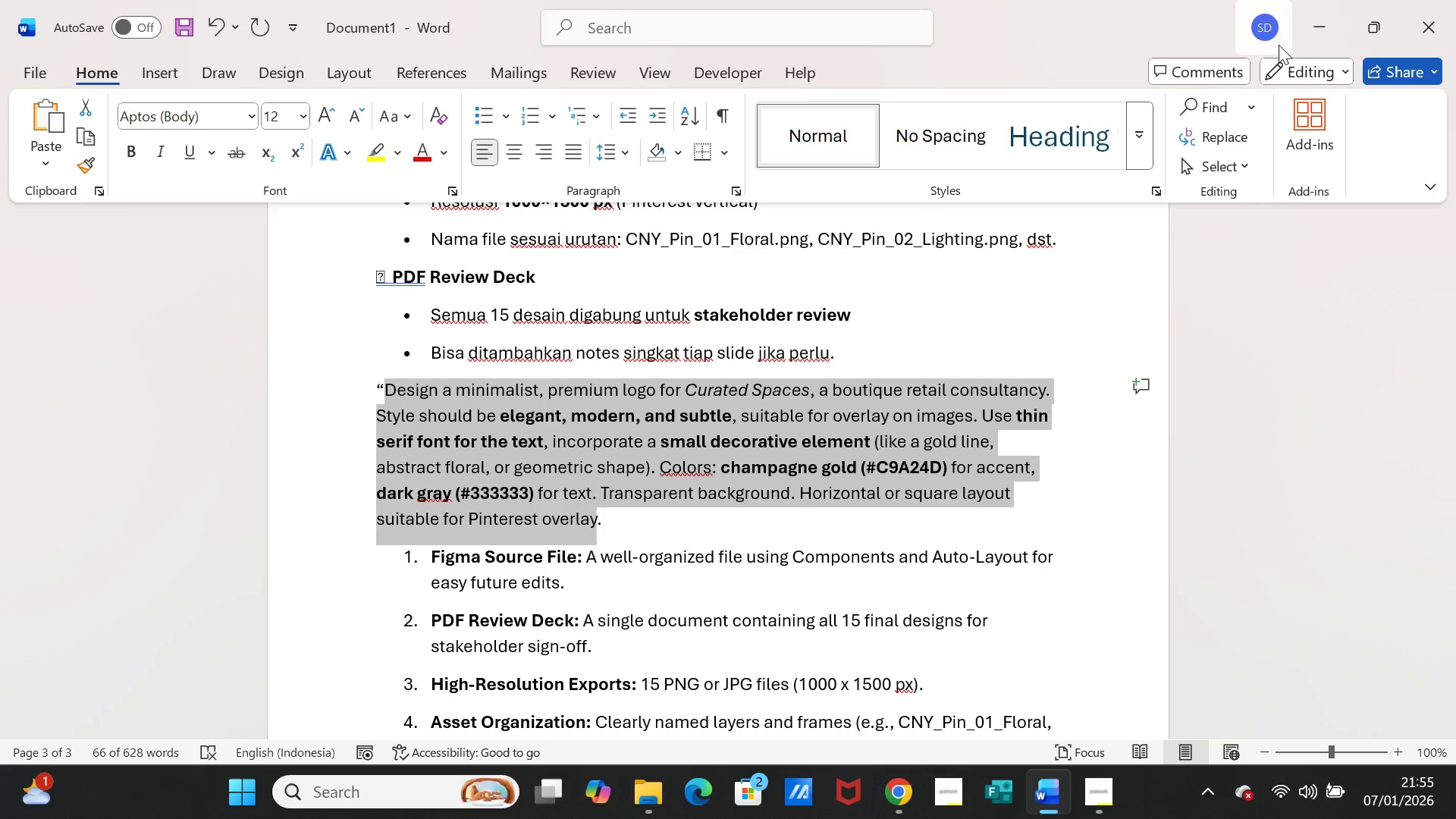 
left_click([1330, 13])
 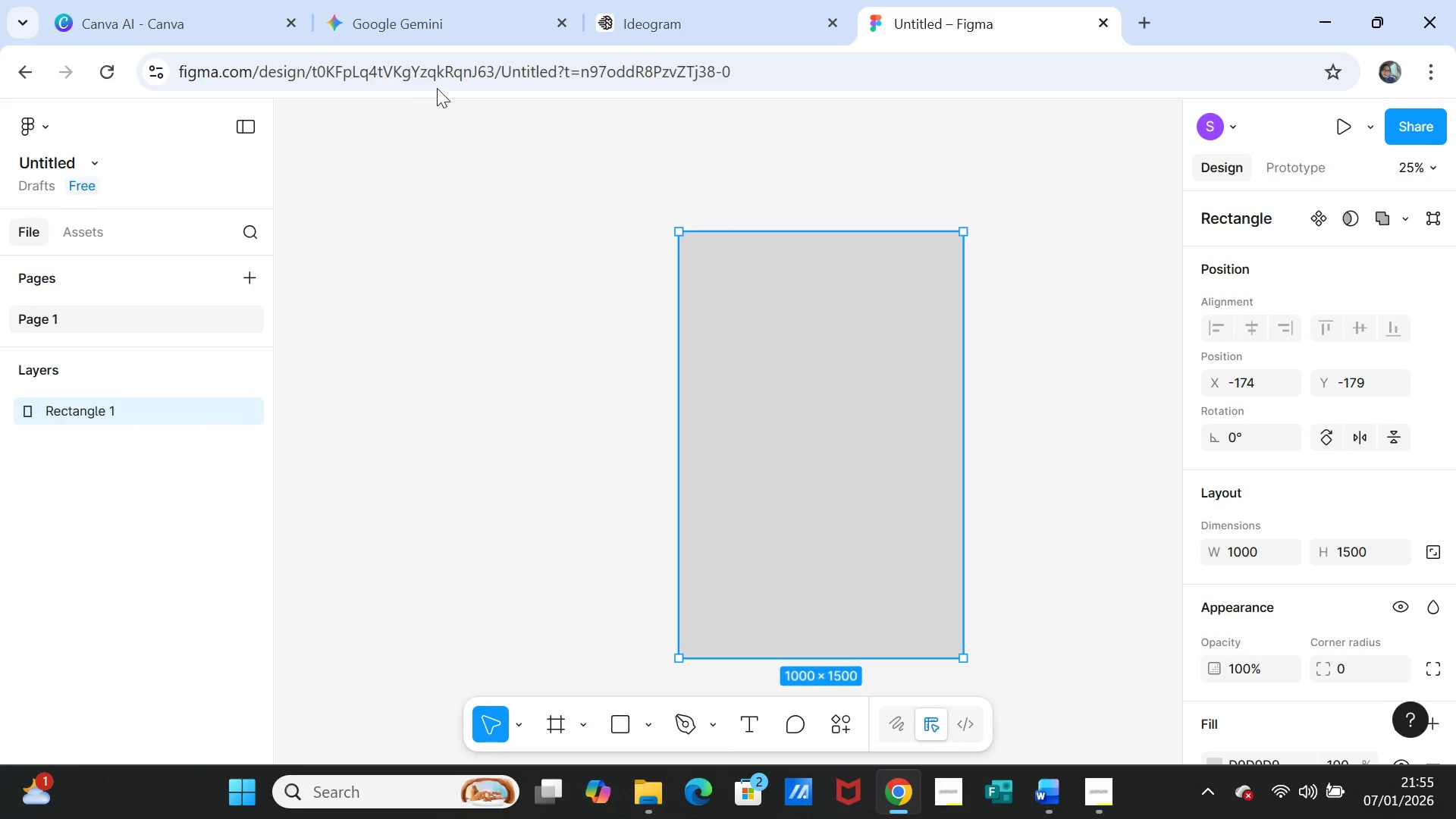 
left_click([388, 12])
 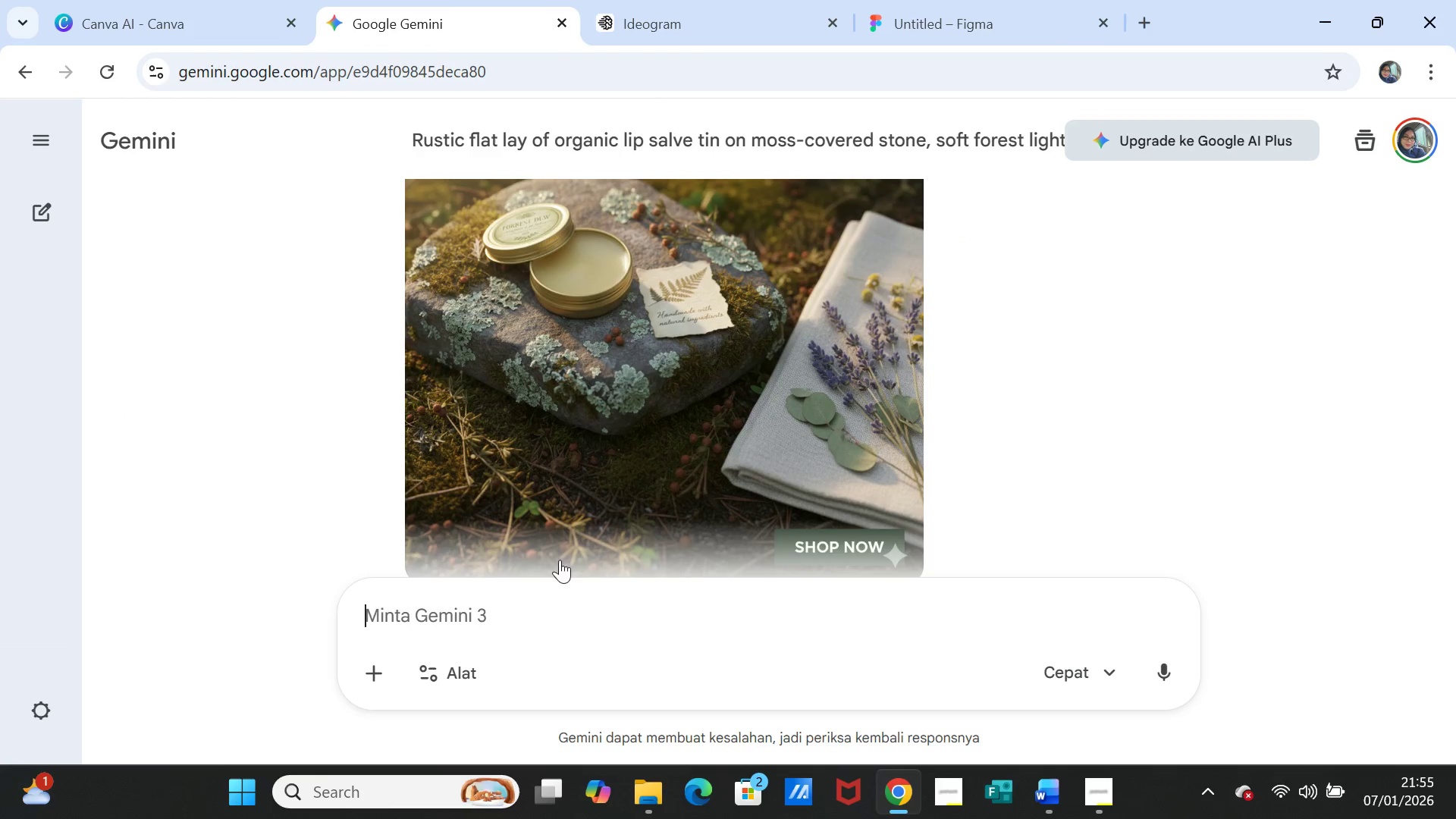 
left_click([498, 616])
 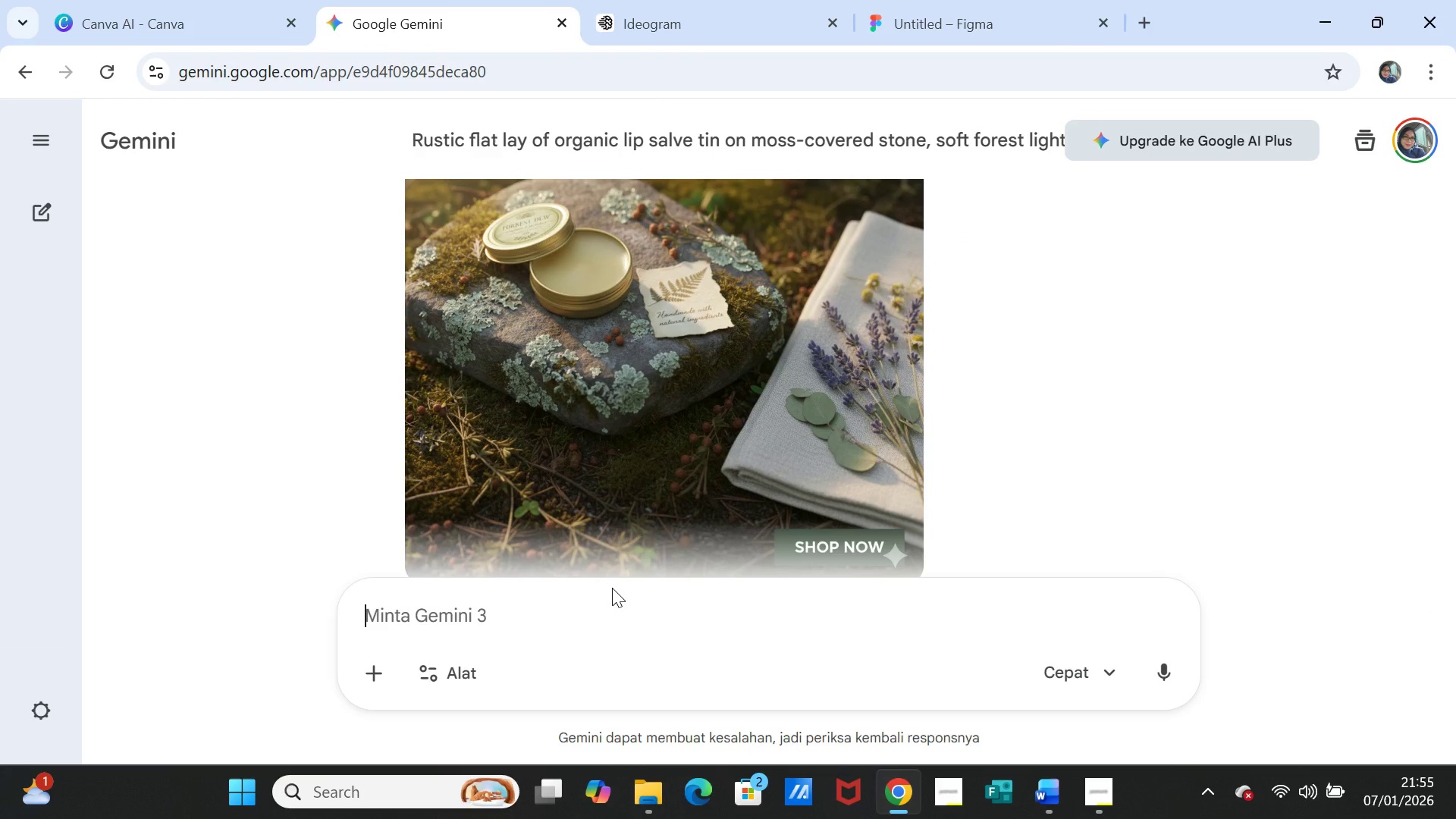 
key(Control+V)
 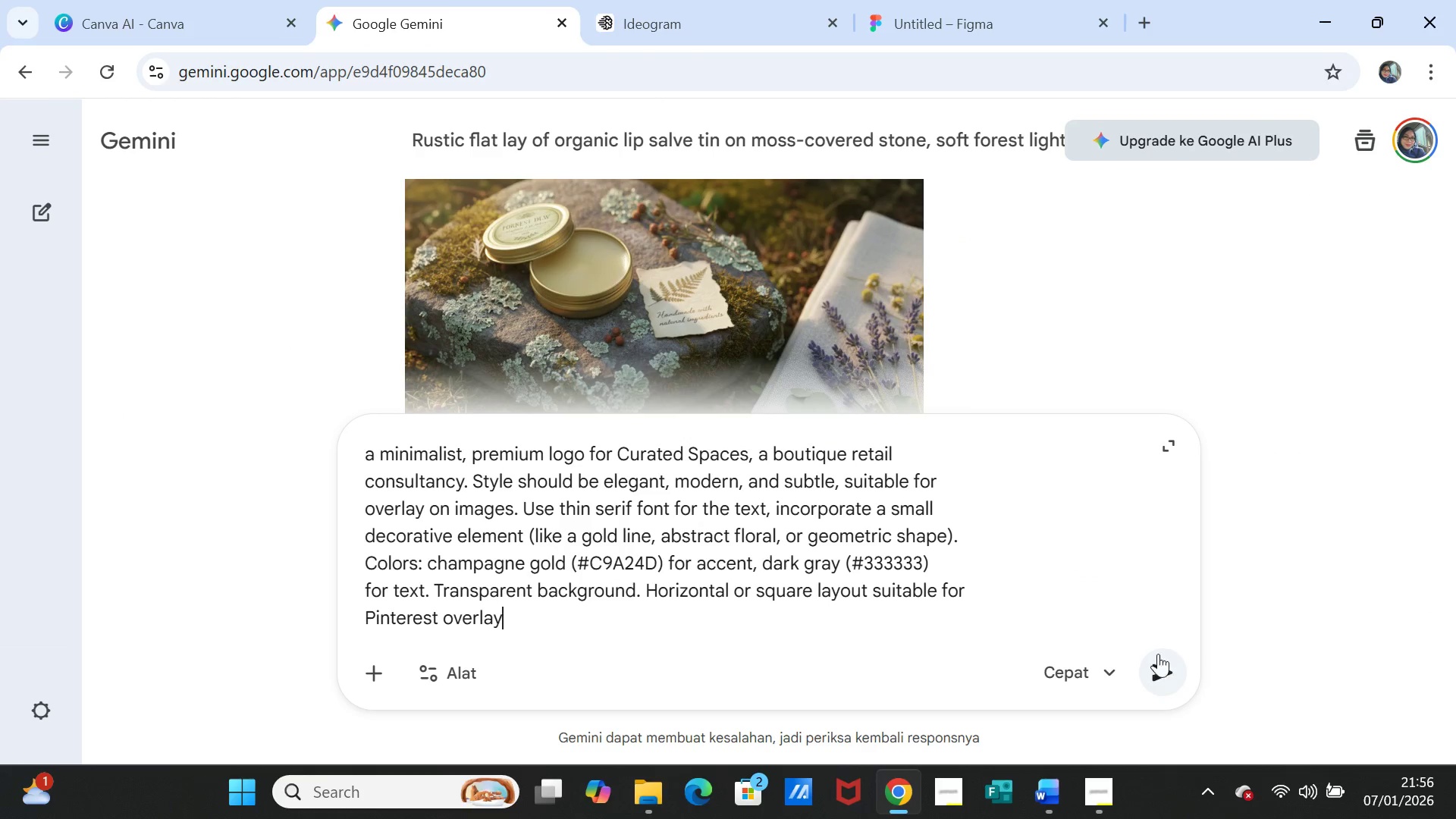 
left_click([1164, 679])
 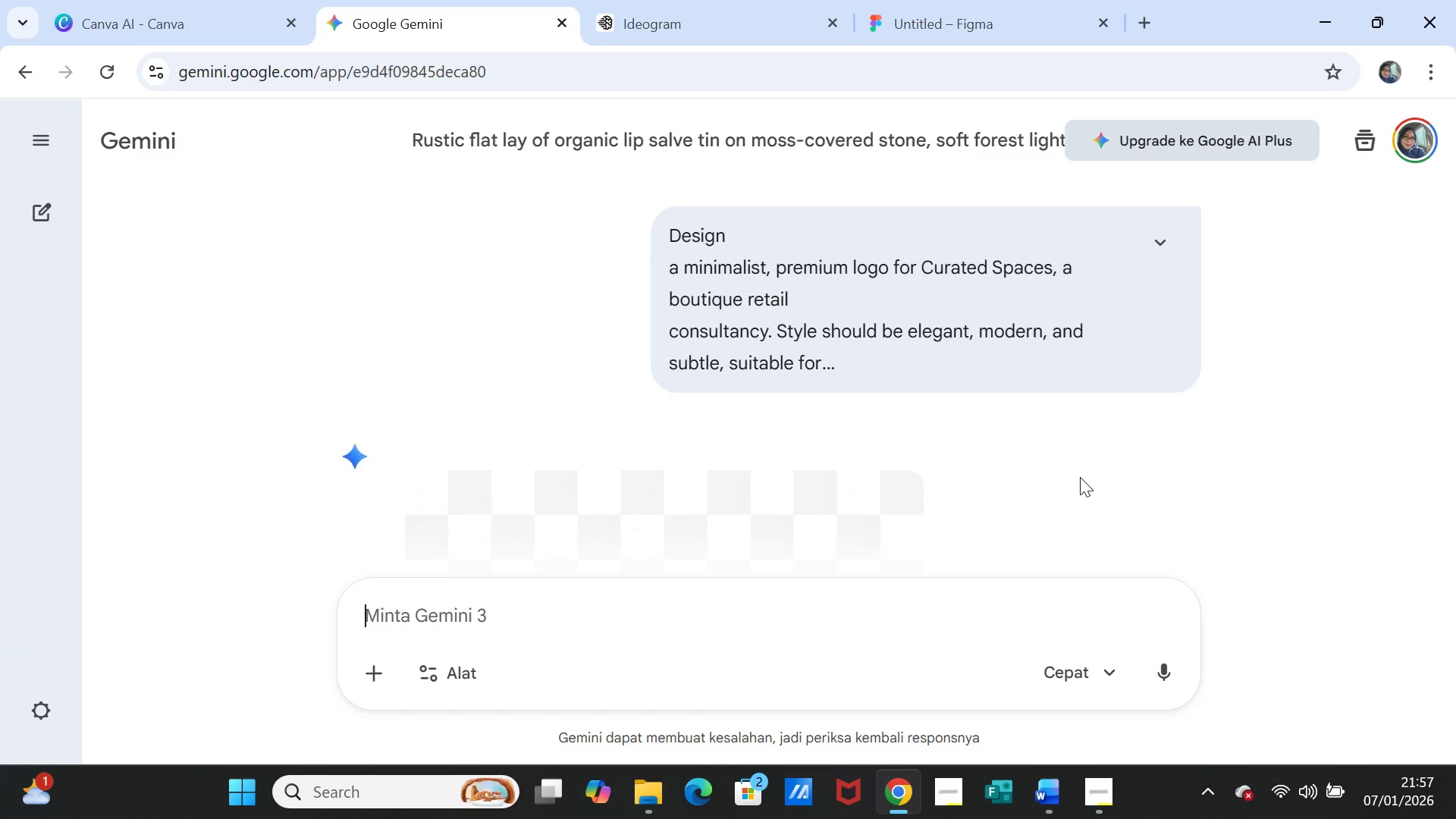 
wait(89.14)
 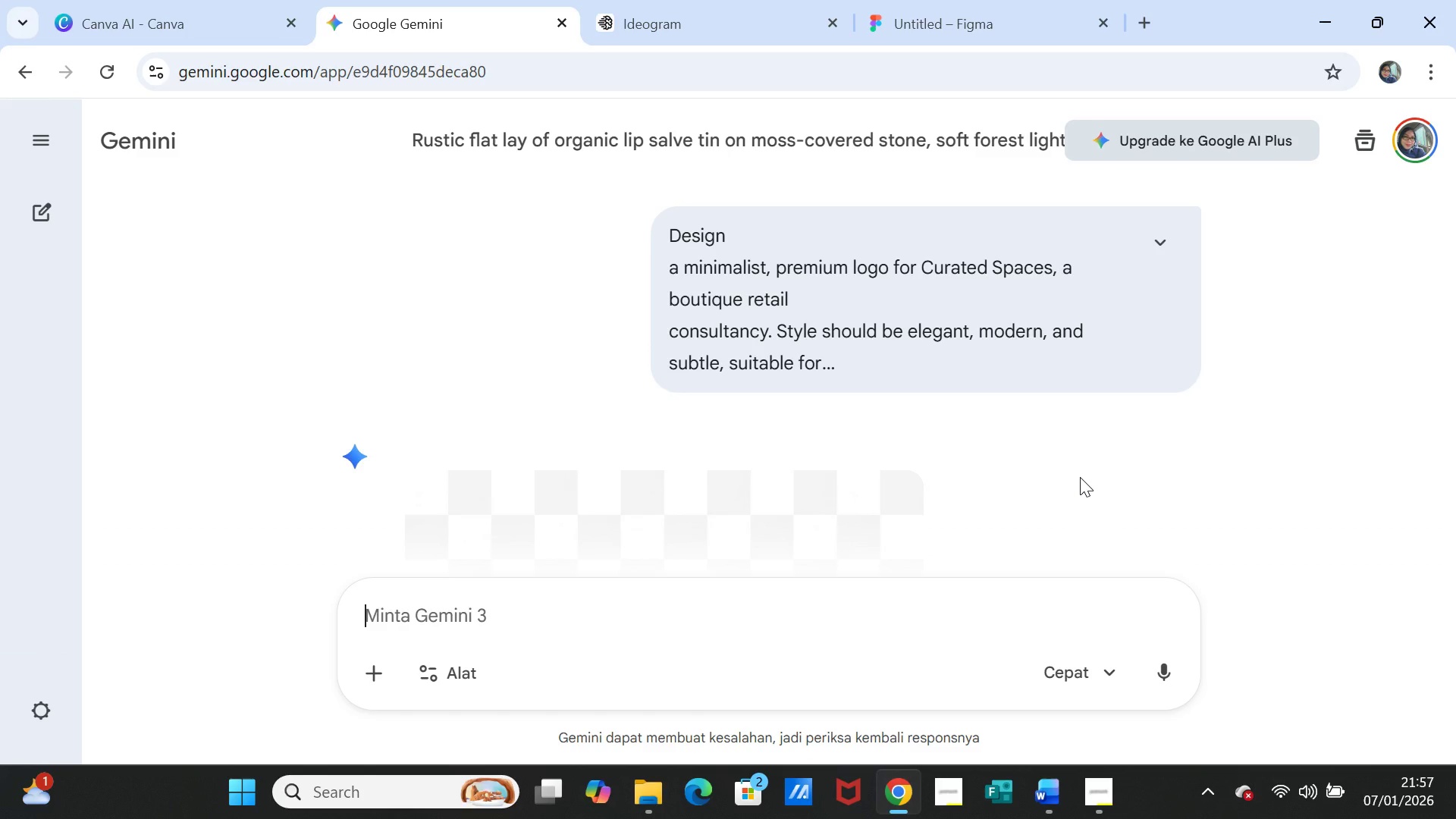 
scroll: coordinate [995, 446], scroll_direction: down, amount: 3.0
 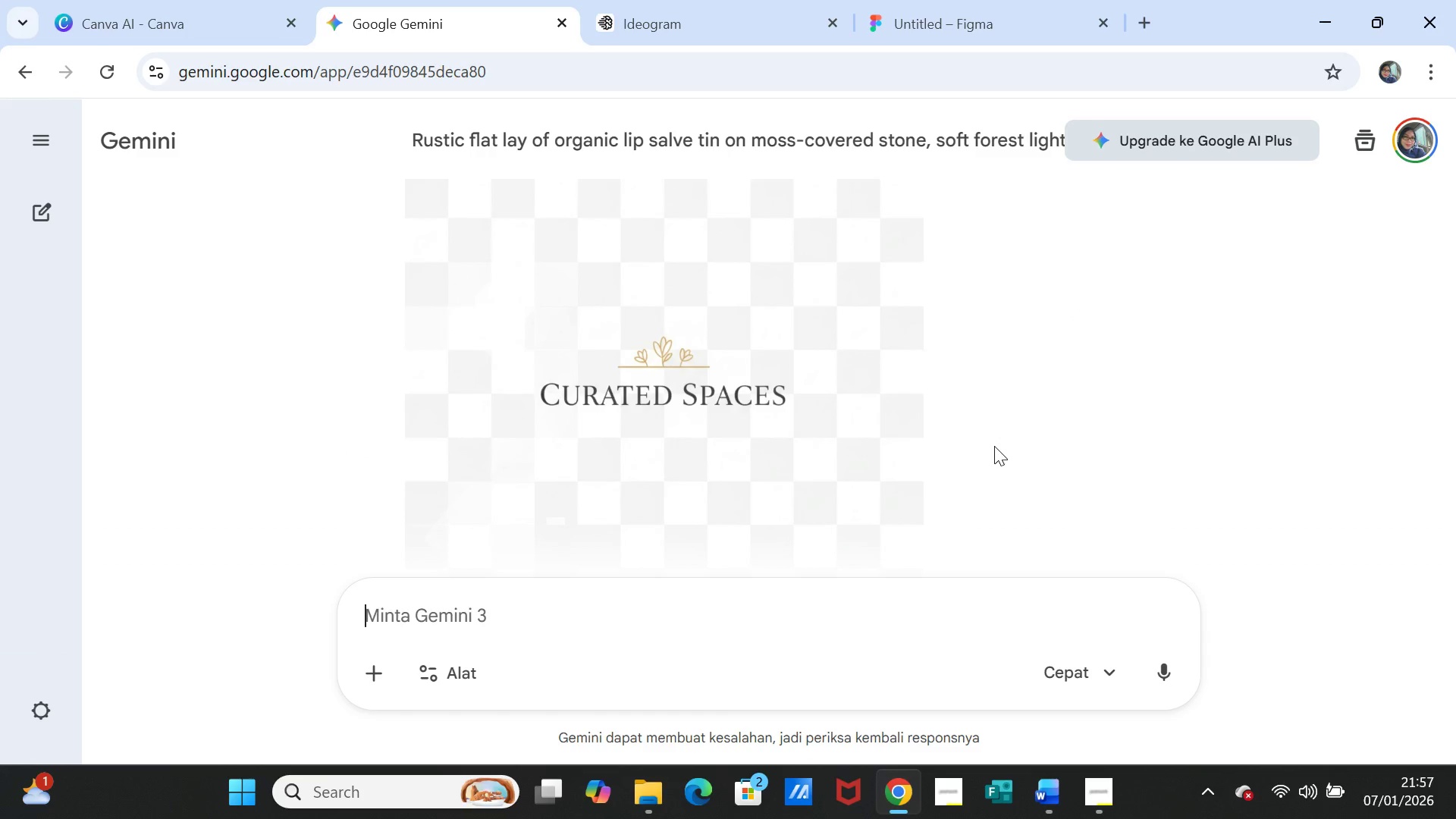 
scroll: coordinate [994, 446], scroll_direction: up, amount: 1.0
 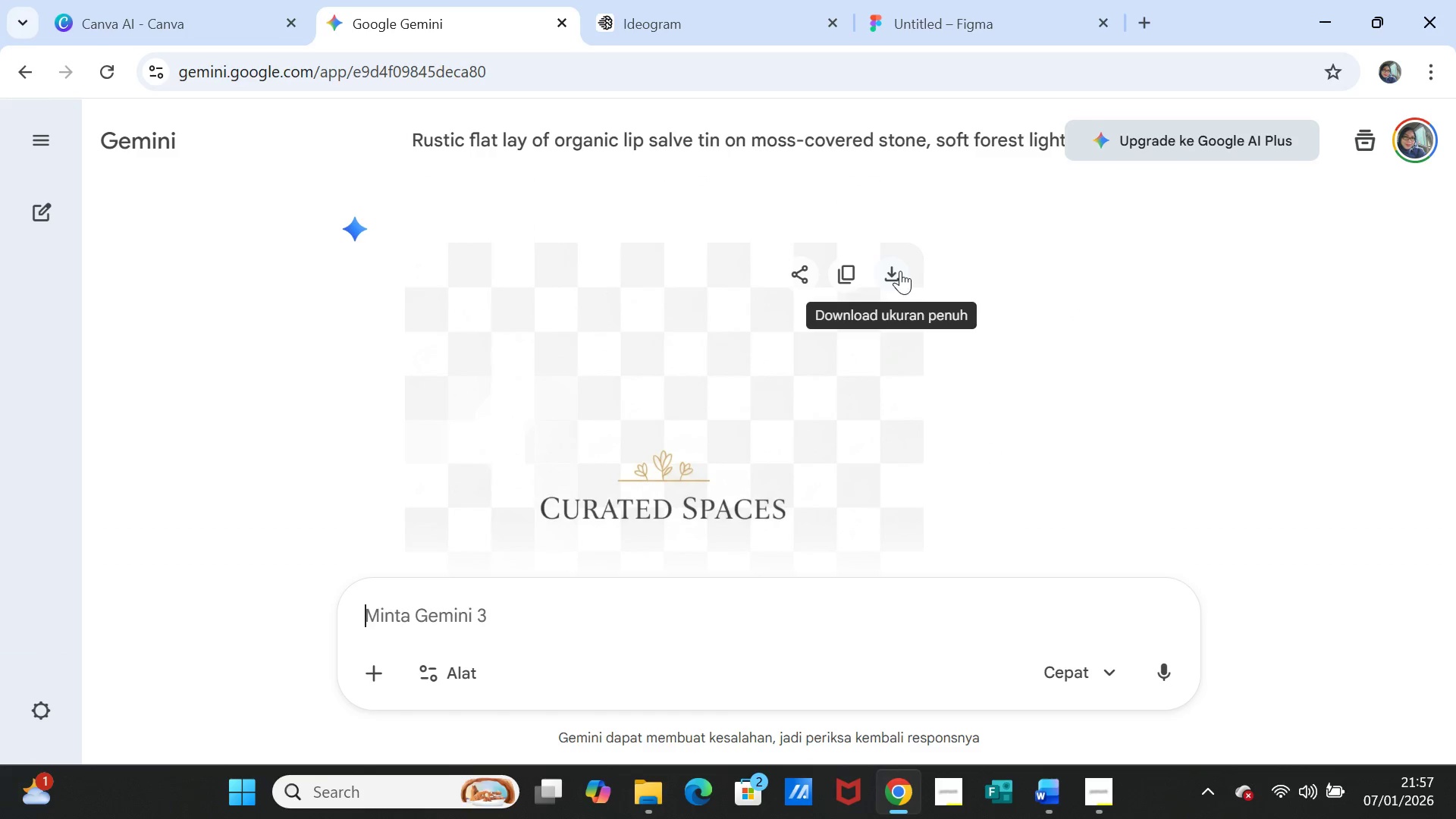 
left_click([899, 271])
 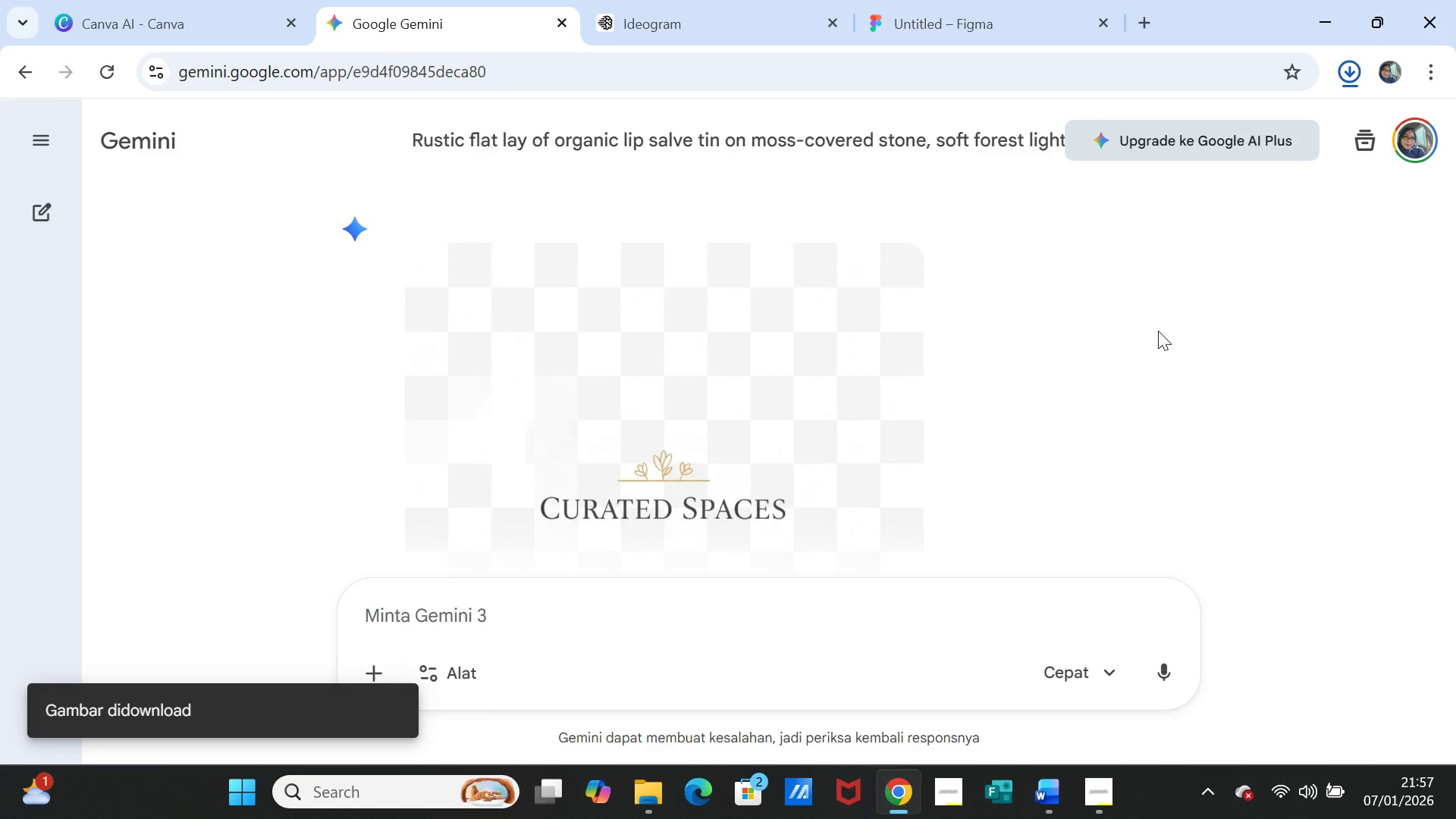 
wait(7.28)
 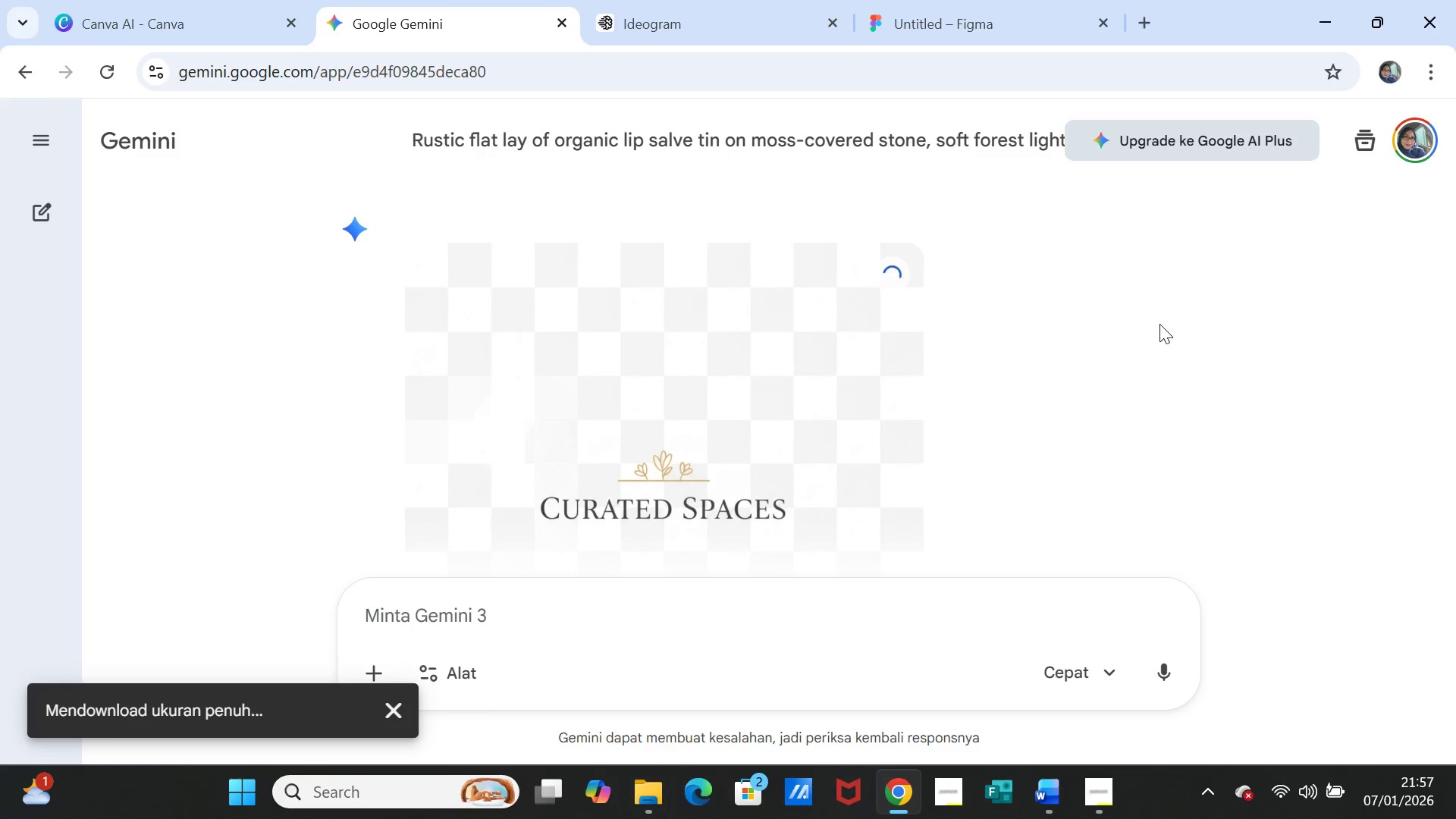 
left_click([1047, 787])
 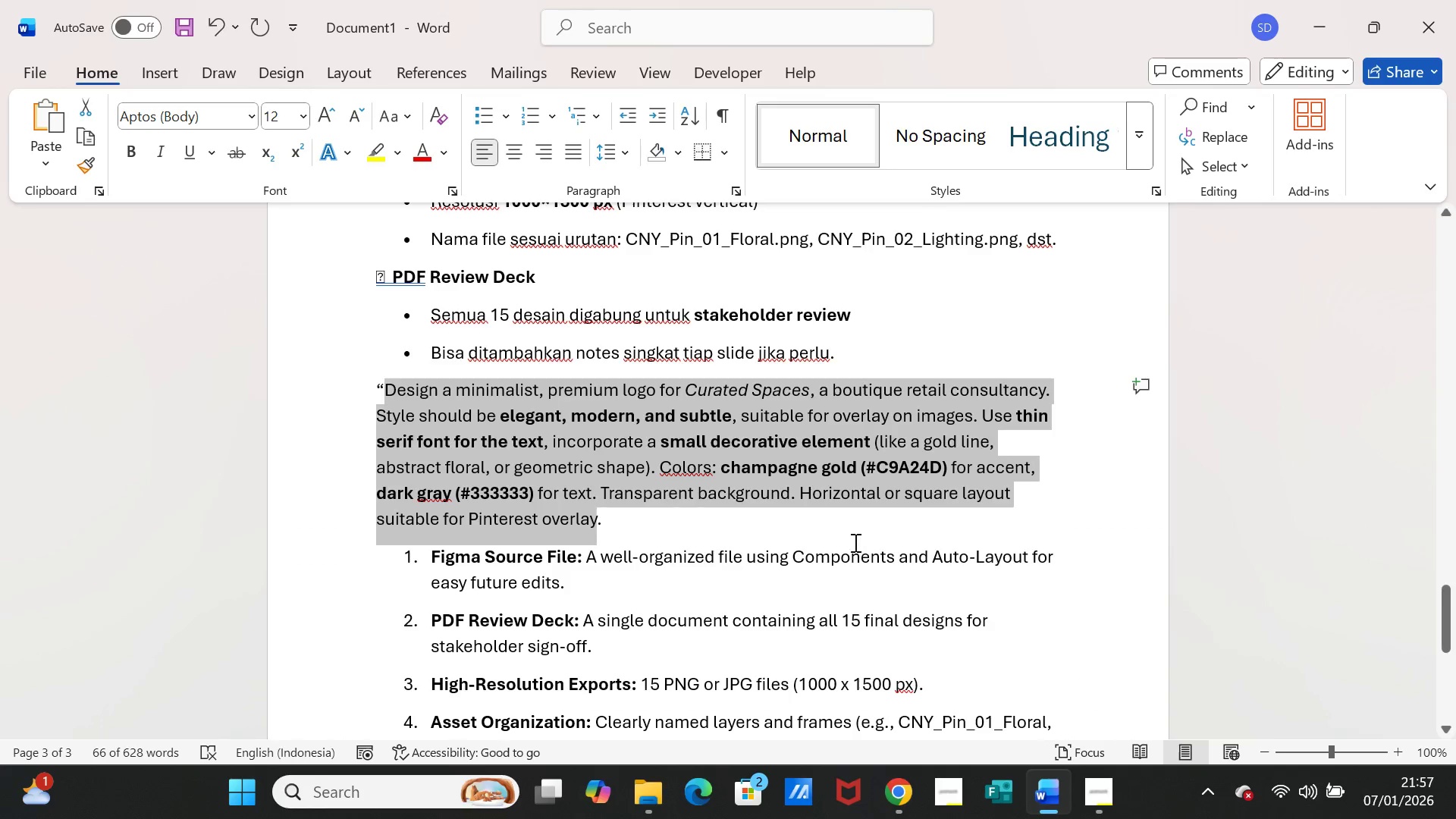 
scroll: coordinate [848, 513], scroll_direction: up, amount: 50.0
 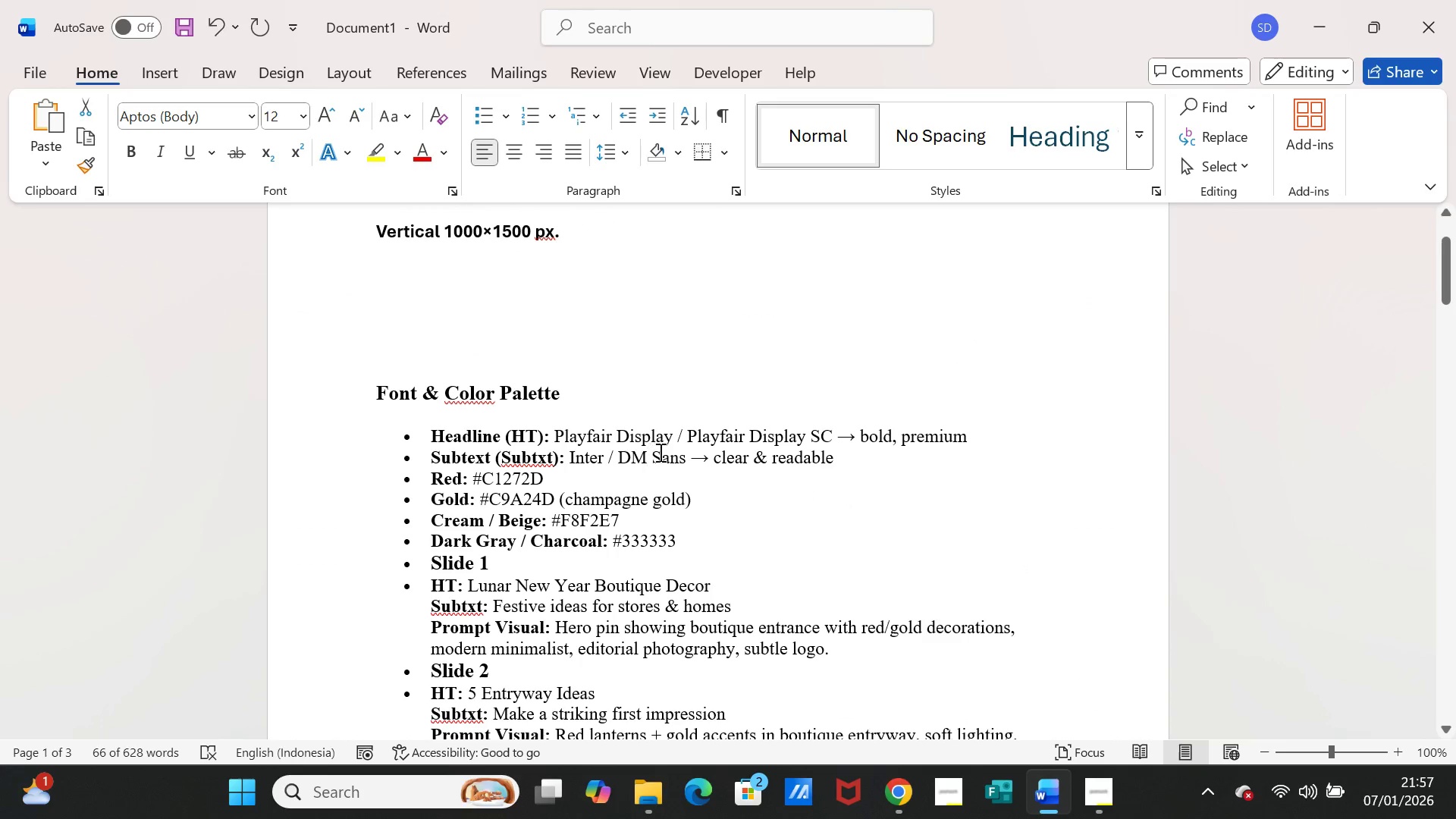 
scroll: coordinate [743, 488], scroll_direction: down, amount: 6.0
 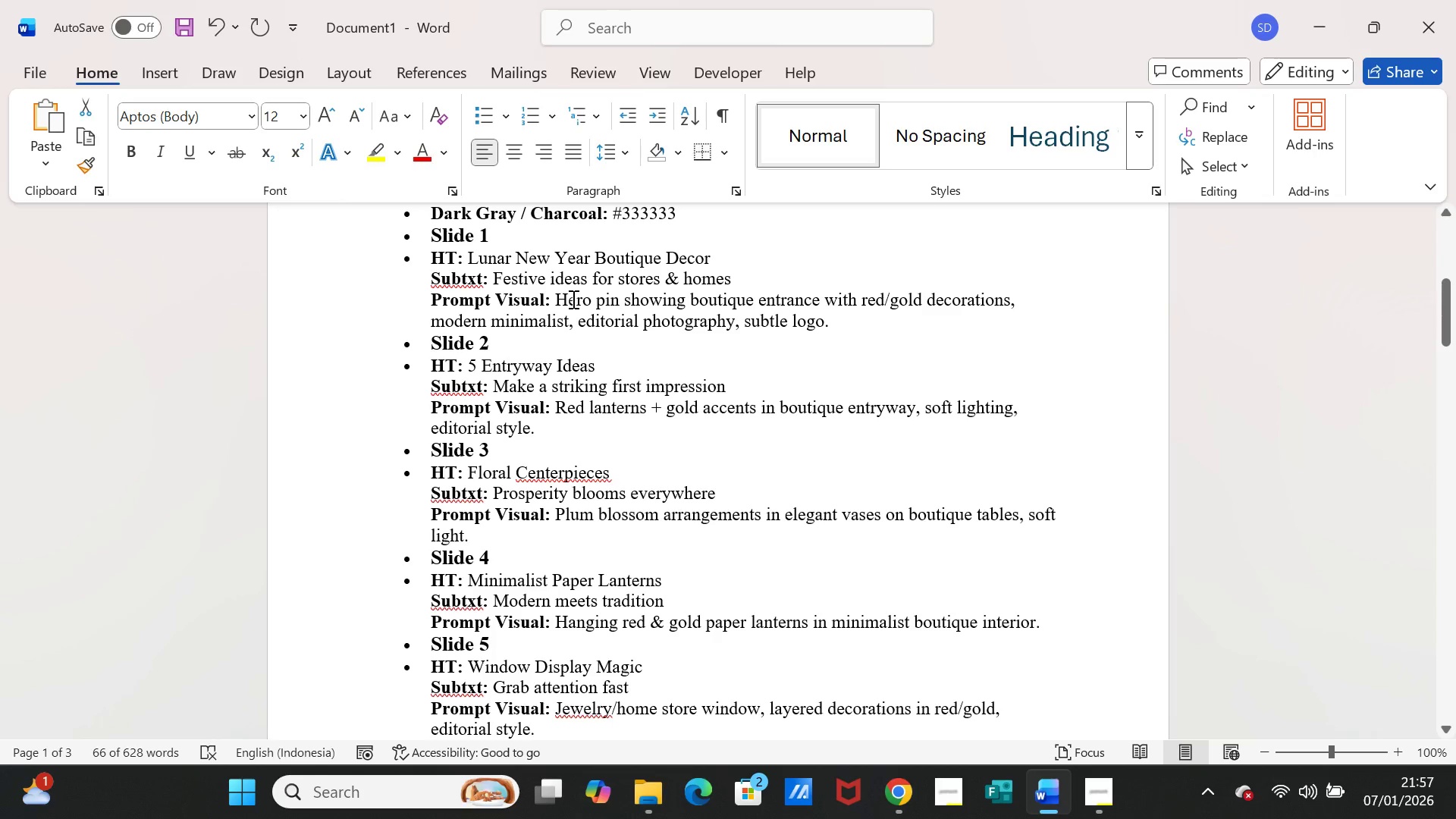 
left_click_drag(start_coordinate=[557, 299], to_coordinate=[827, 324])
 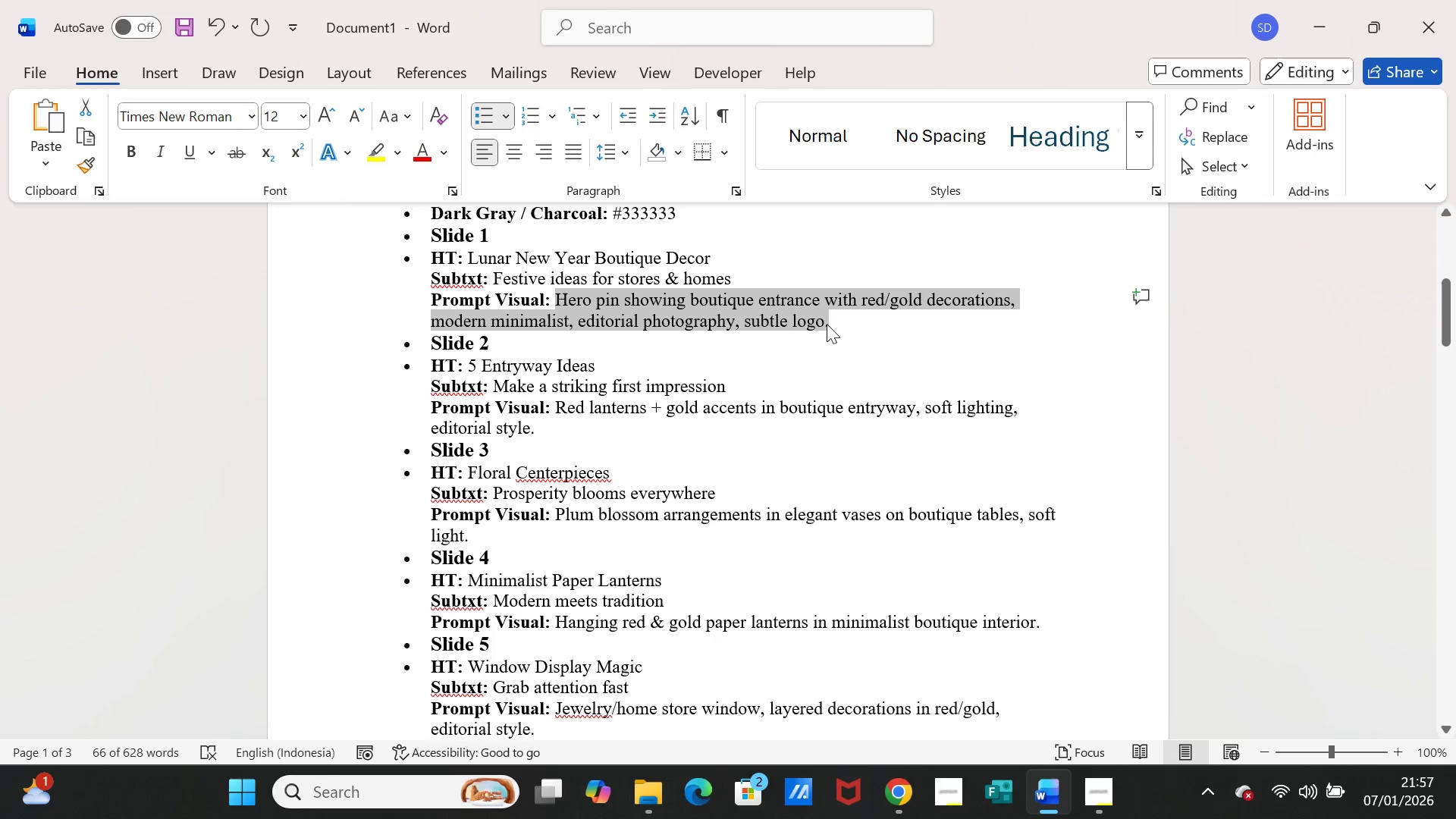 
hold_key(key=ControlLeft, duration=0.42)
 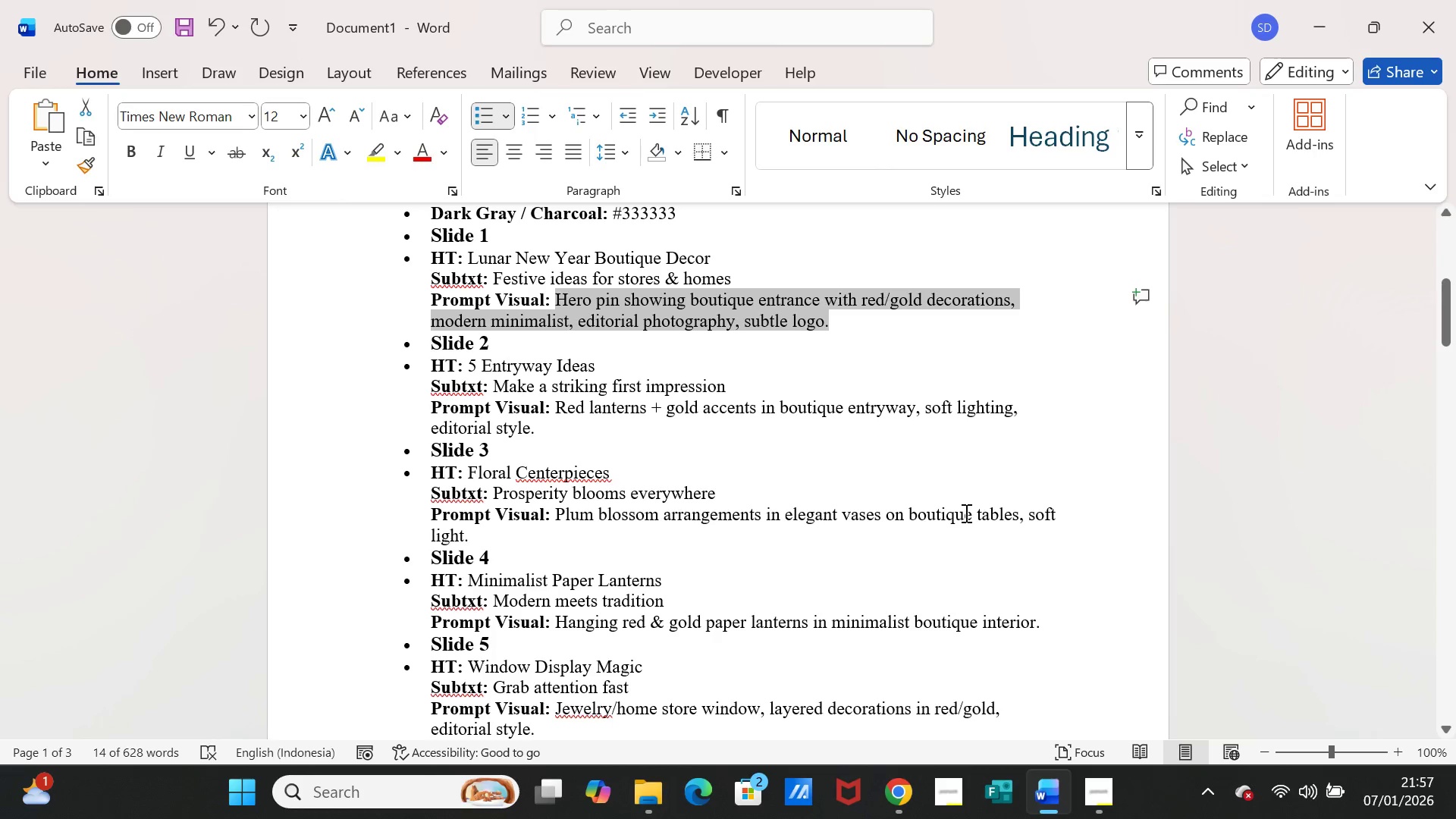 
key(C)
 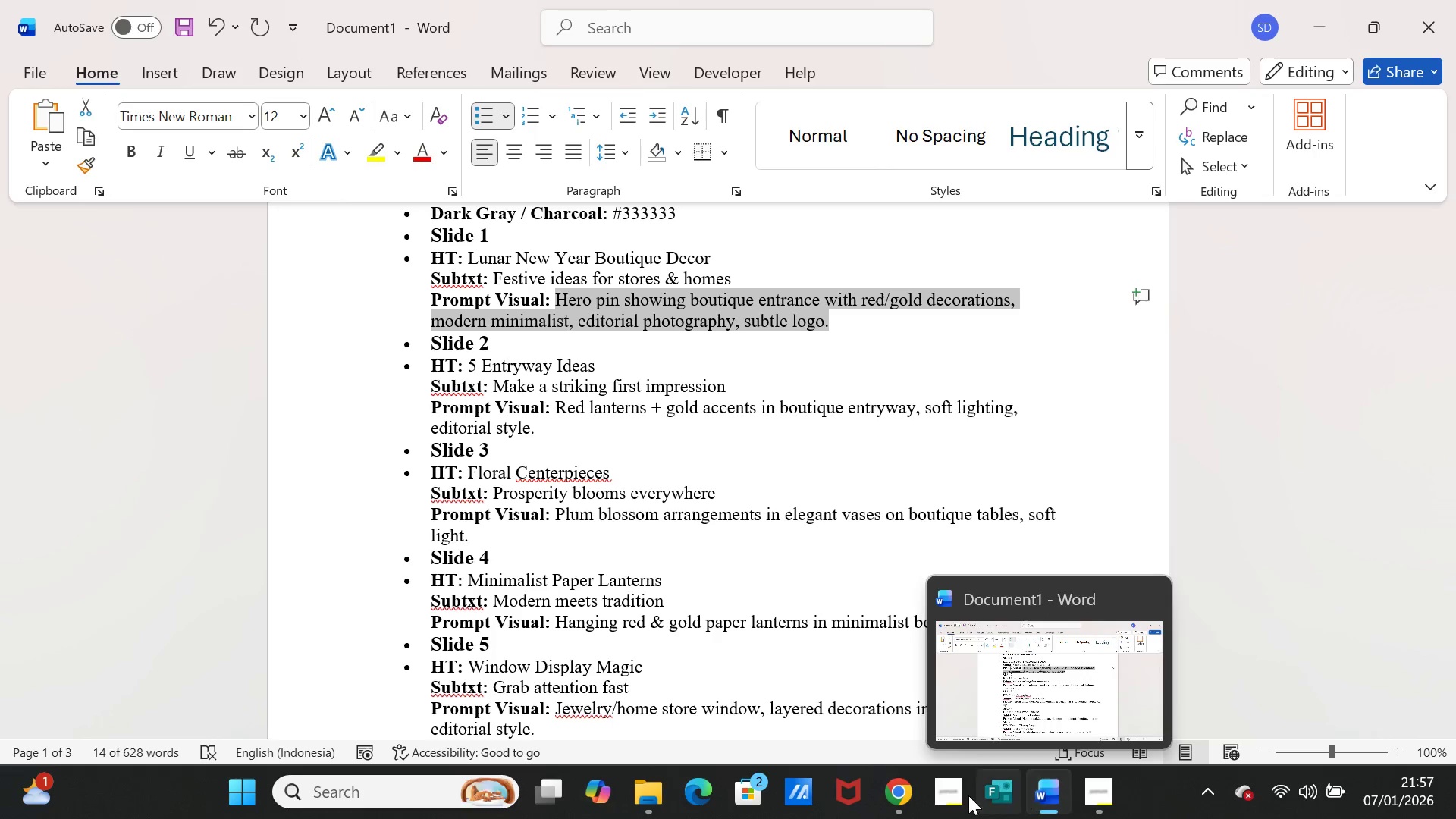 
left_click([903, 795])
 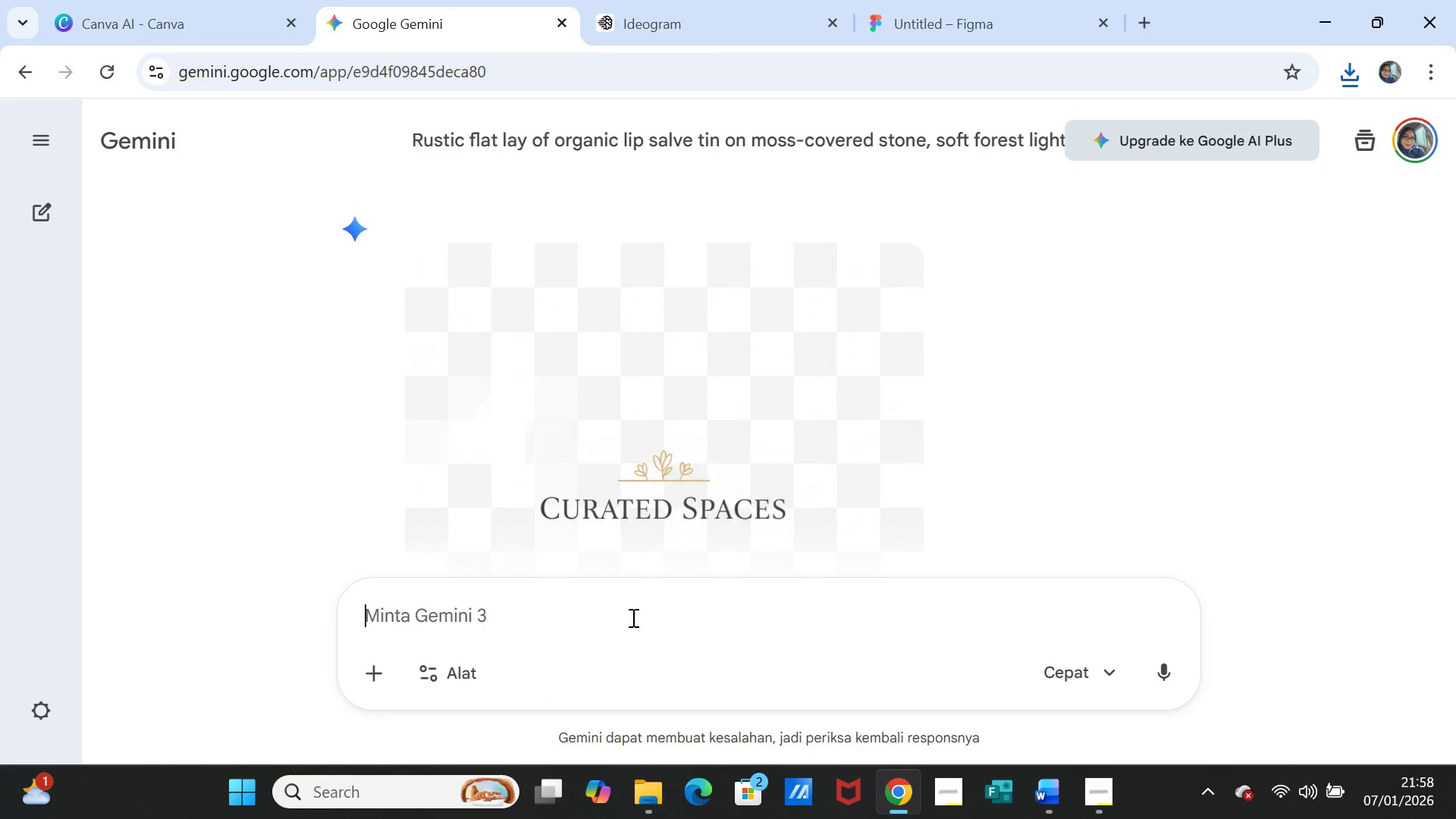 
key(Control+V)
 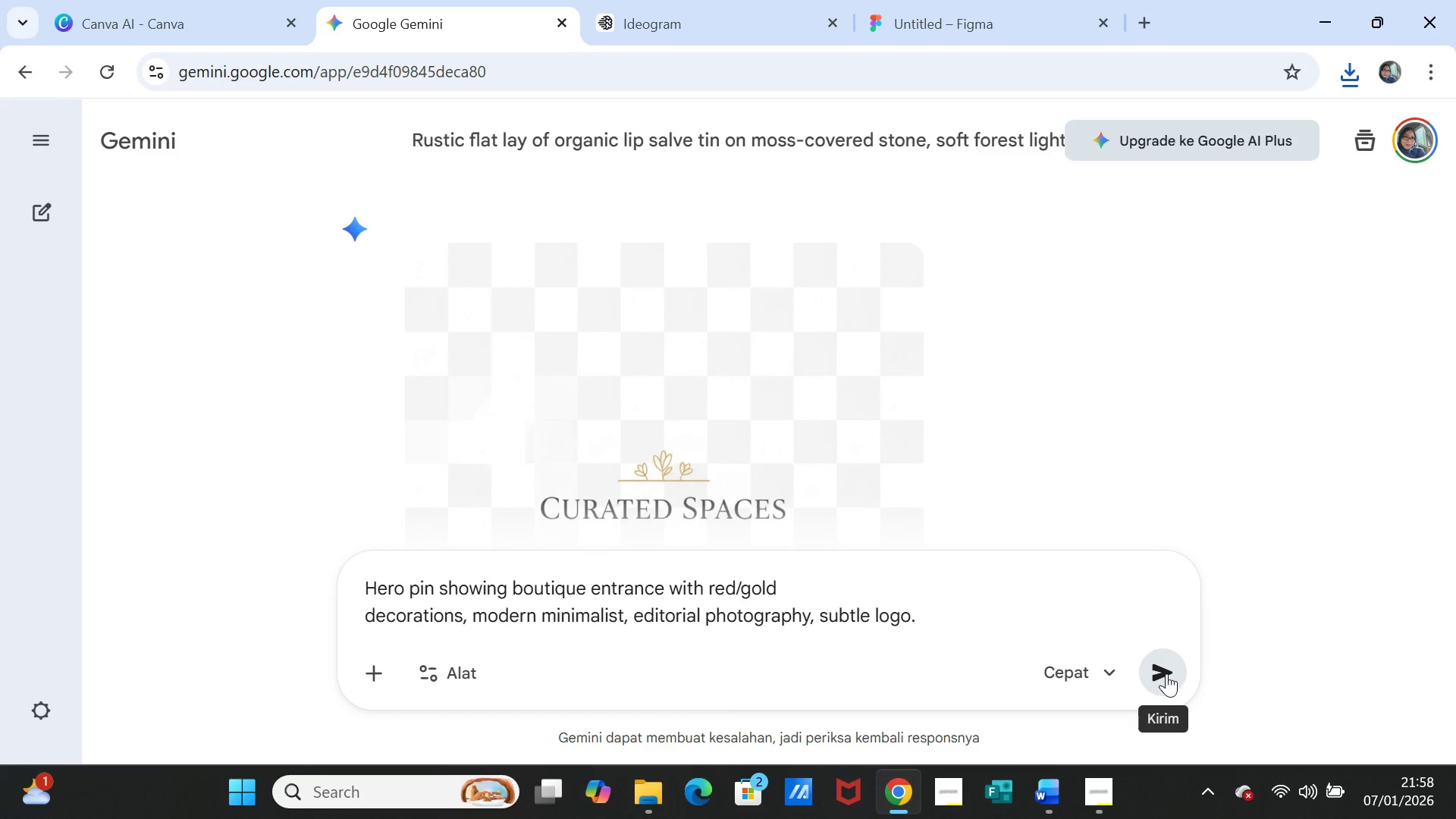 
left_click([1166, 667])
 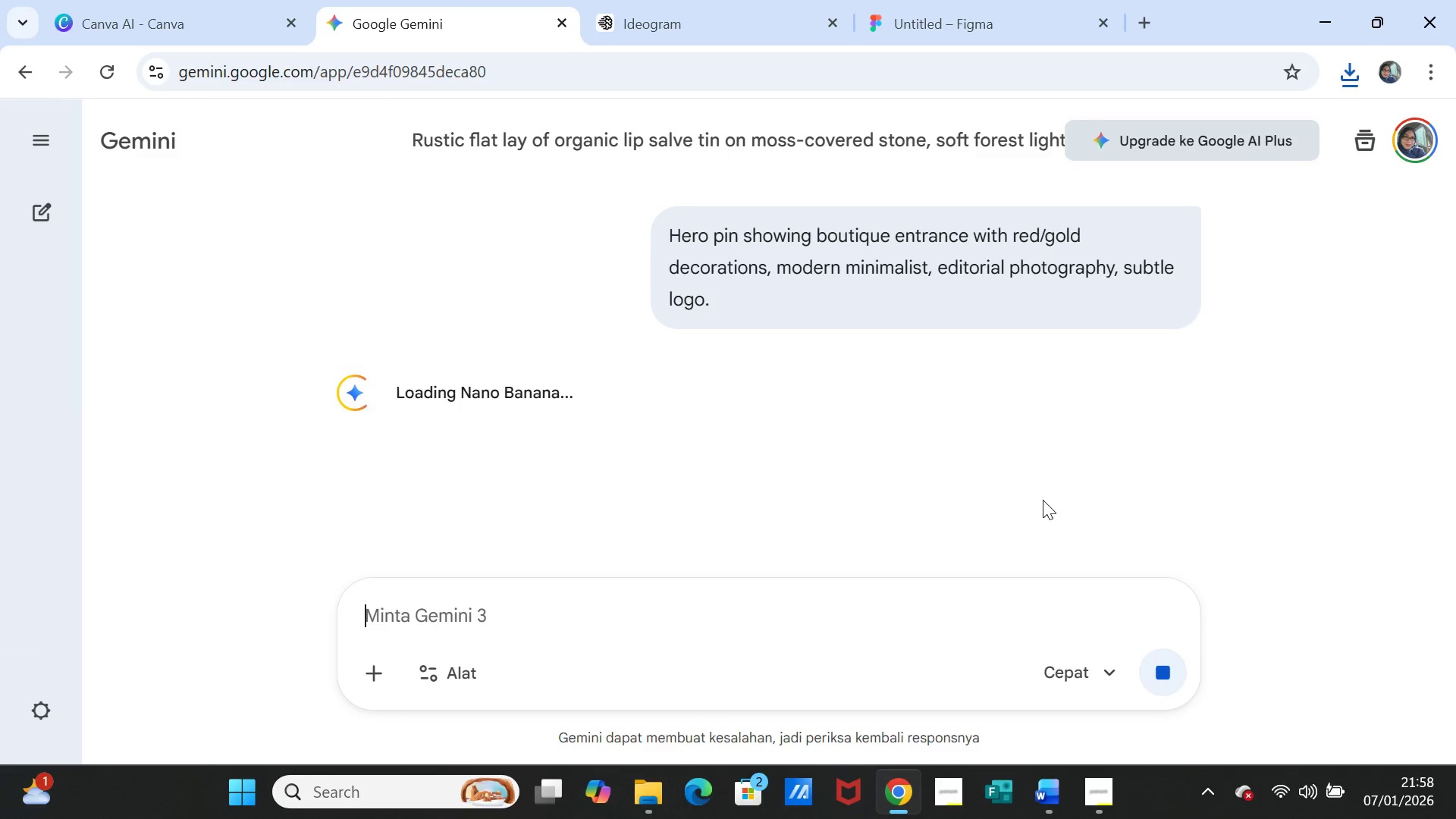 
wait(17.14)
 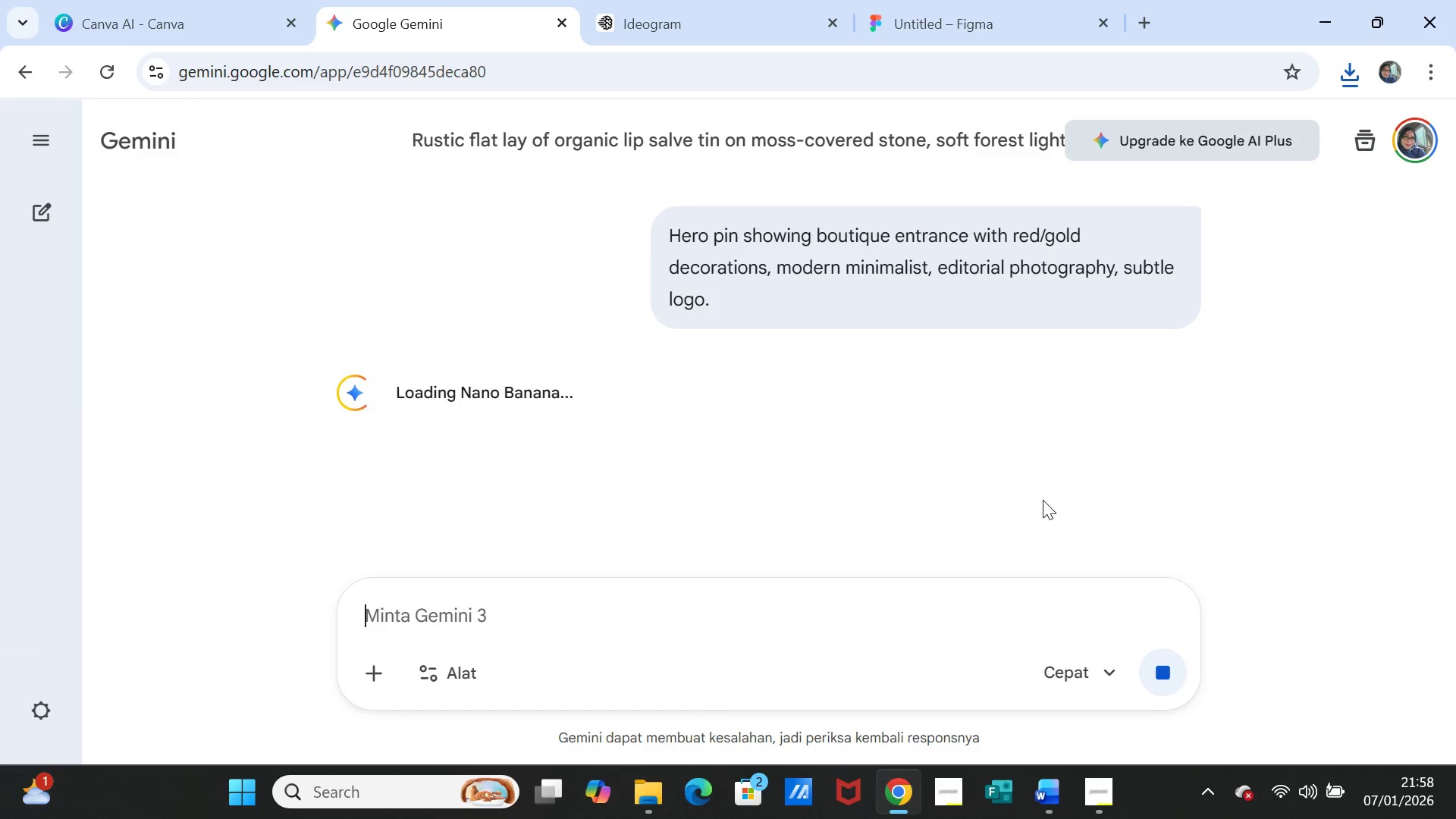 
left_click([1057, 799])
 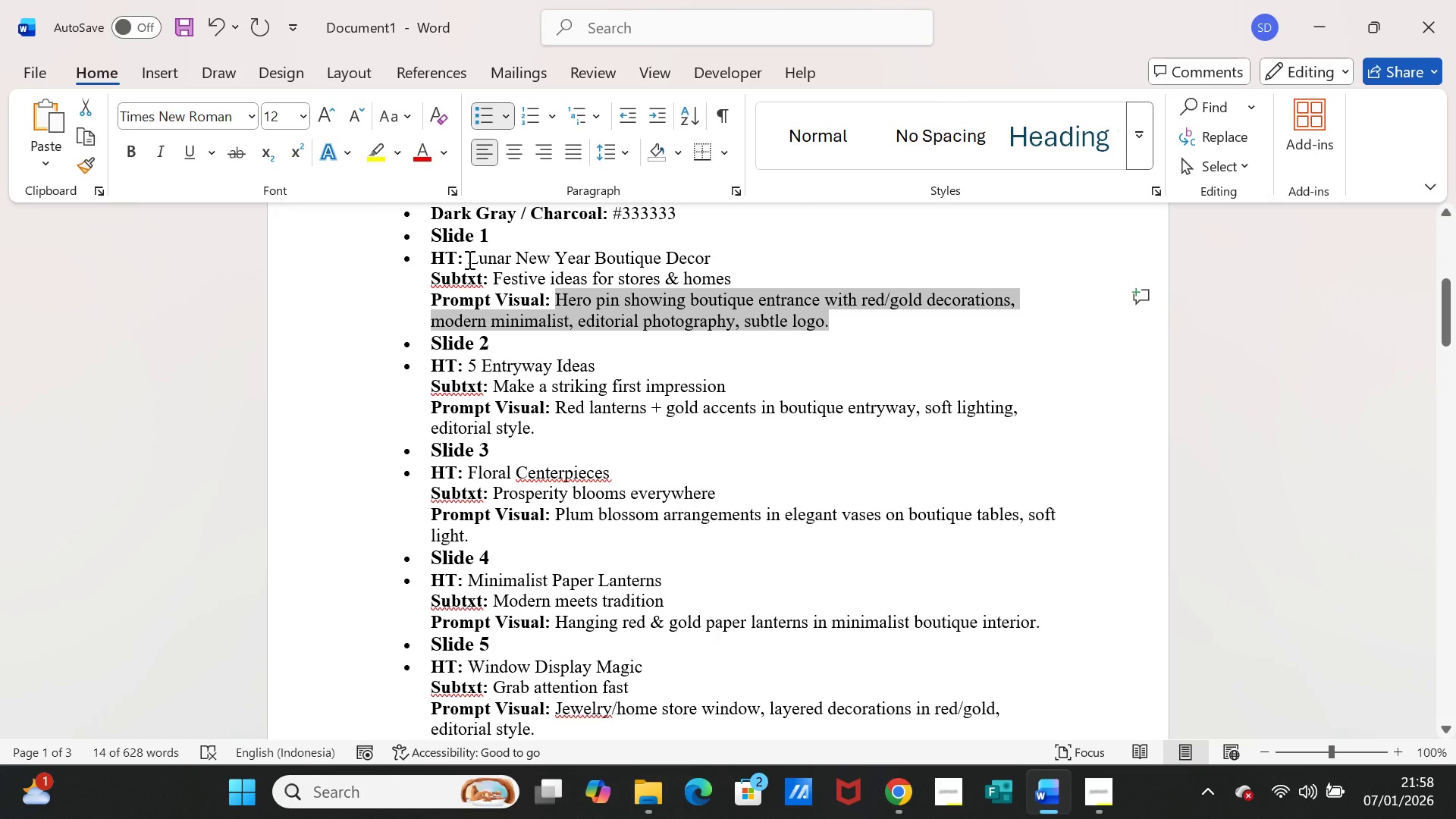 
left_click_drag(start_coordinate=[470, 257], to_coordinate=[696, 255])
 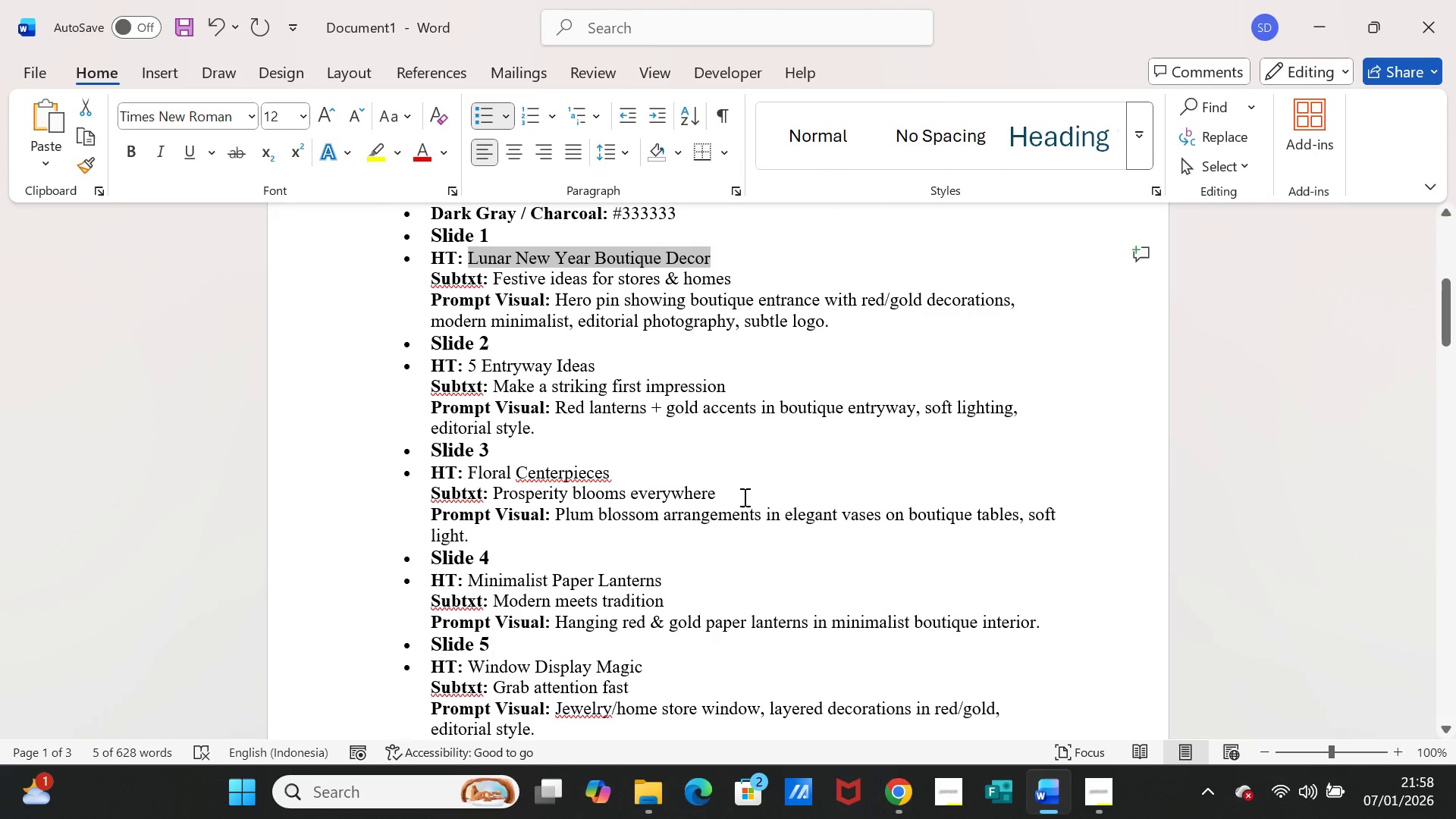 
key(Control+C)
 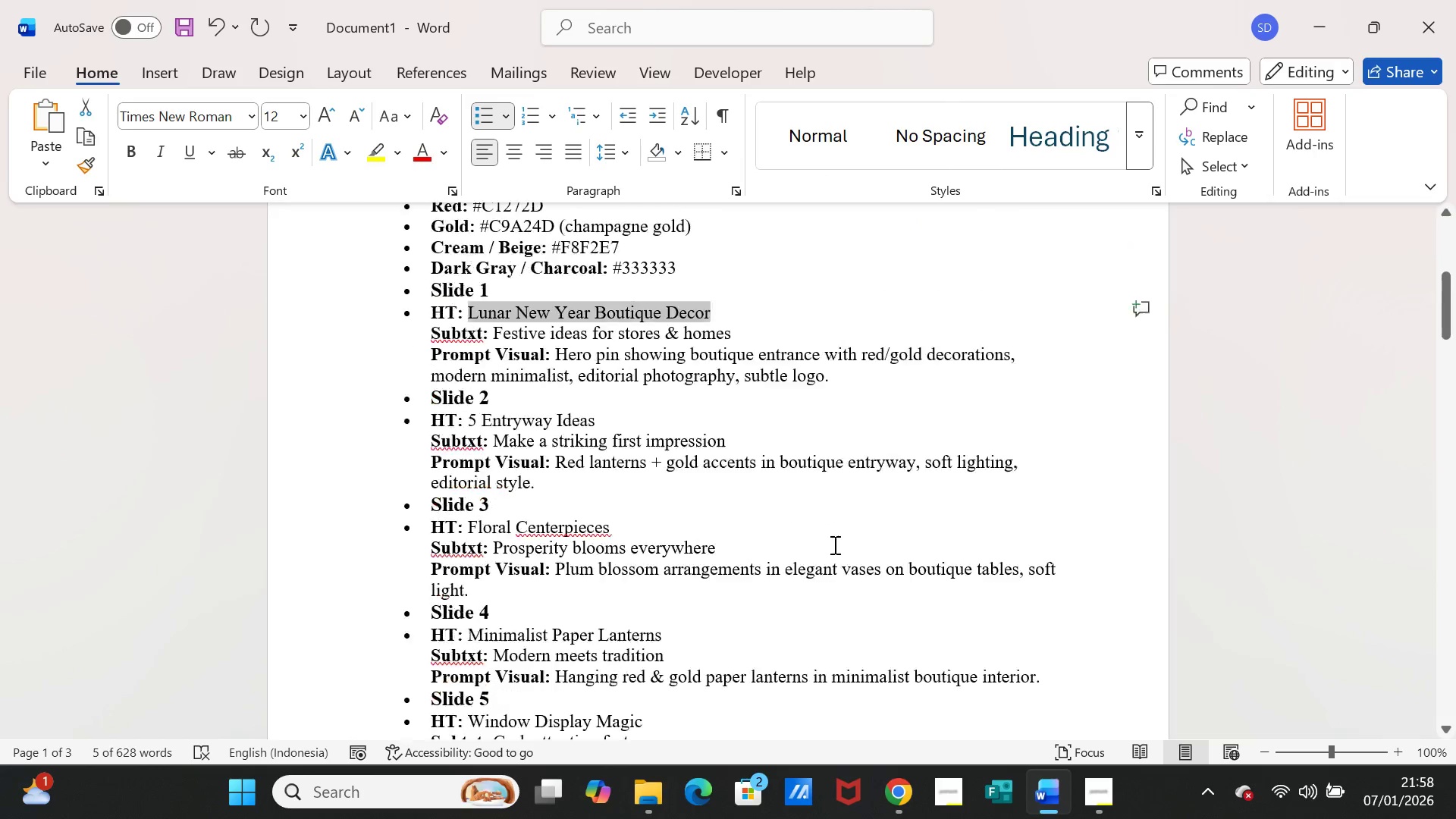 
scroll: coordinate [833, 544], scroll_direction: up, amount: 4.0
 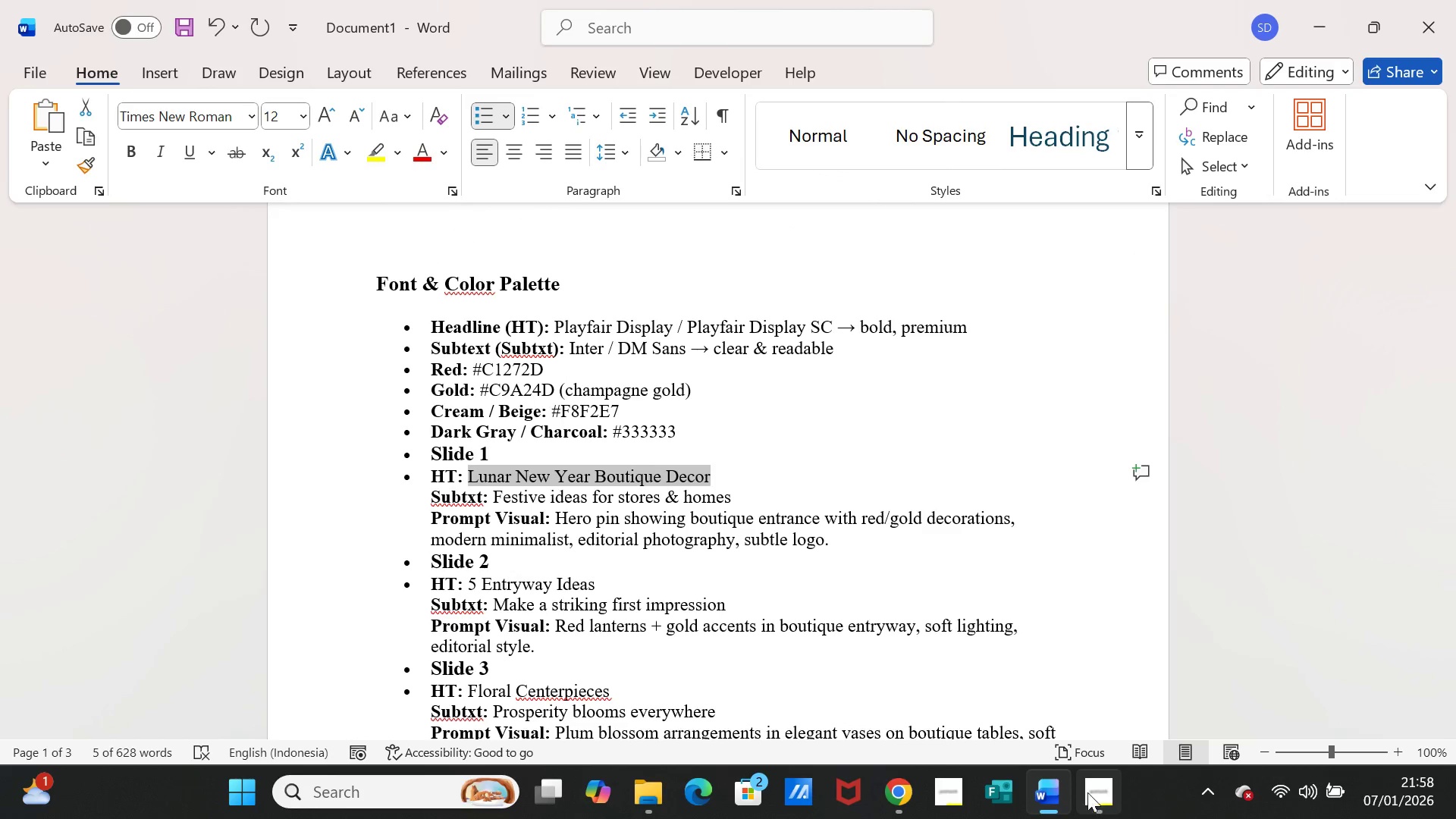 
left_click([895, 794])
 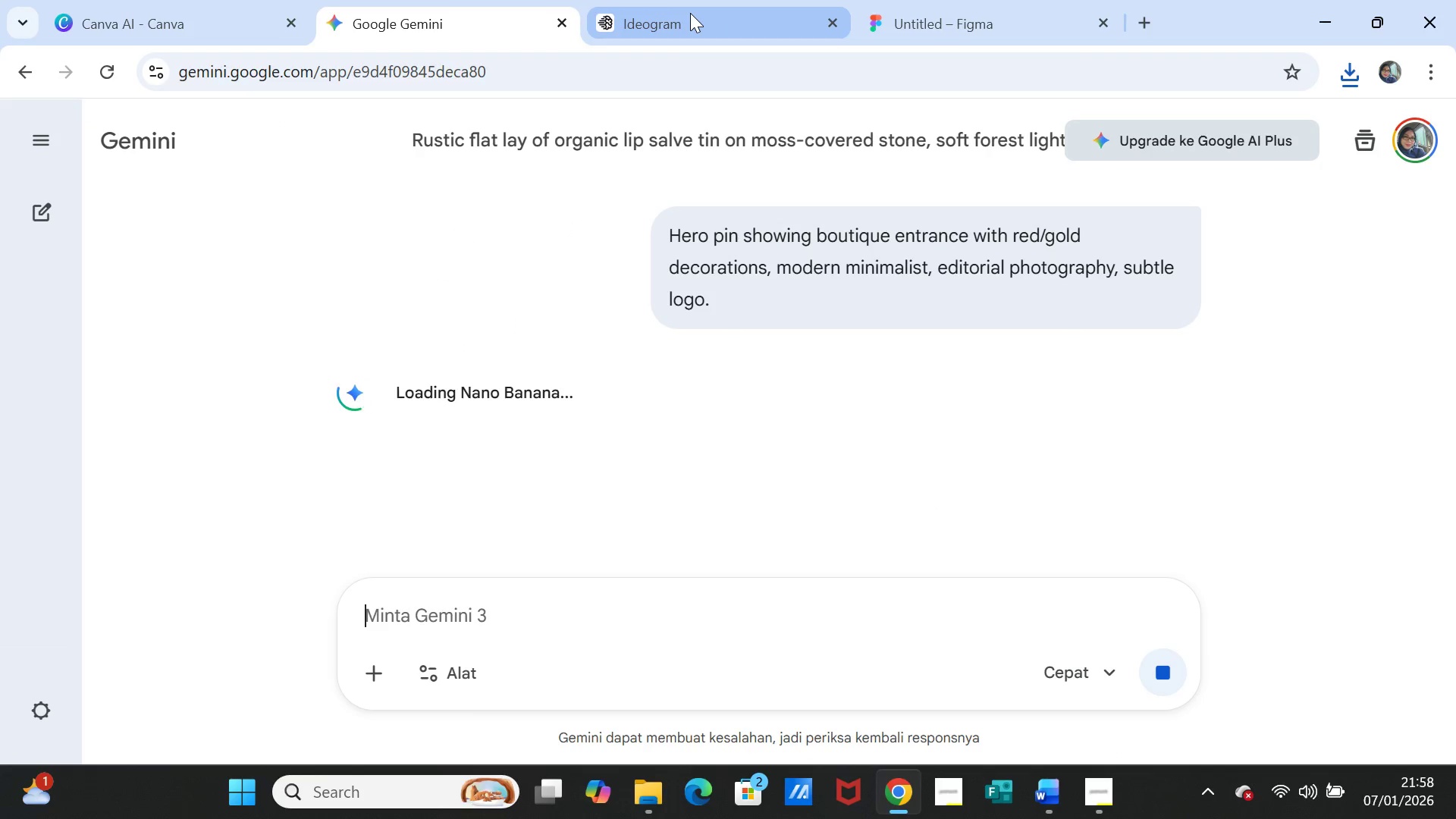 
left_click([690, 13])
 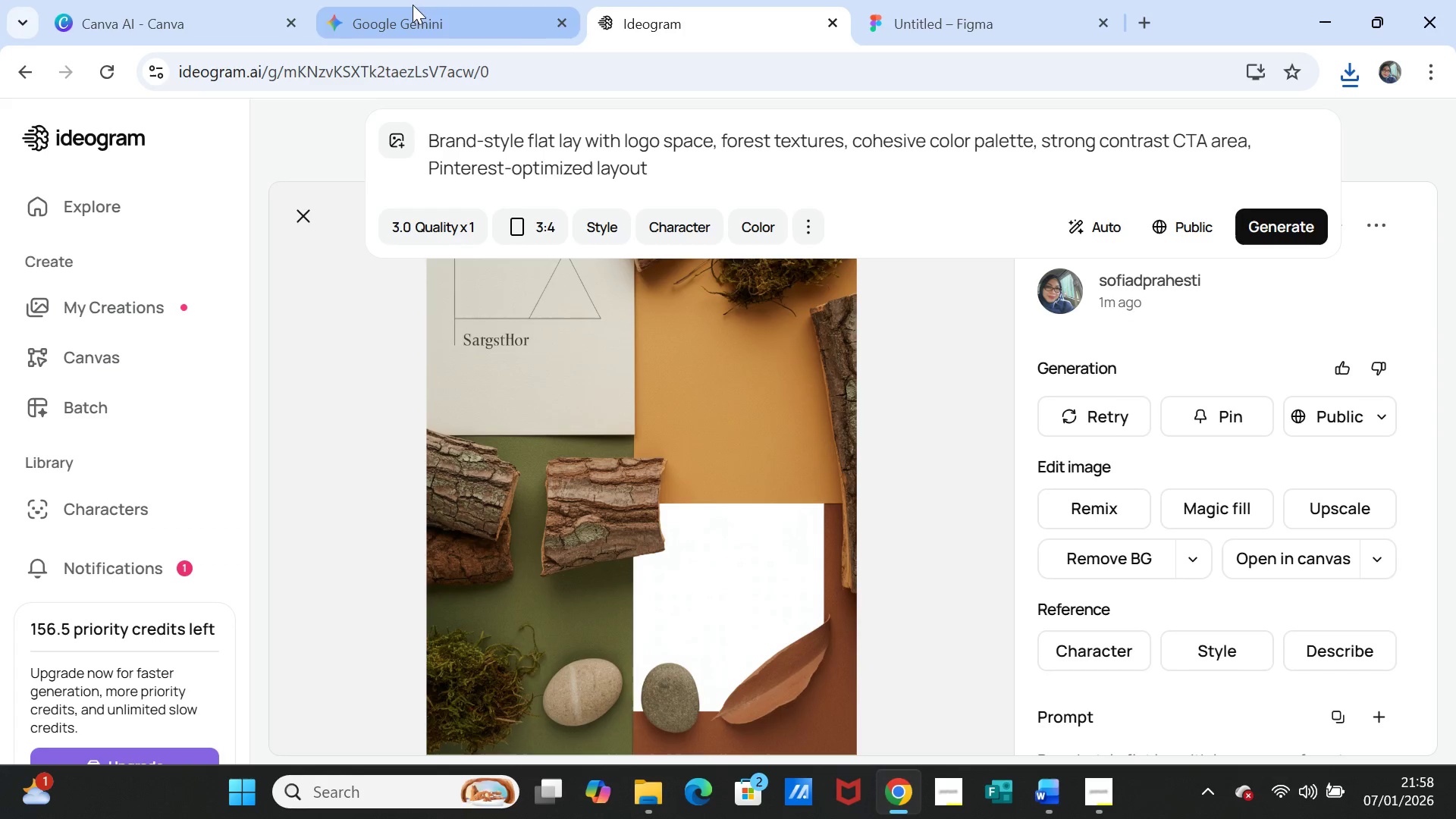 
left_click([923, 15])
 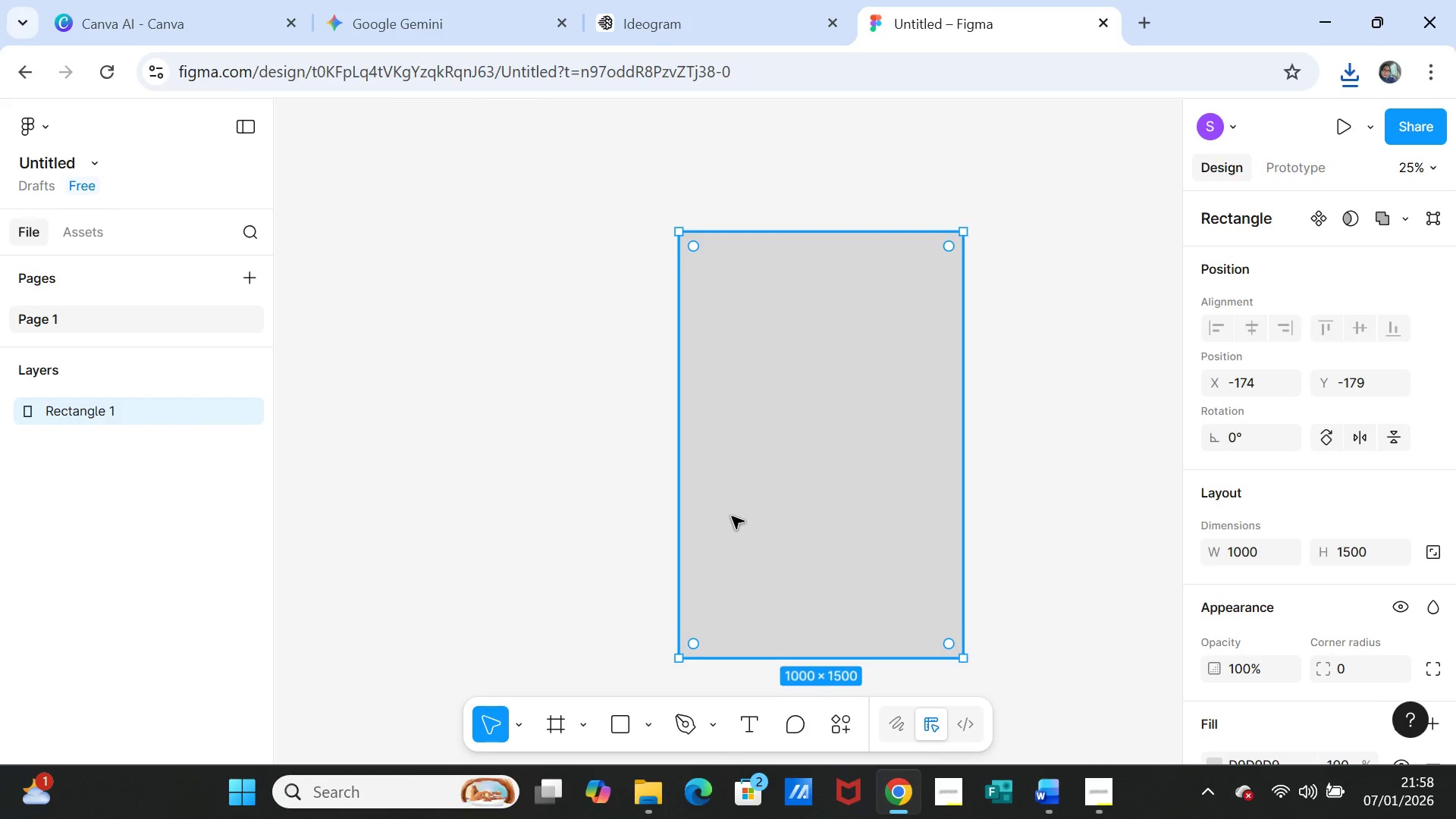 
left_click([739, 723])
 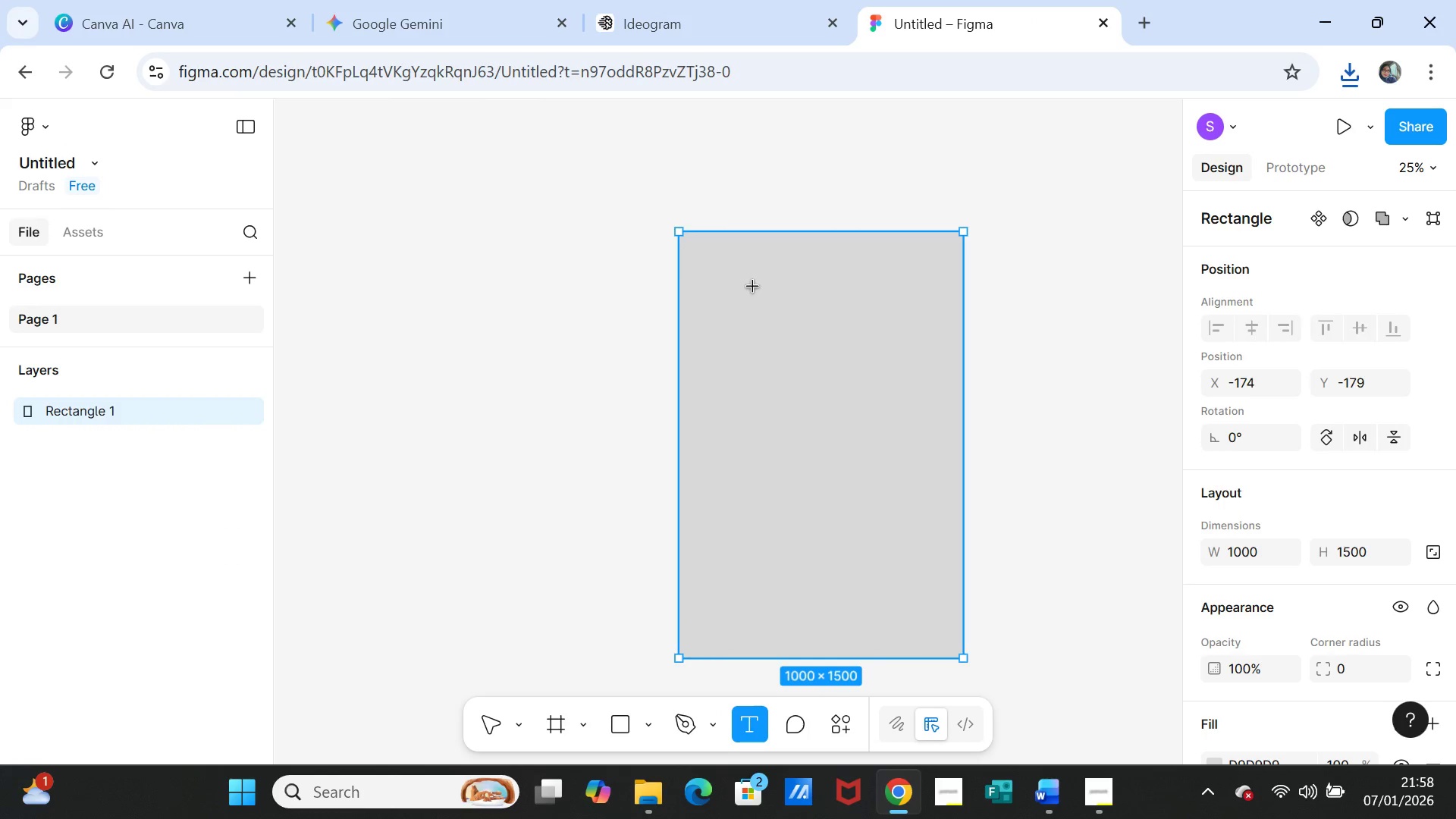 
left_click_drag(start_coordinate=[752, 286], to_coordinate=[880, 335])
 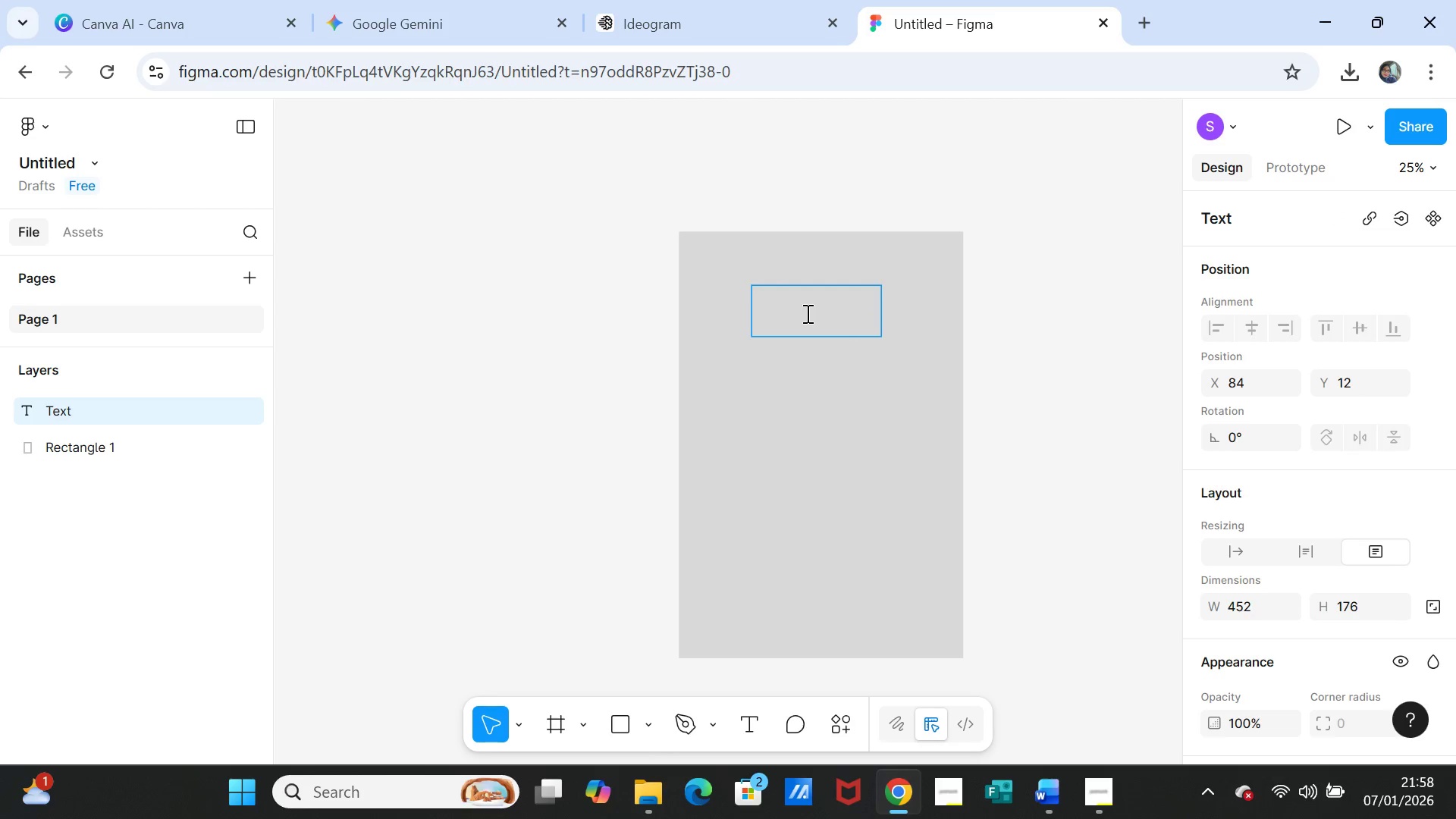 
key(Control+V)
 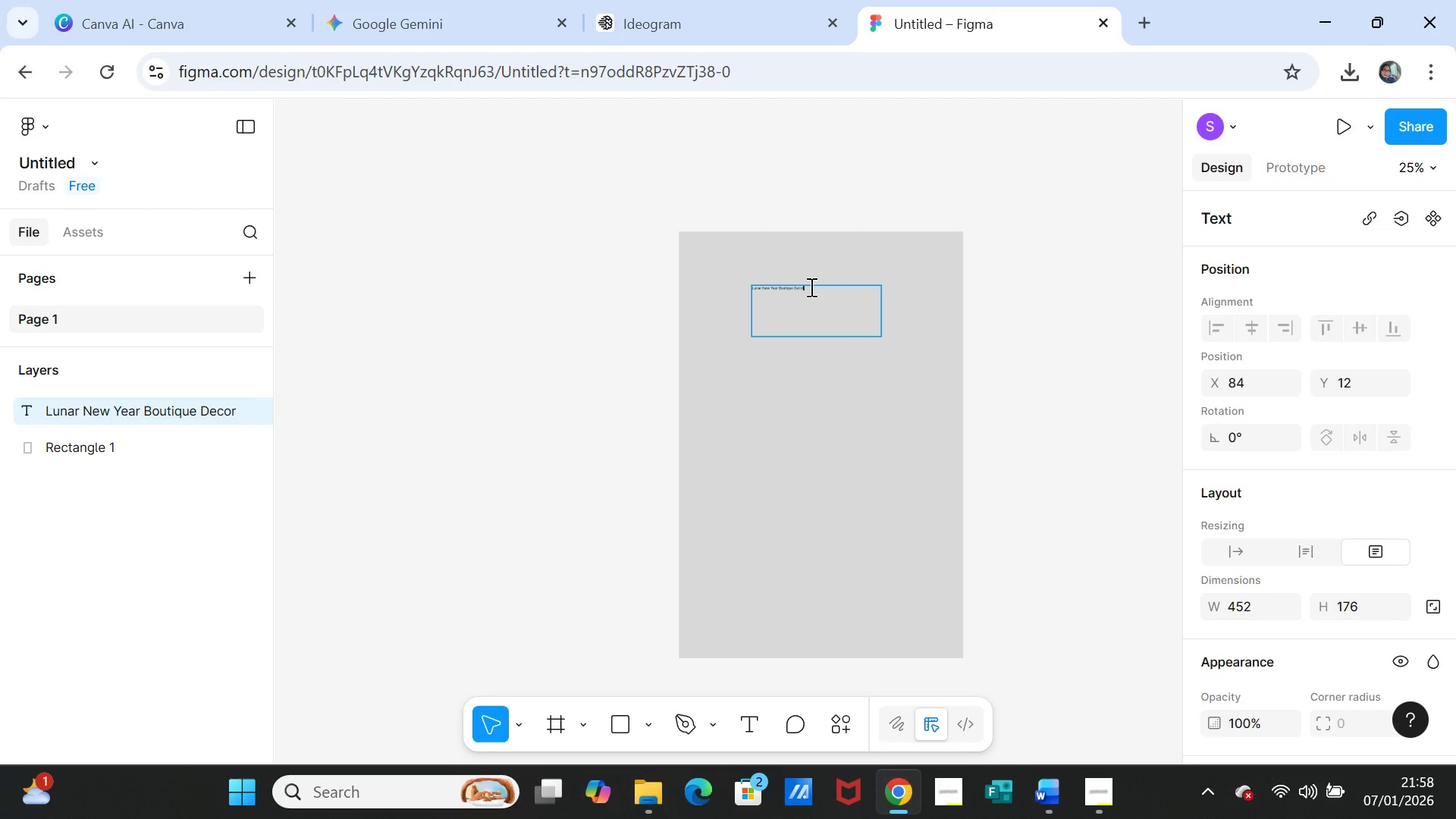 
left_click_drag(start_coordinate=[810, 287], to_coordinate=[754, 287])
 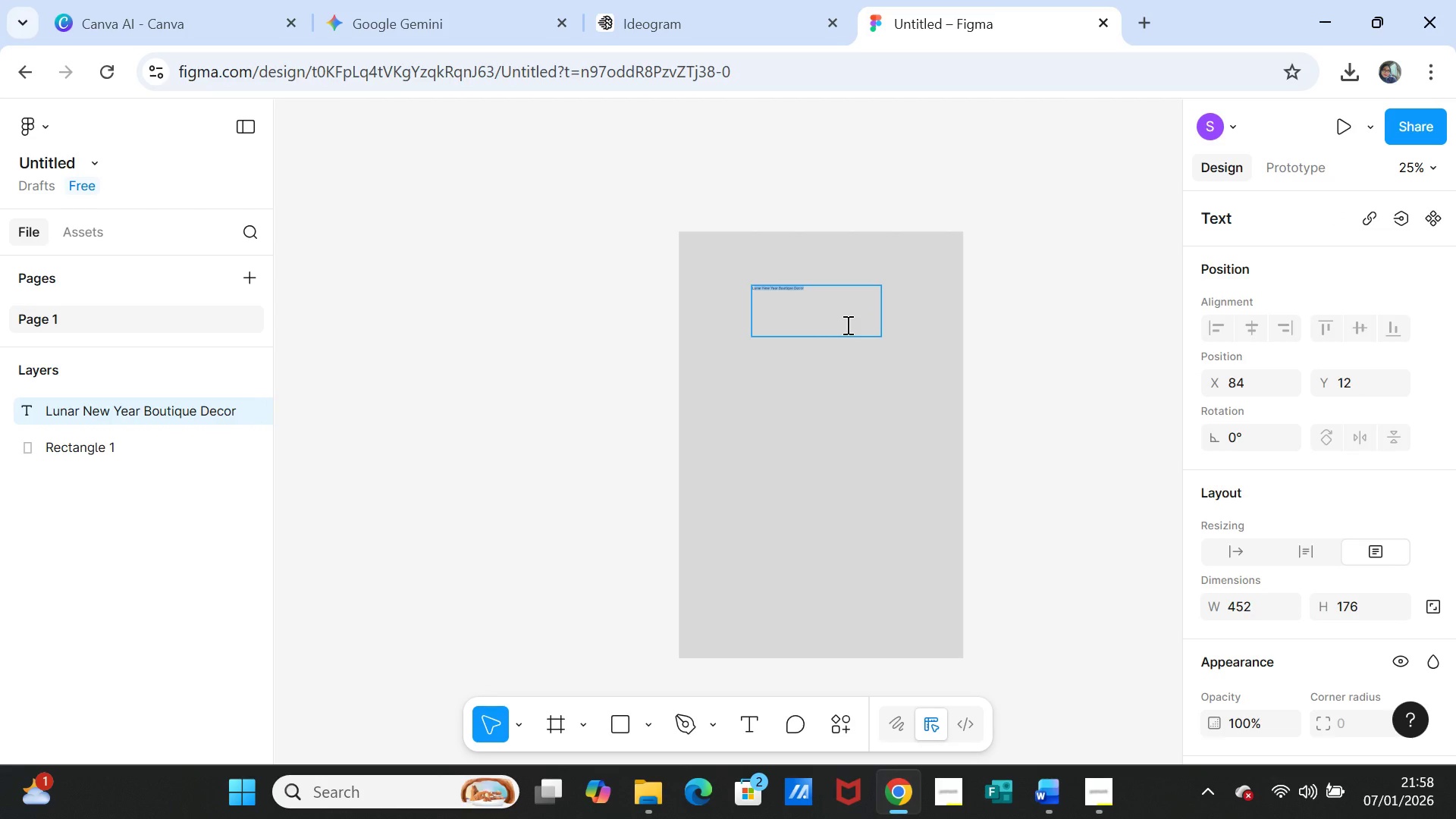 
left_click([846, 325])
 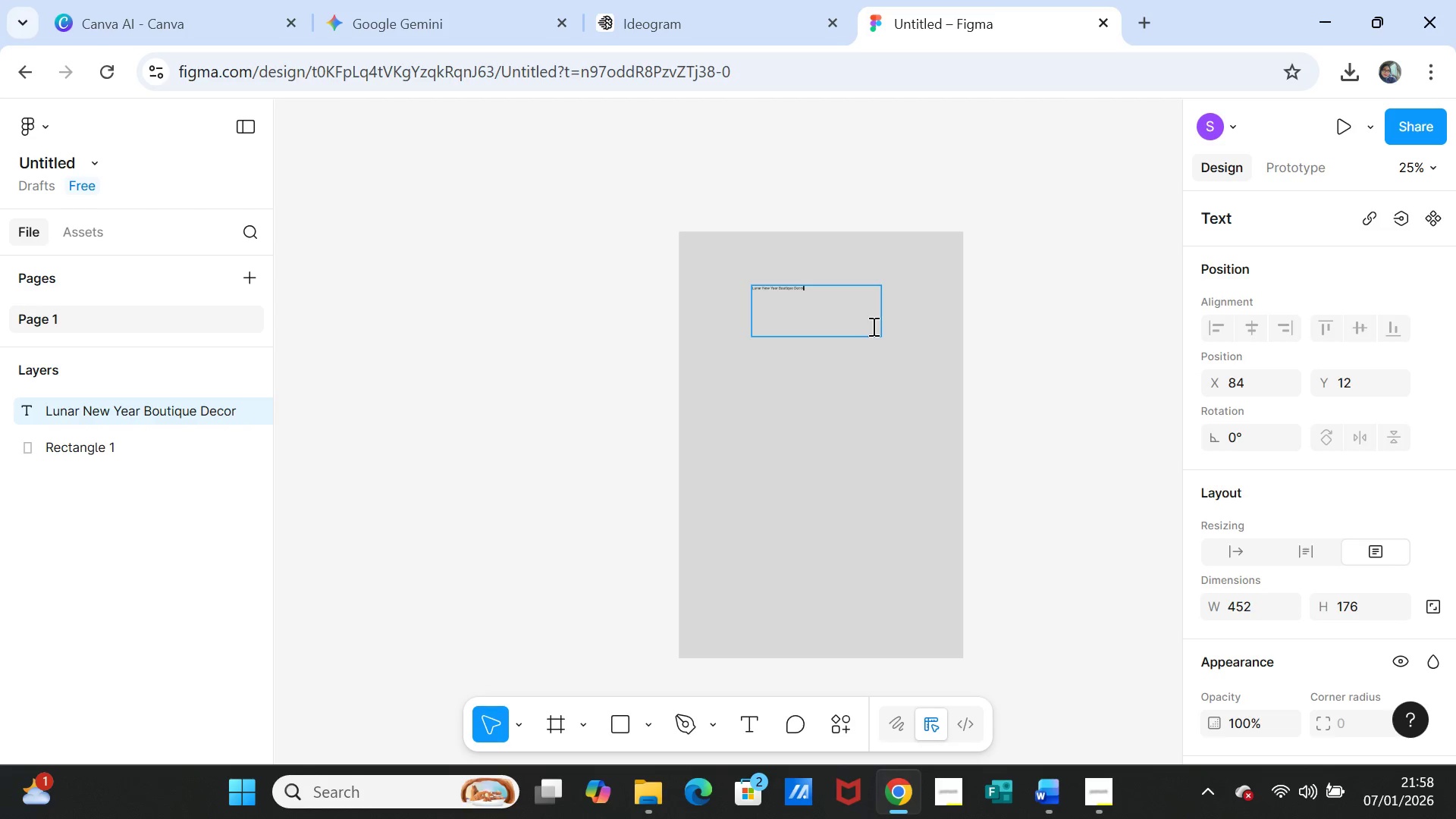 
wait(7.31)
 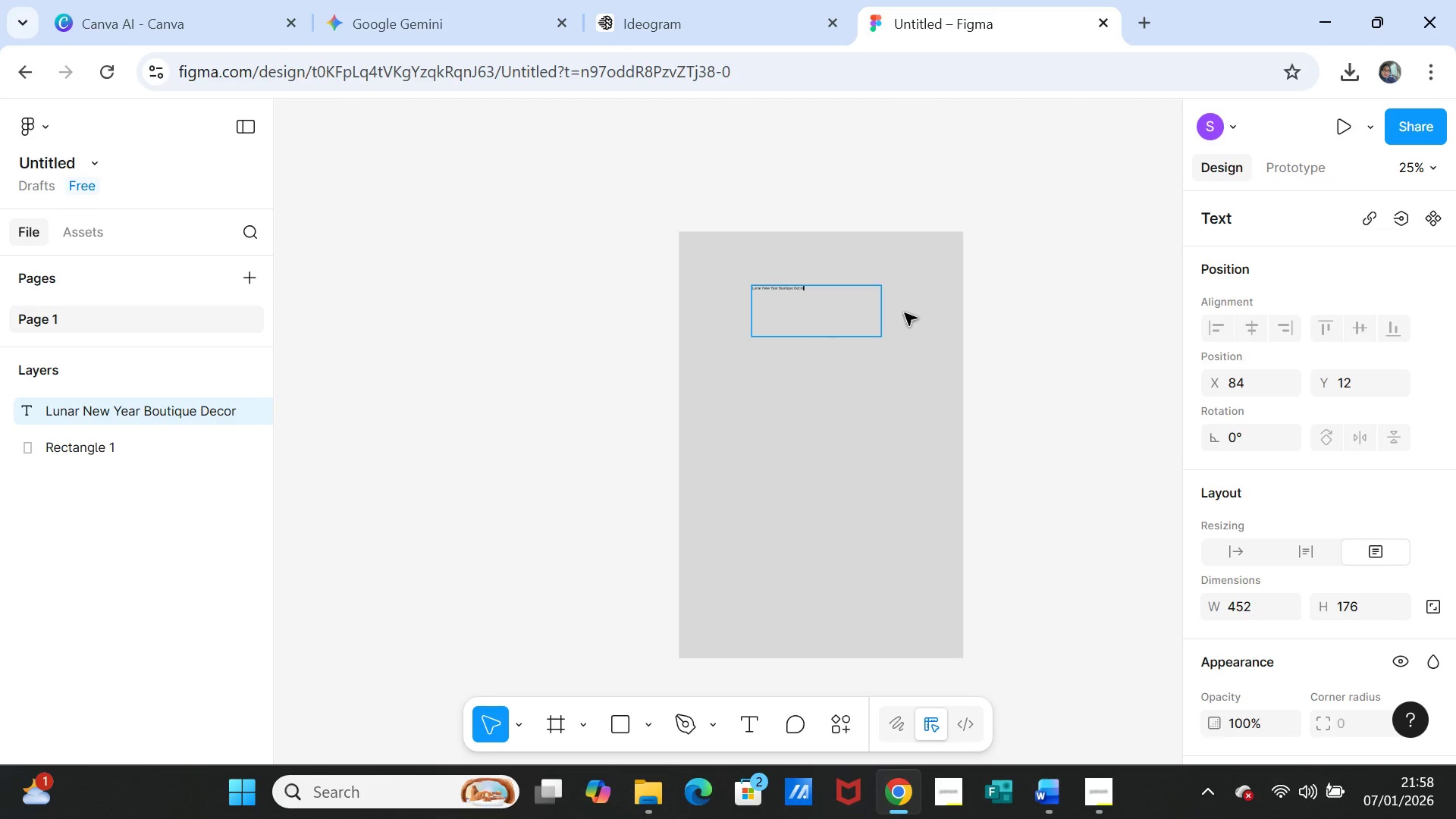 
double_click([816, 292])
 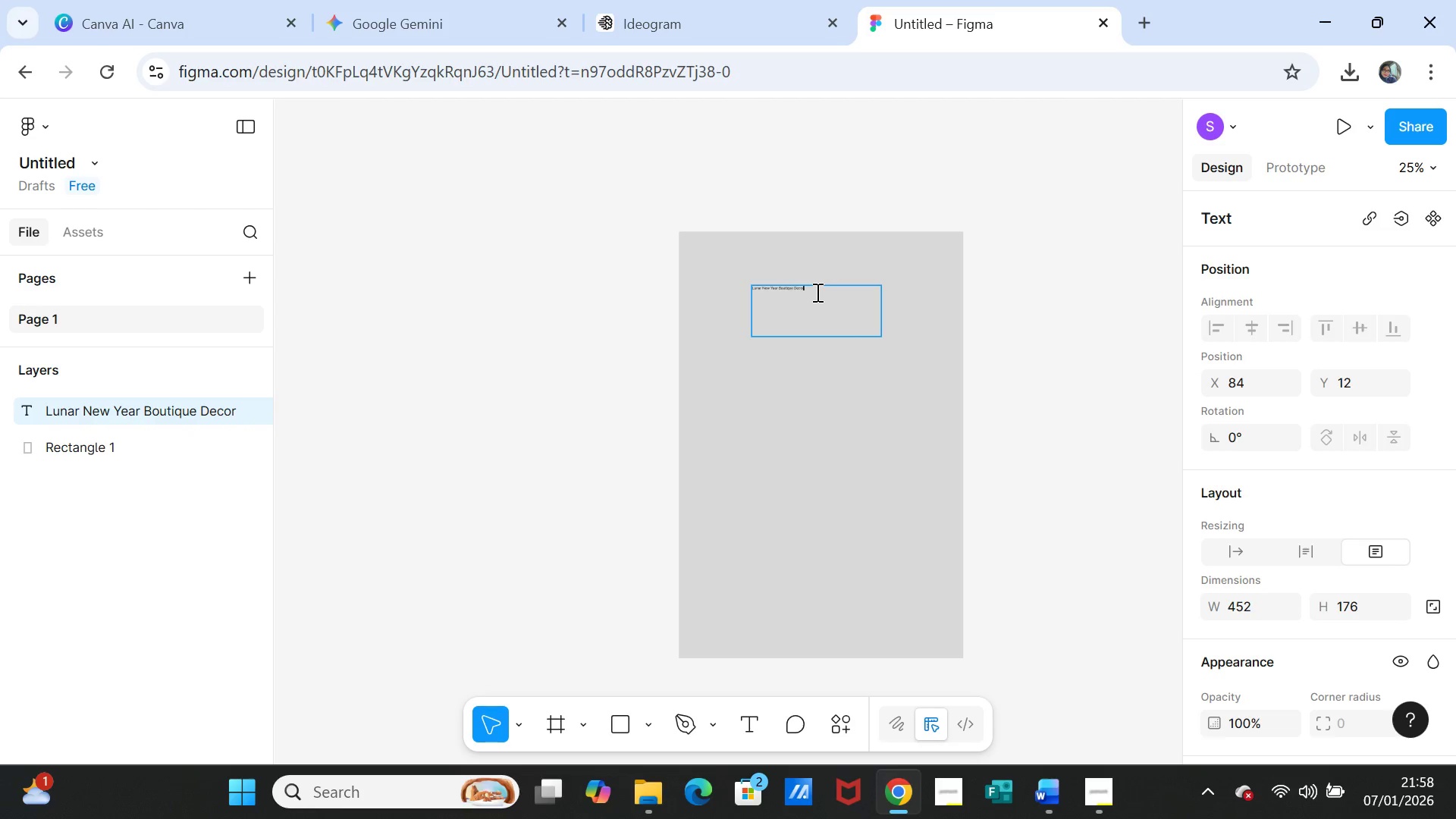 
triple_click([816, 292])
 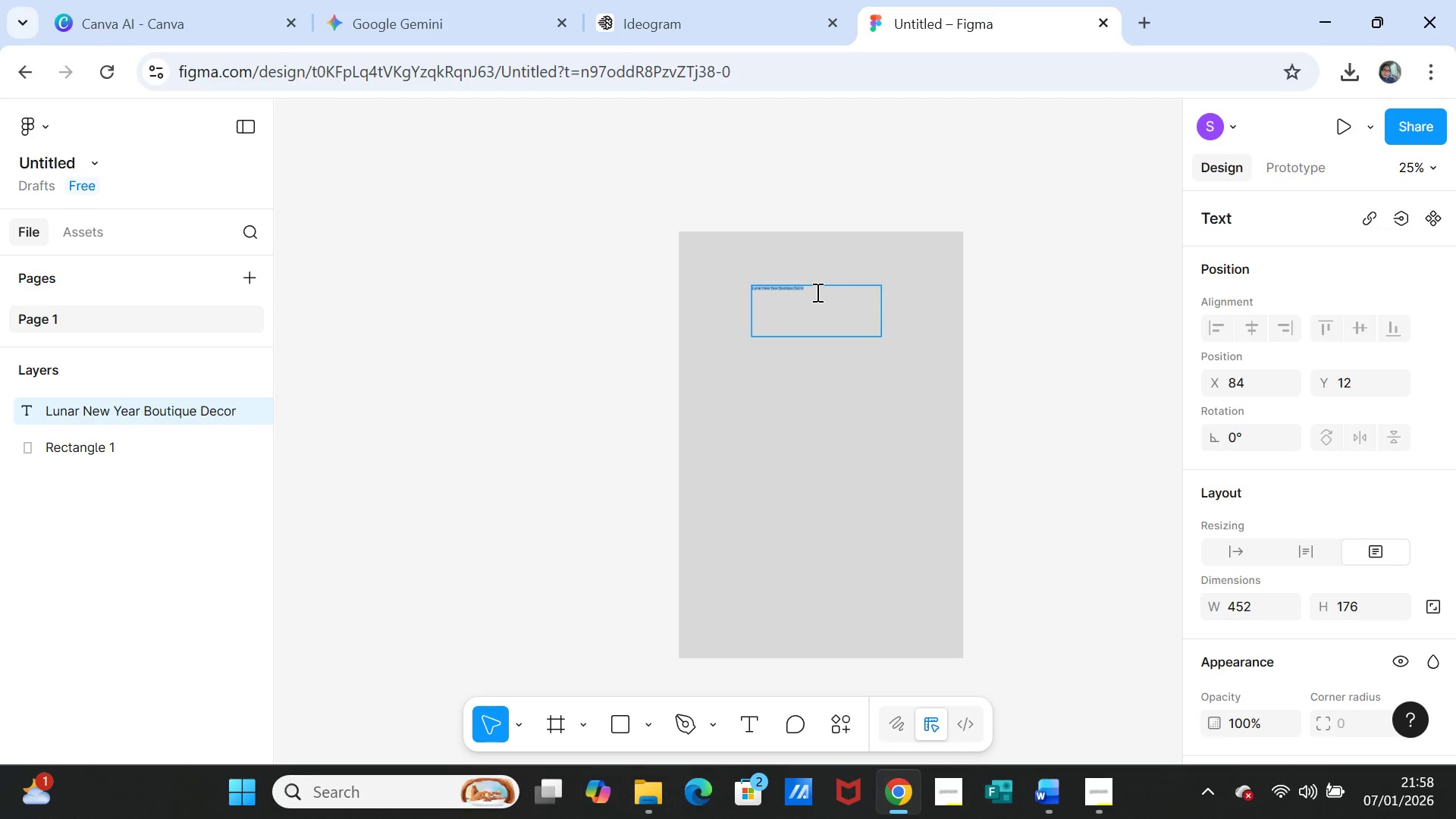 
triple_click([816, 292])
 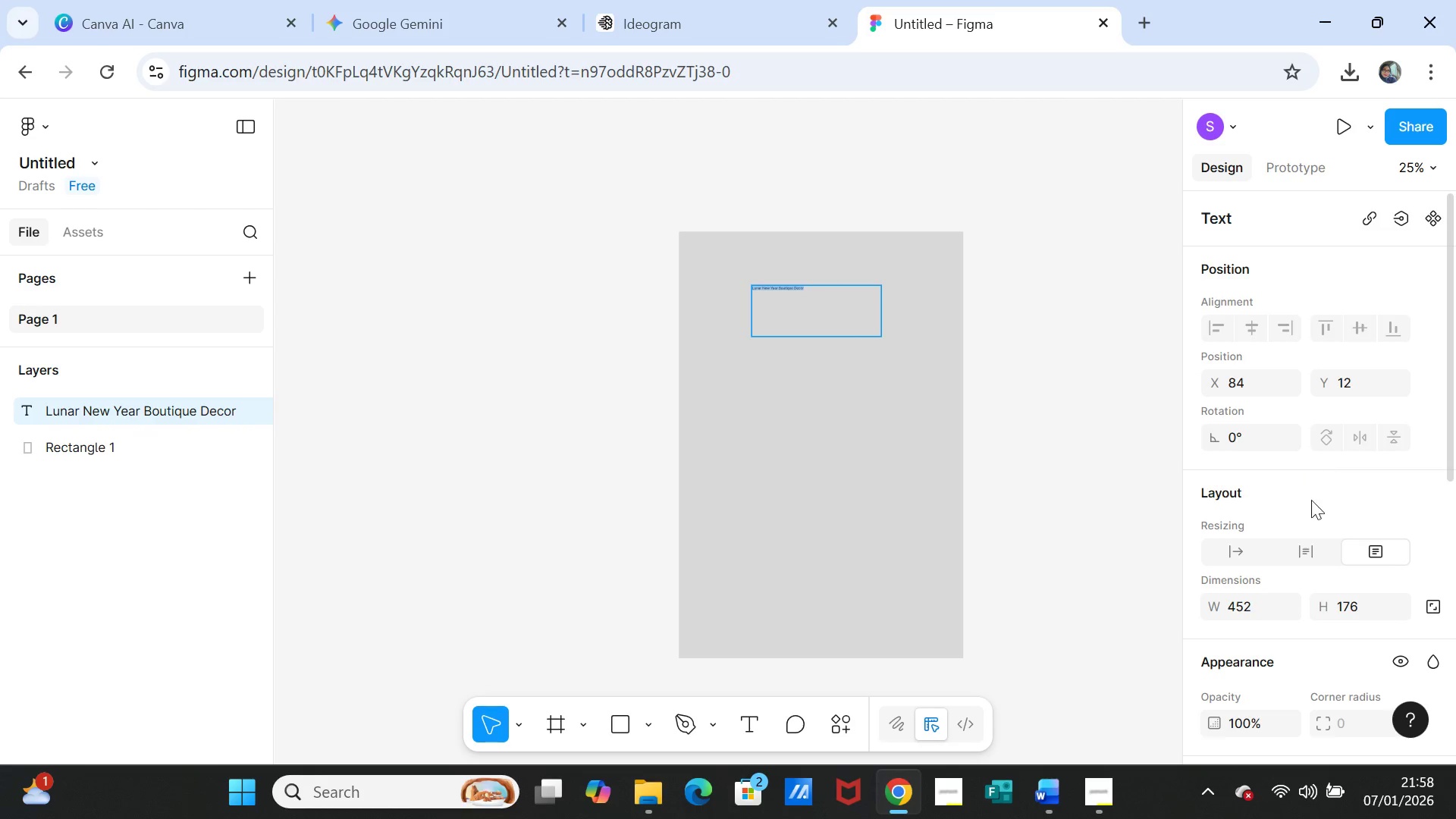 
scroll: coordinate [1307, 506], scroll_direction: down, amount: 2.0
 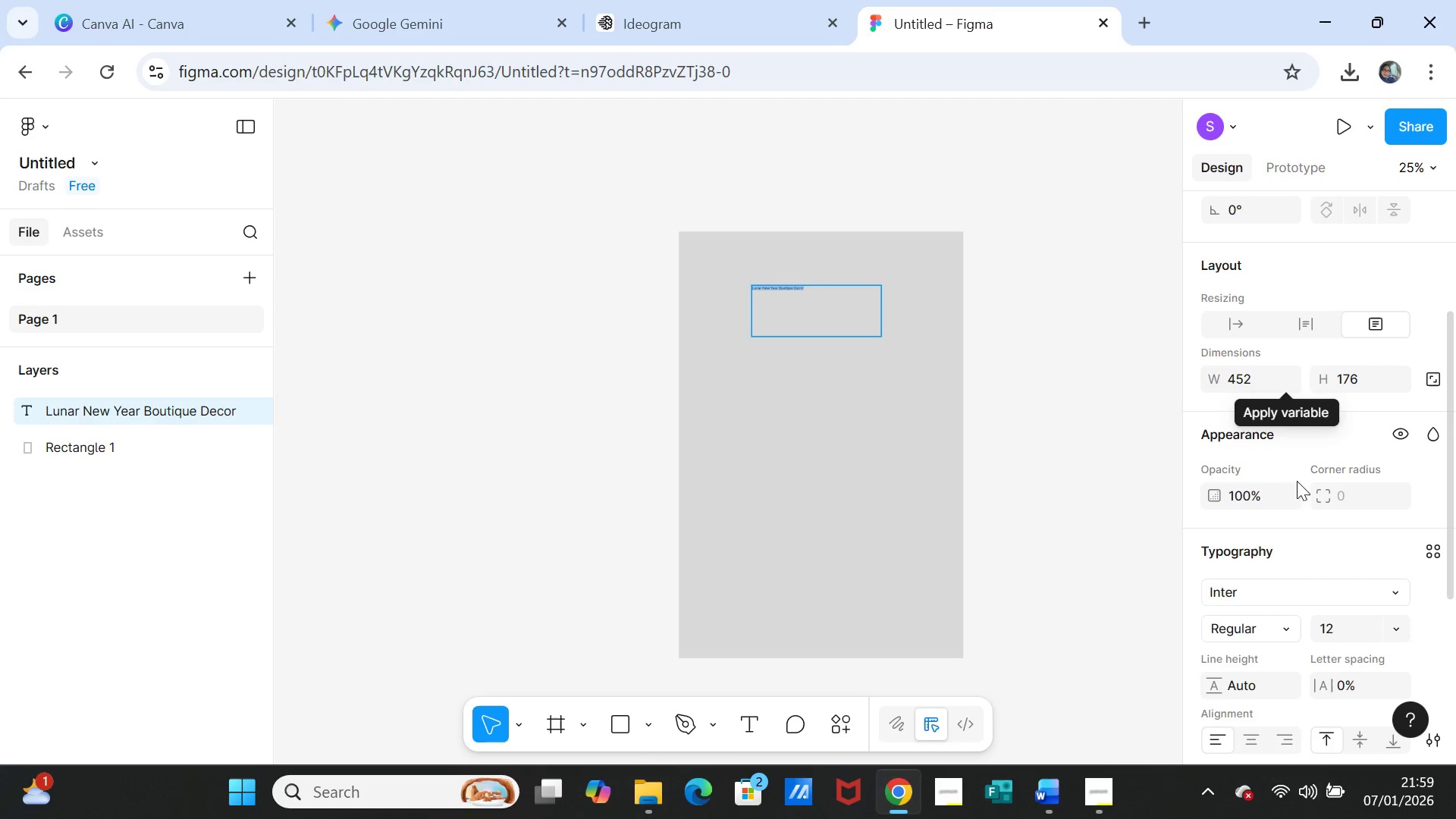 
wait(6.41)
 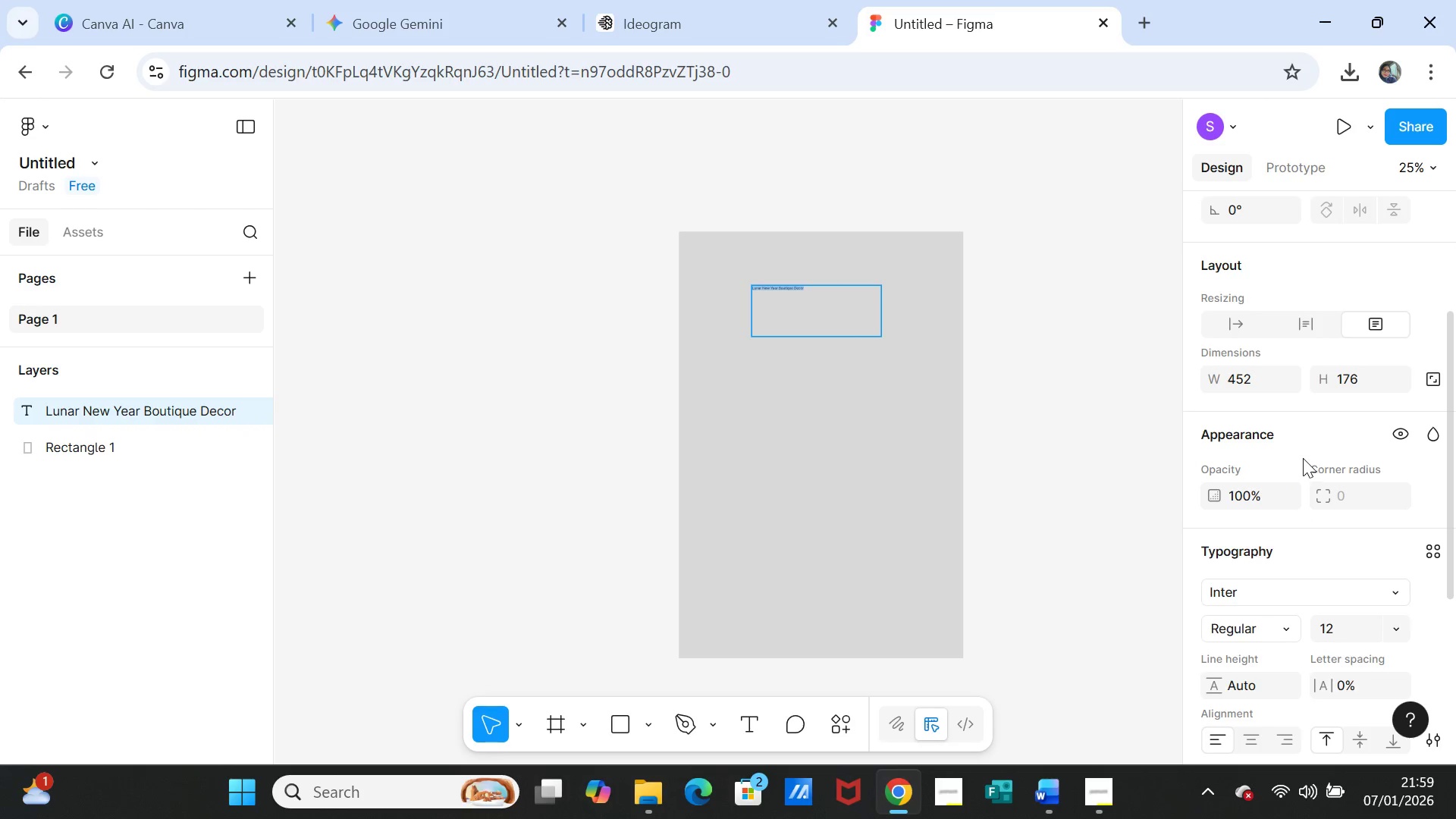 
scroll: coordinate [1274, 578], scroll_direction: down, amount: 1.0
 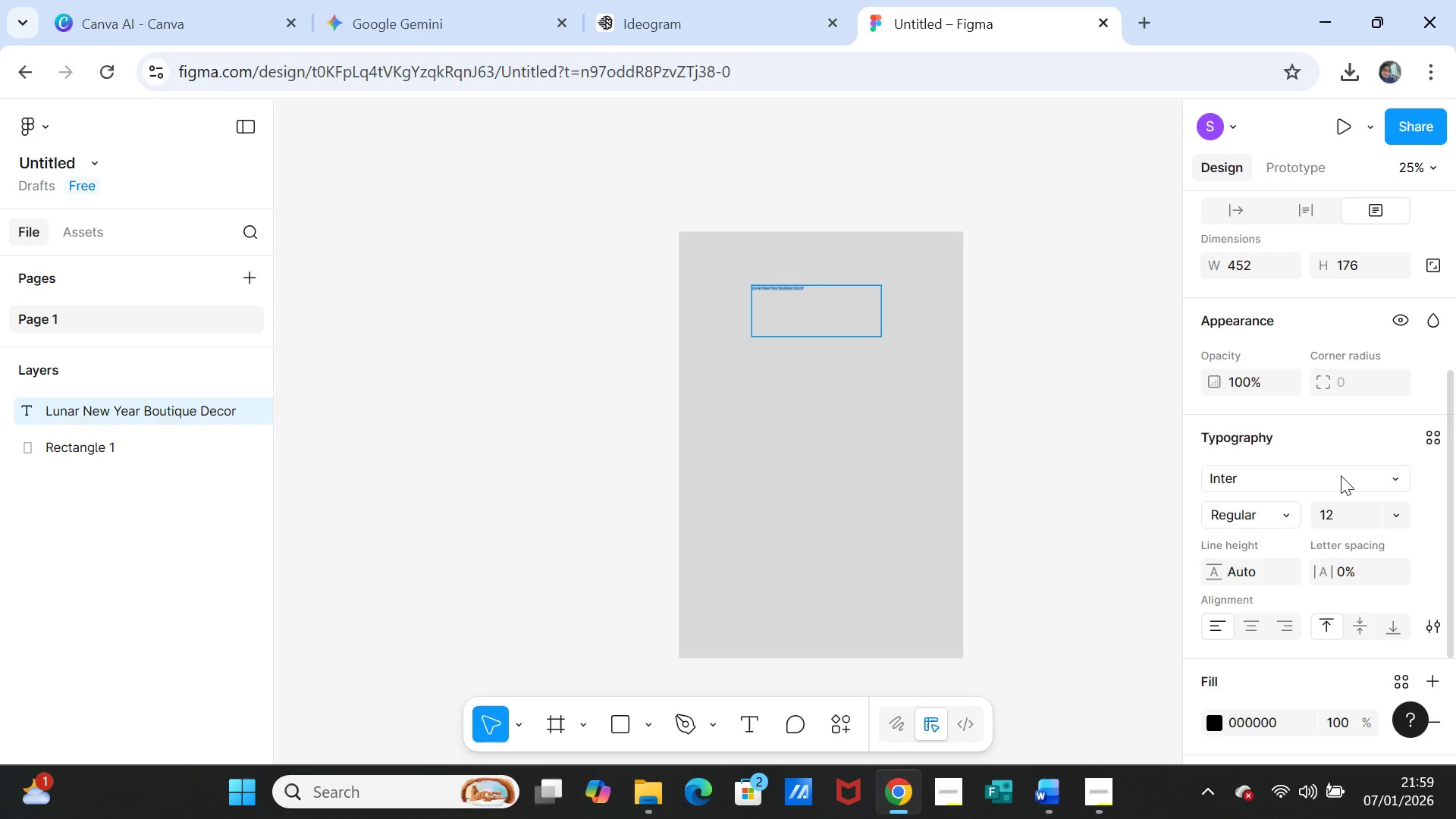 
left_click([1341, 474])
 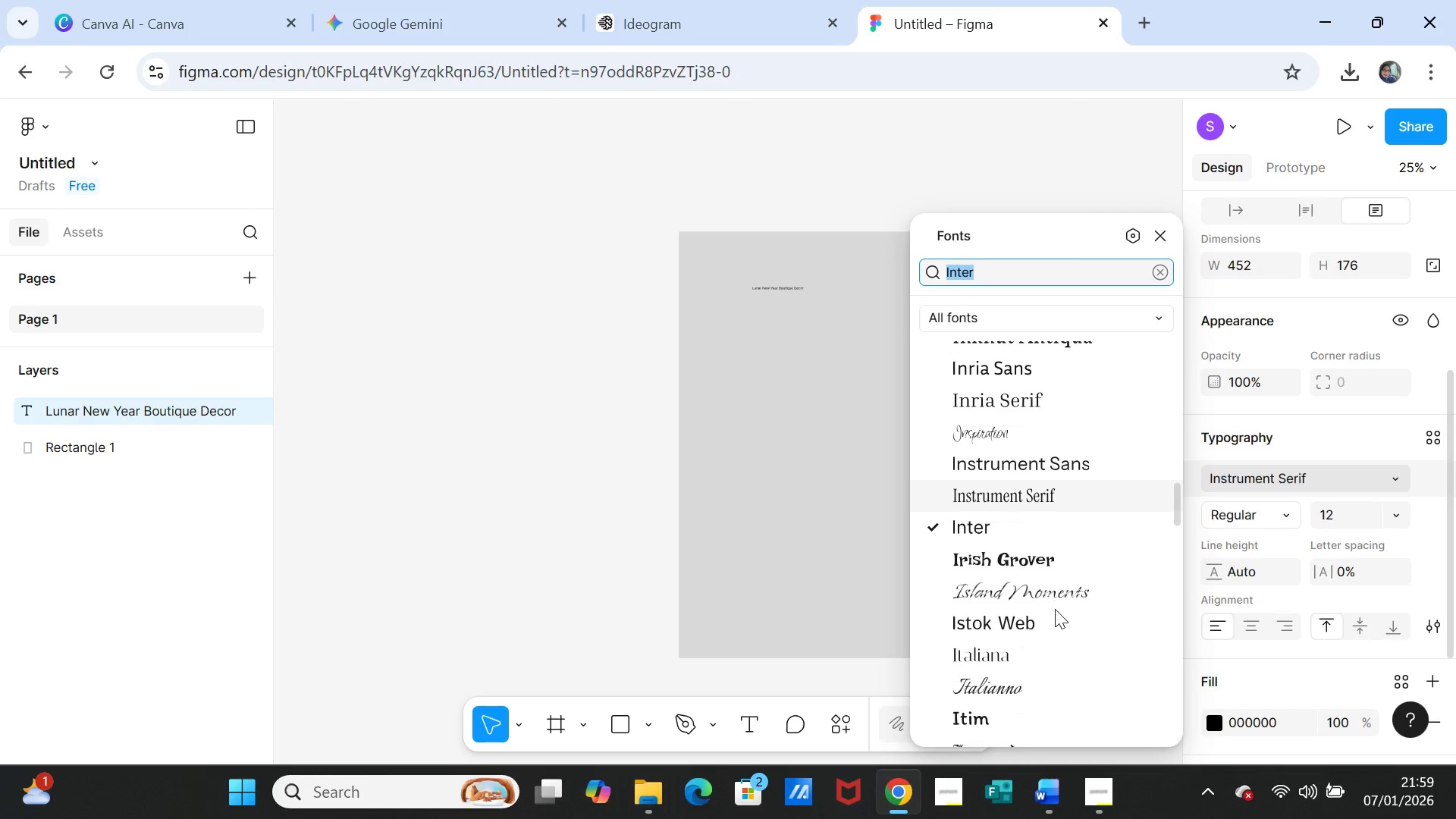 
scroll: coordinate [1057, 609], scroll_direction: down, amount: 49.0
 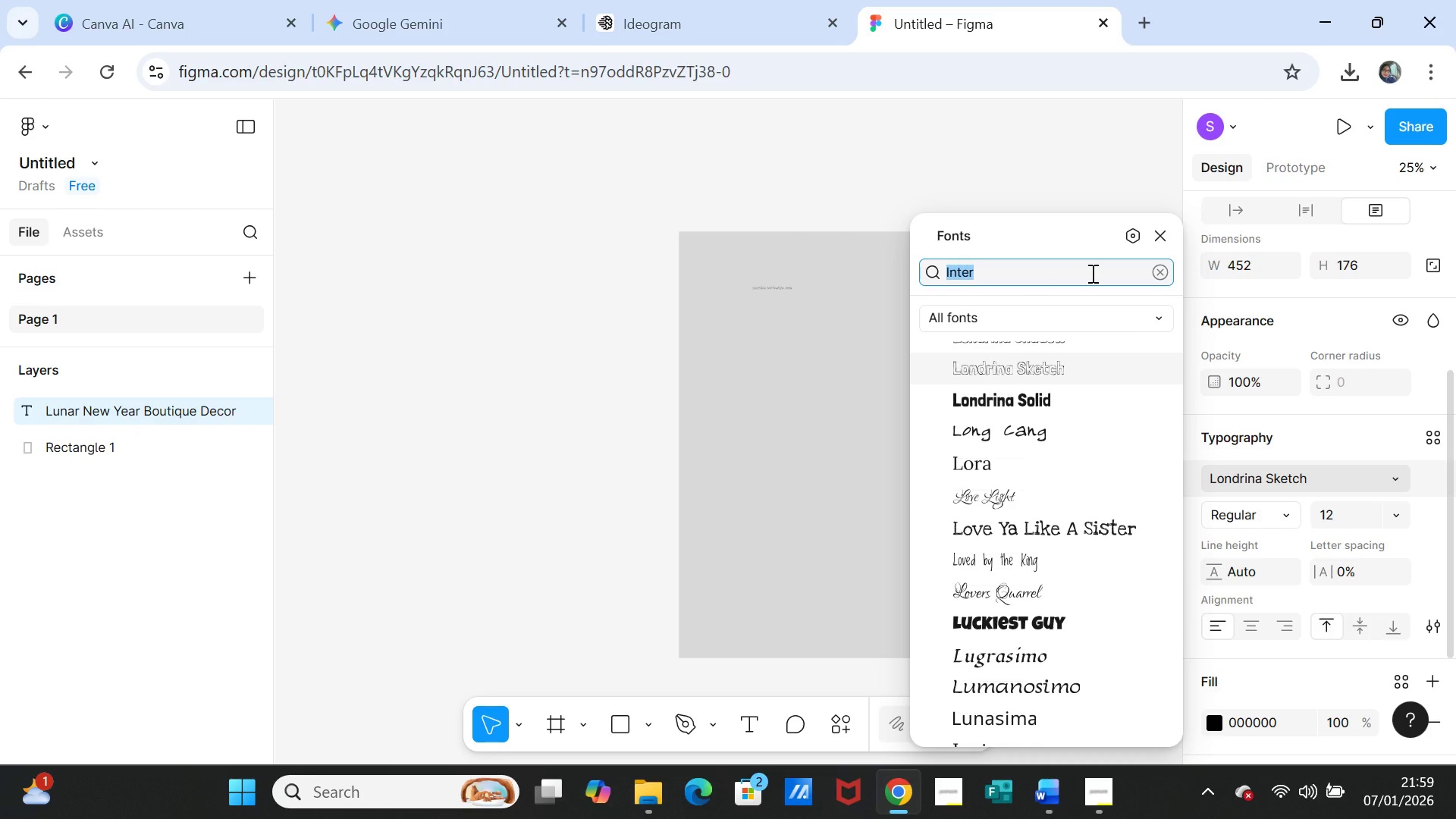 
type(play)
 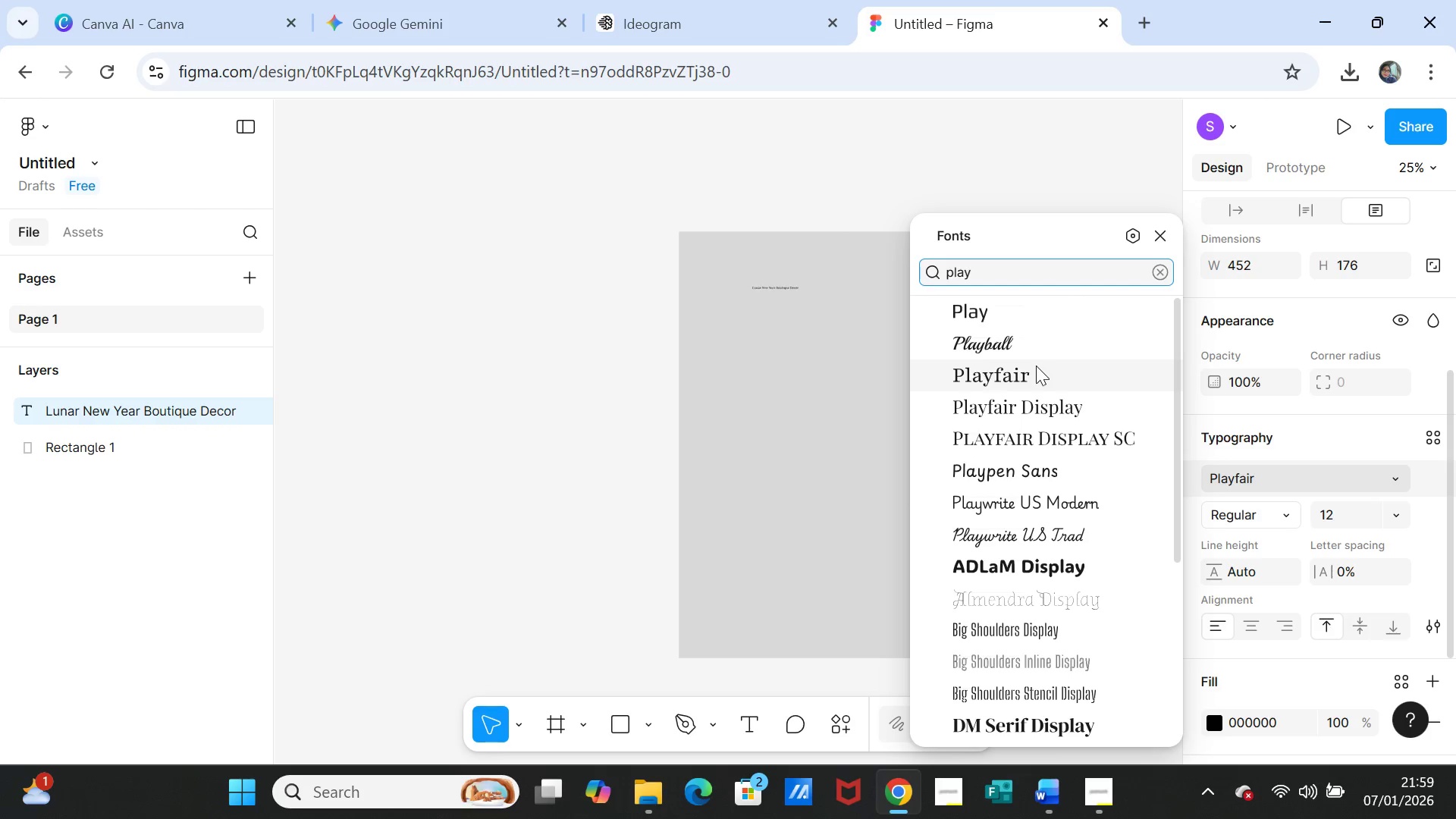 
left_click([1036, 399])
 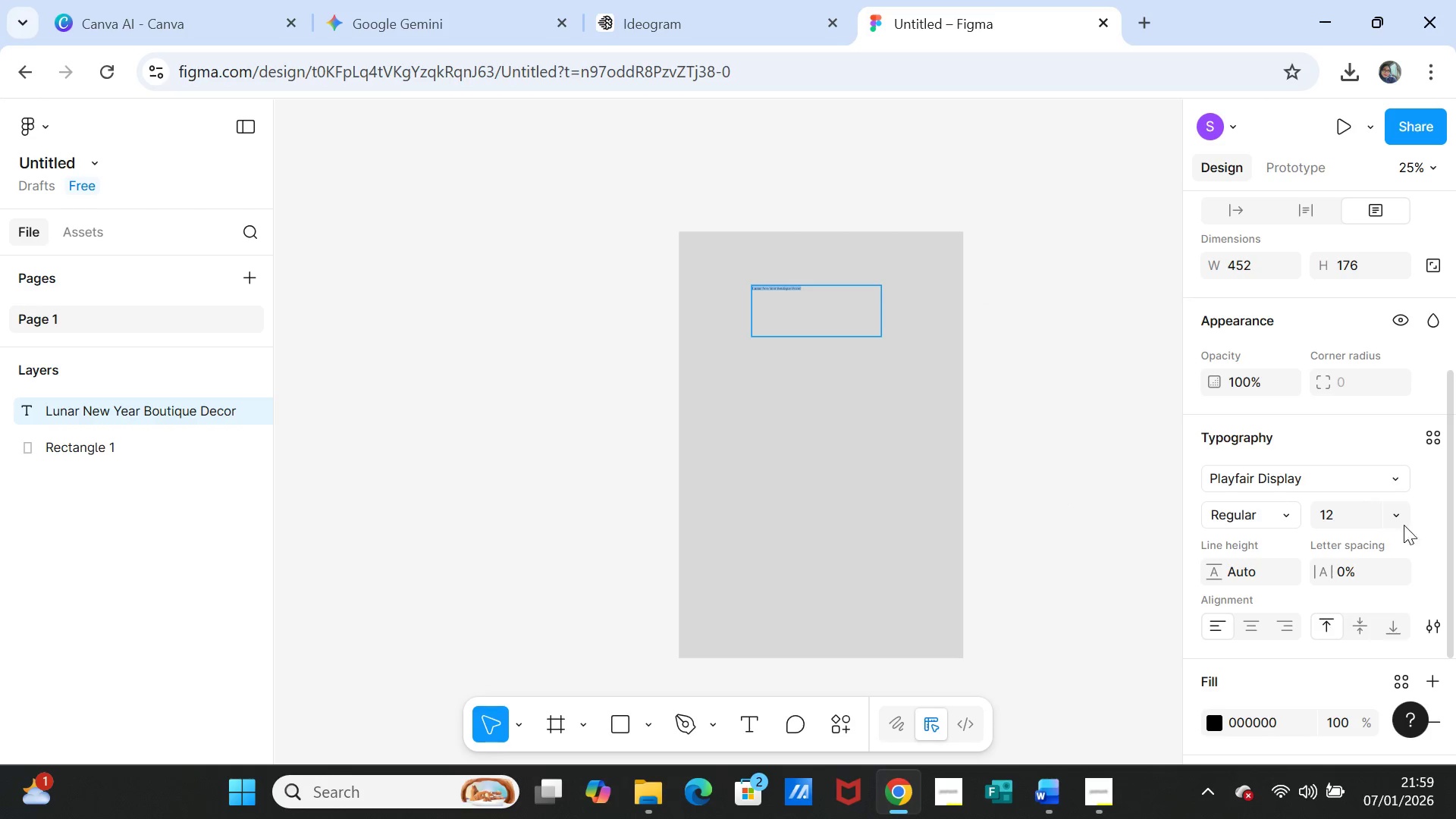 
left_click([1399, 518])
 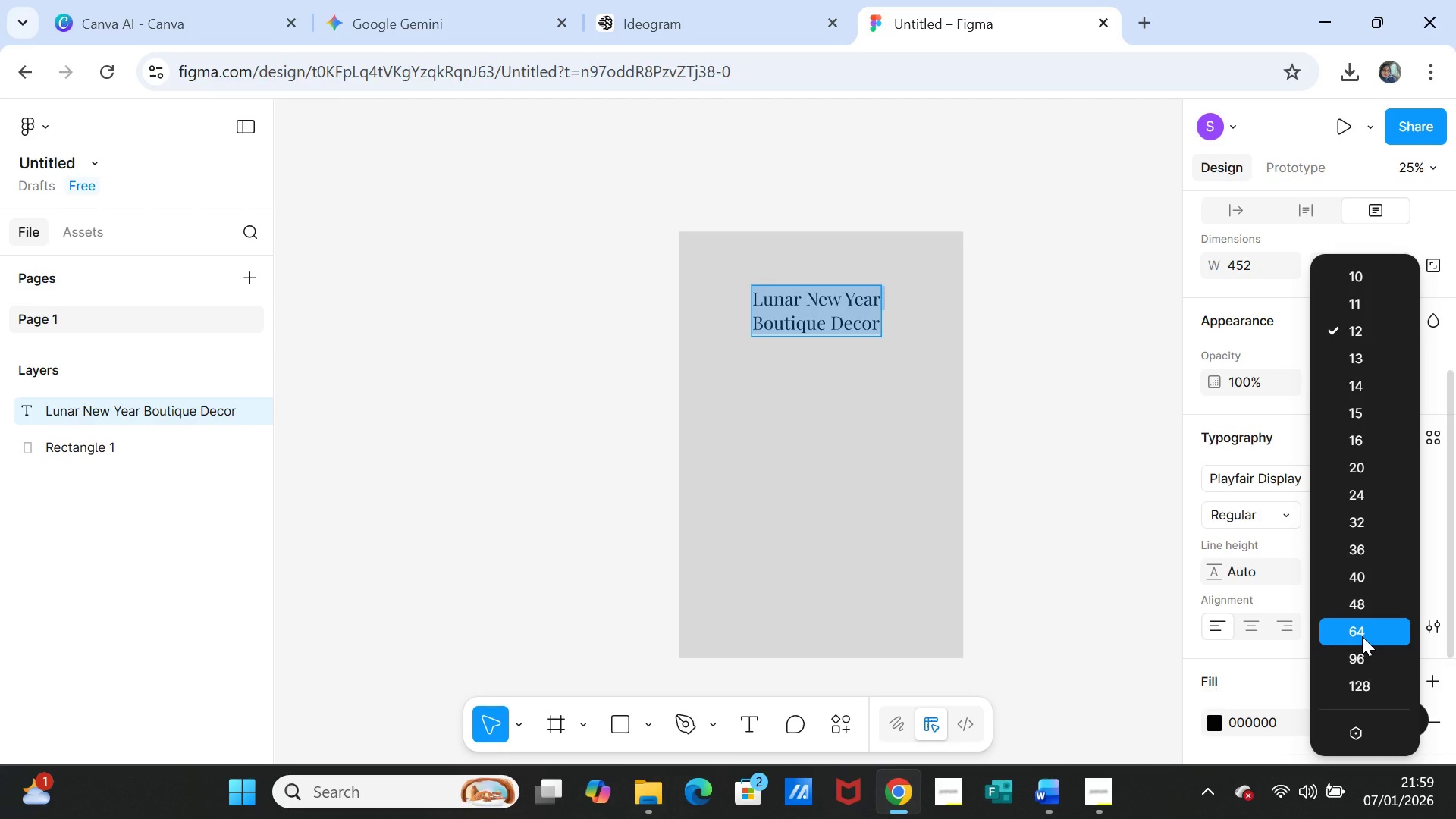 
wait(6.17)
 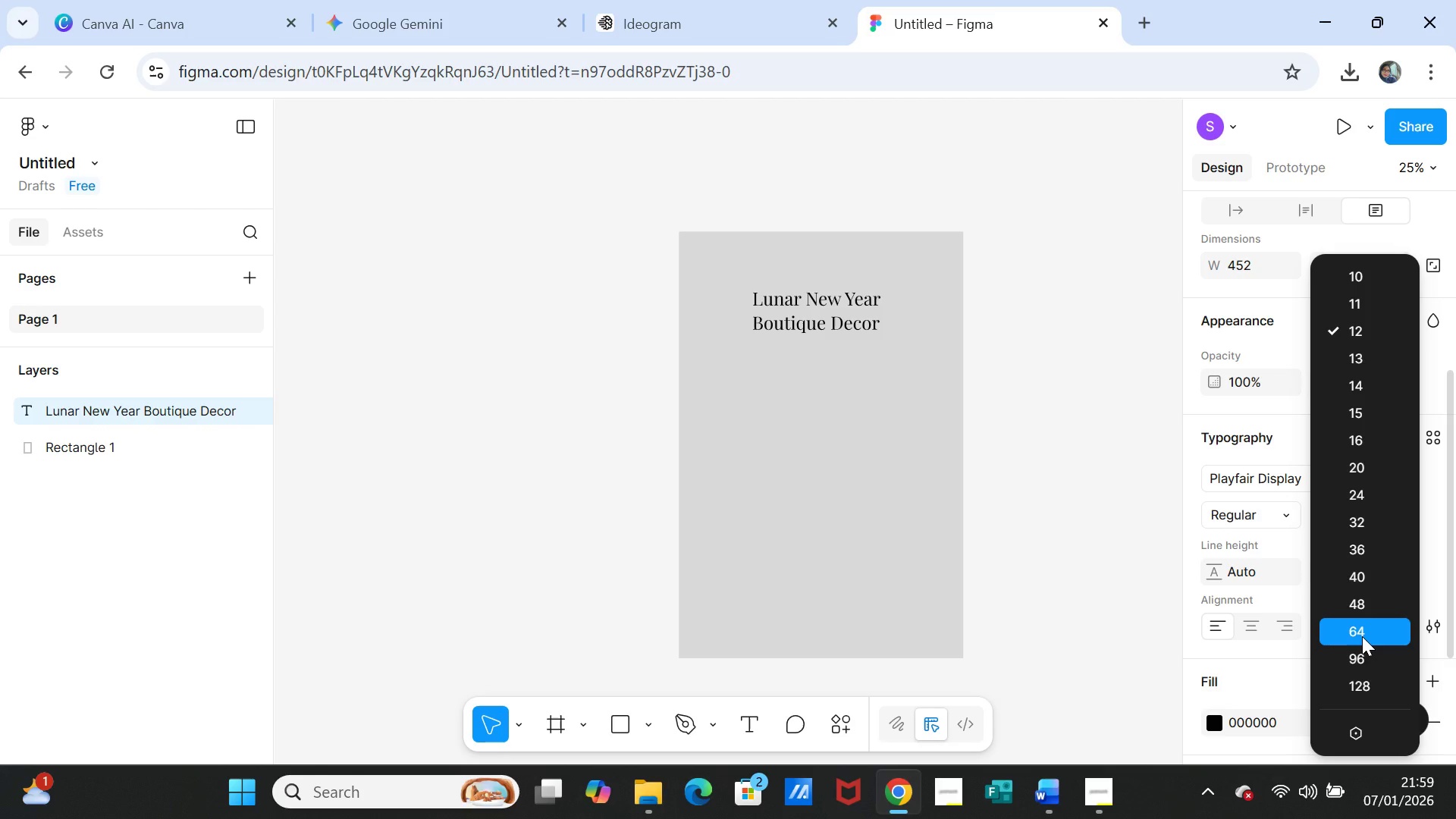 
left_click([1362, 636])
 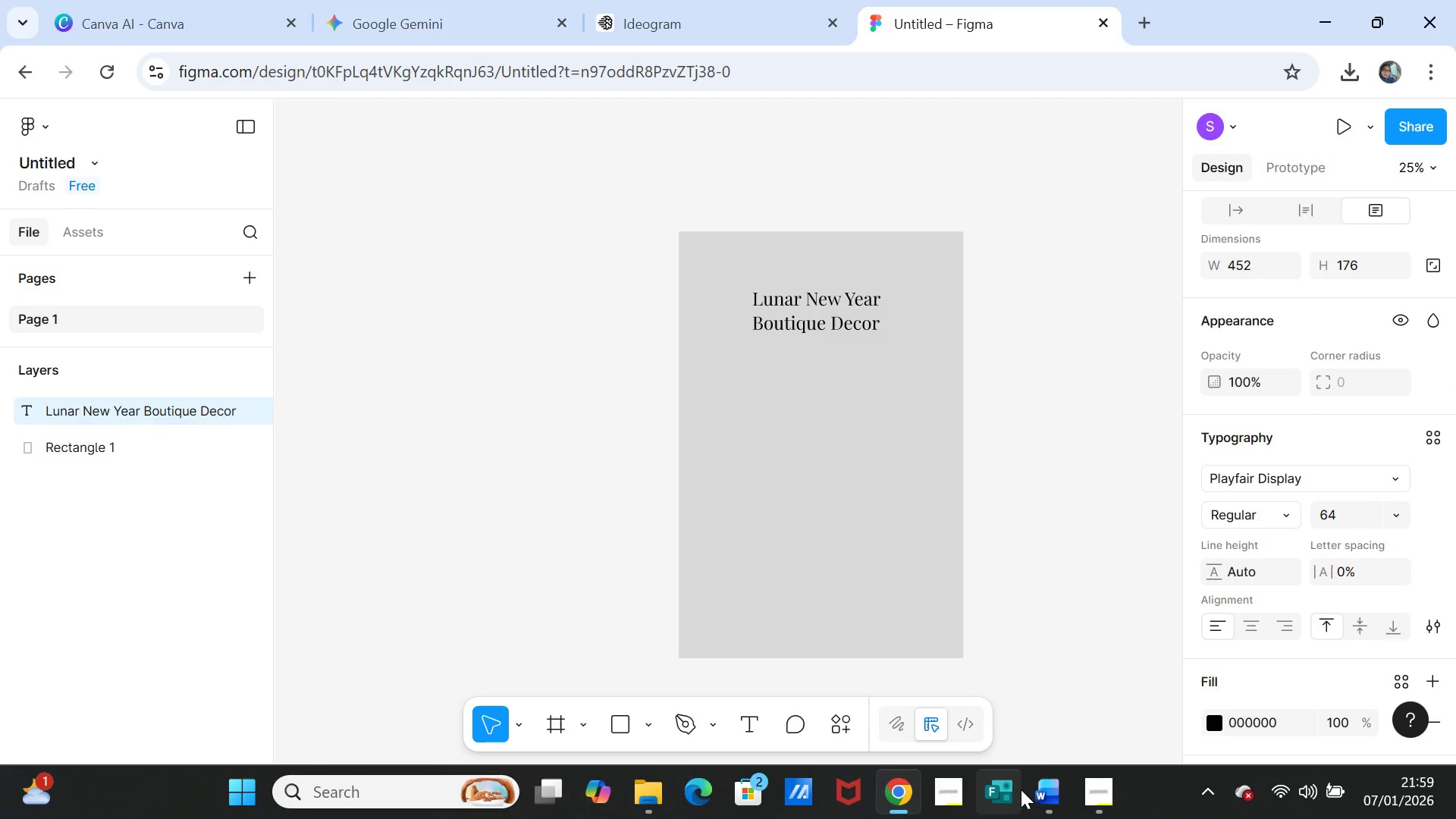 
left_click([1037, 788])
 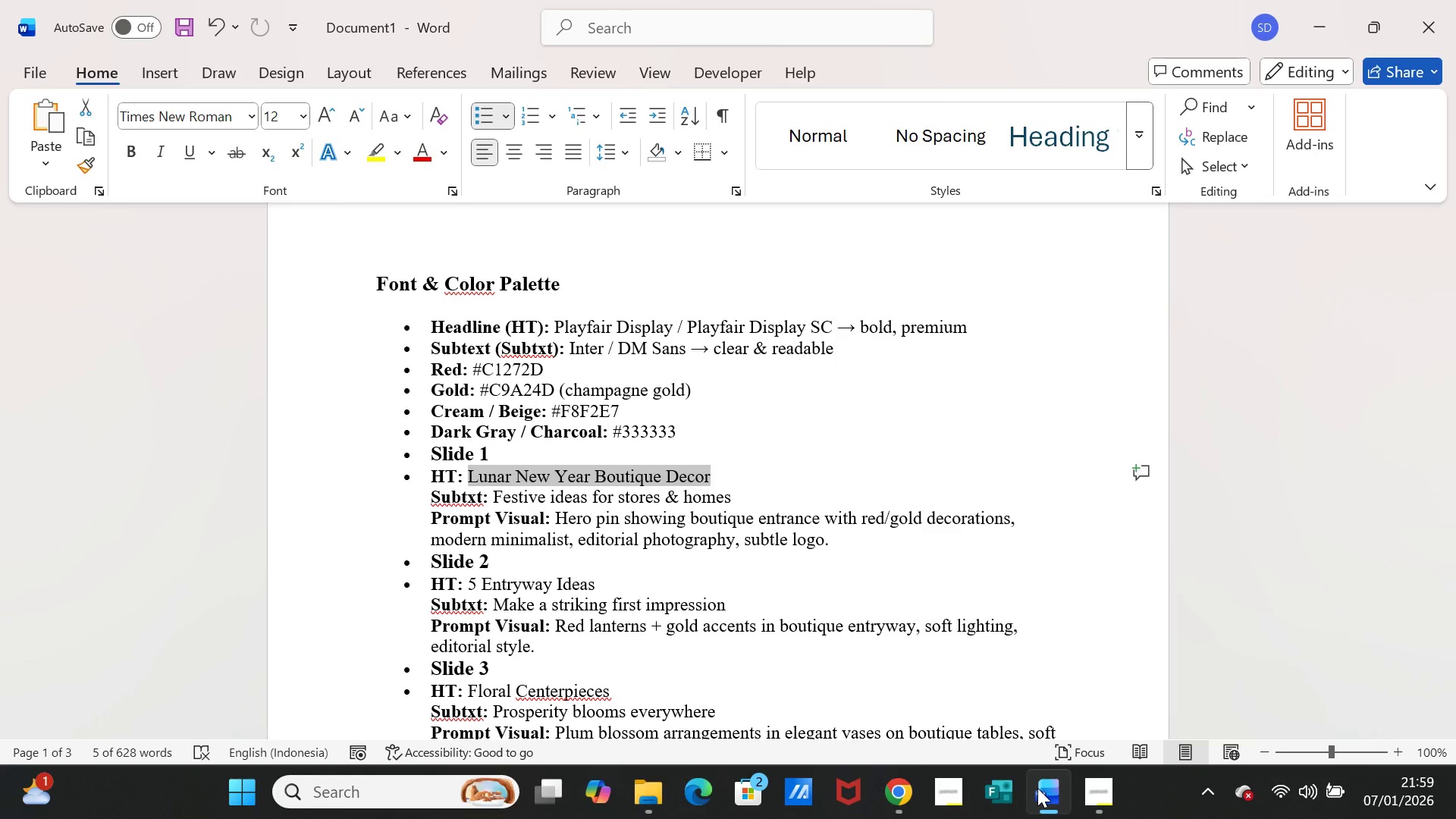 
wait(11.58)
 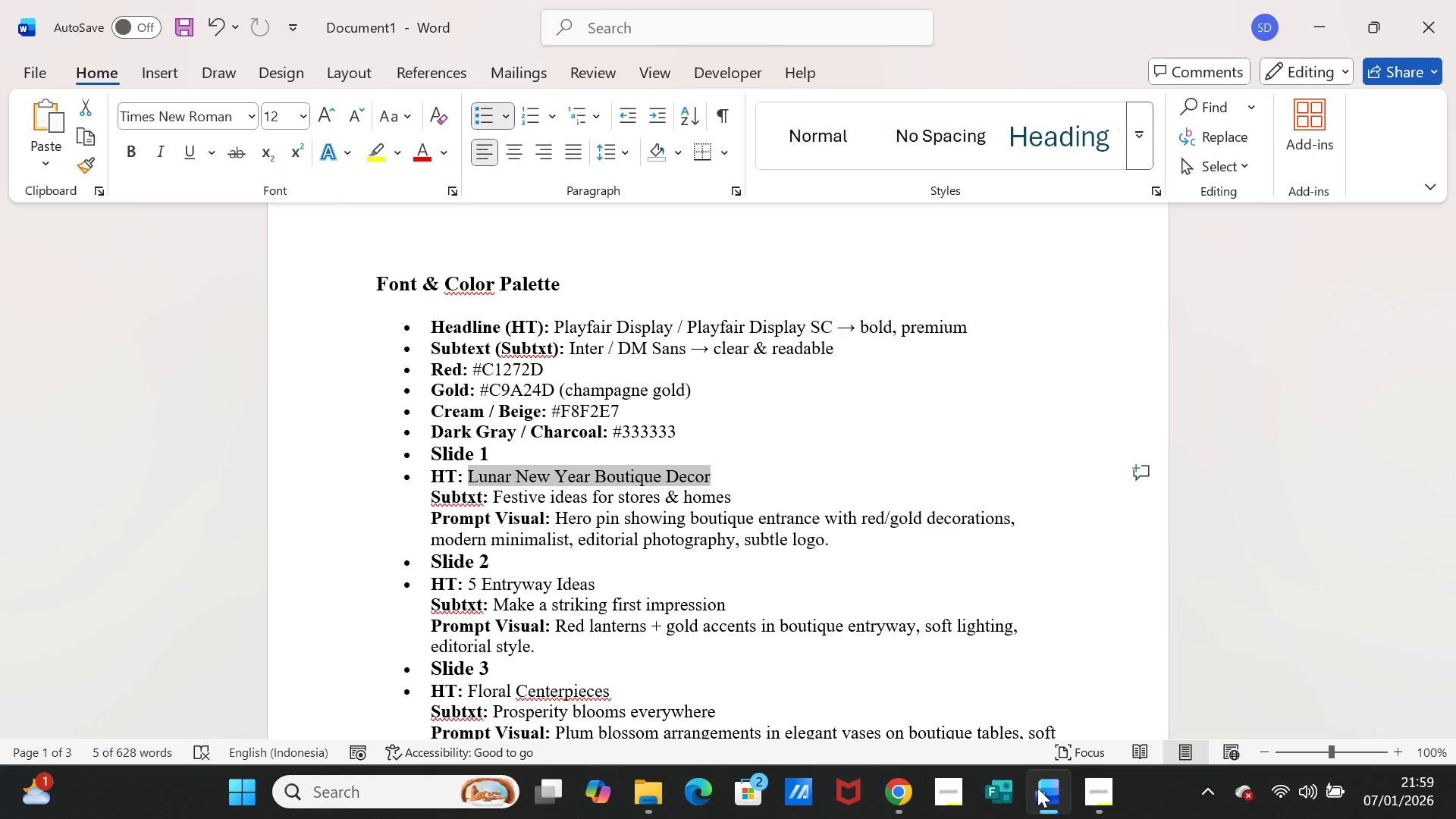 
left_click_drag(start_coordinate=[475, 372], to_coordinate=[545, 369])
 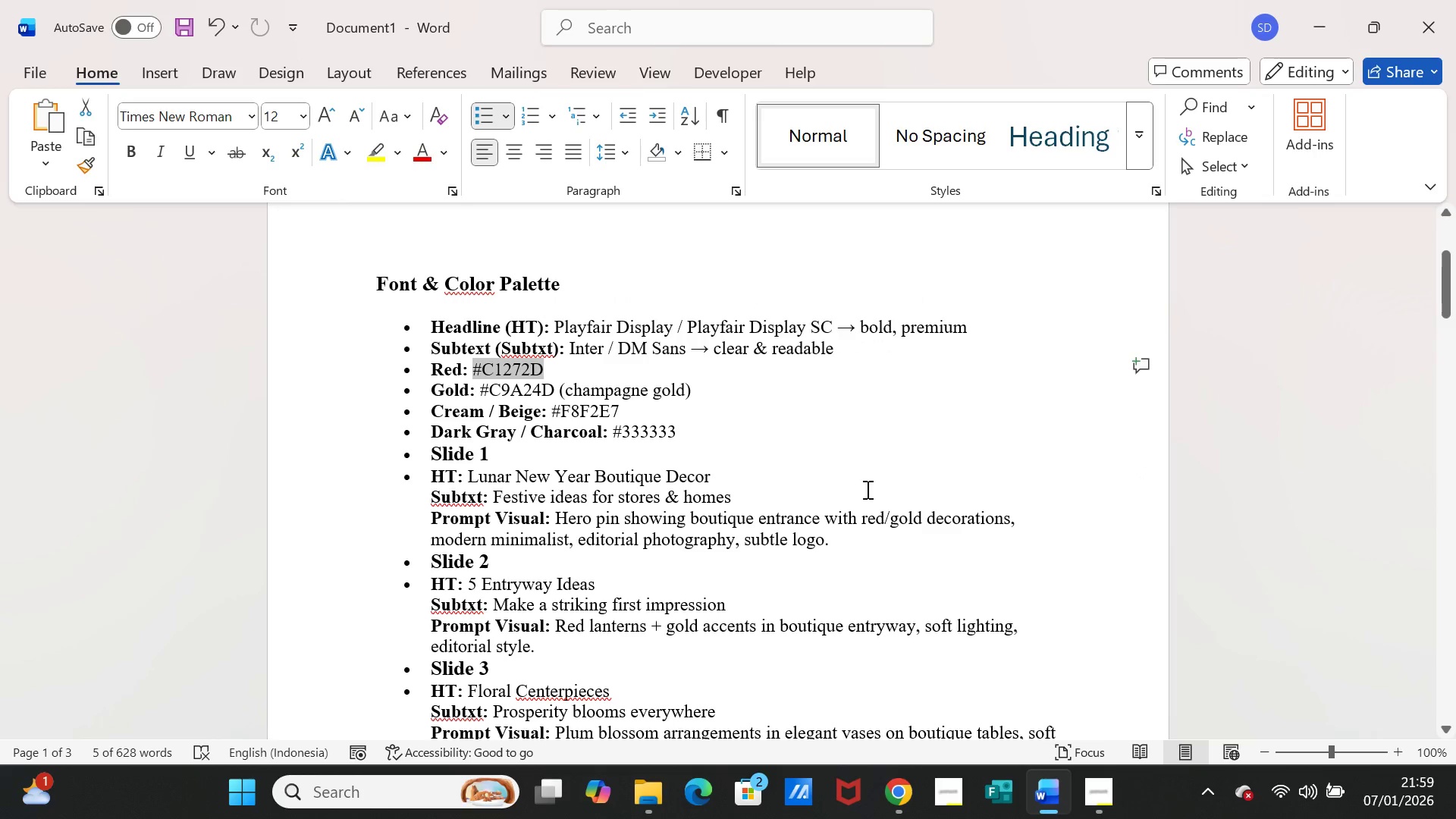 
key(Control+C)
 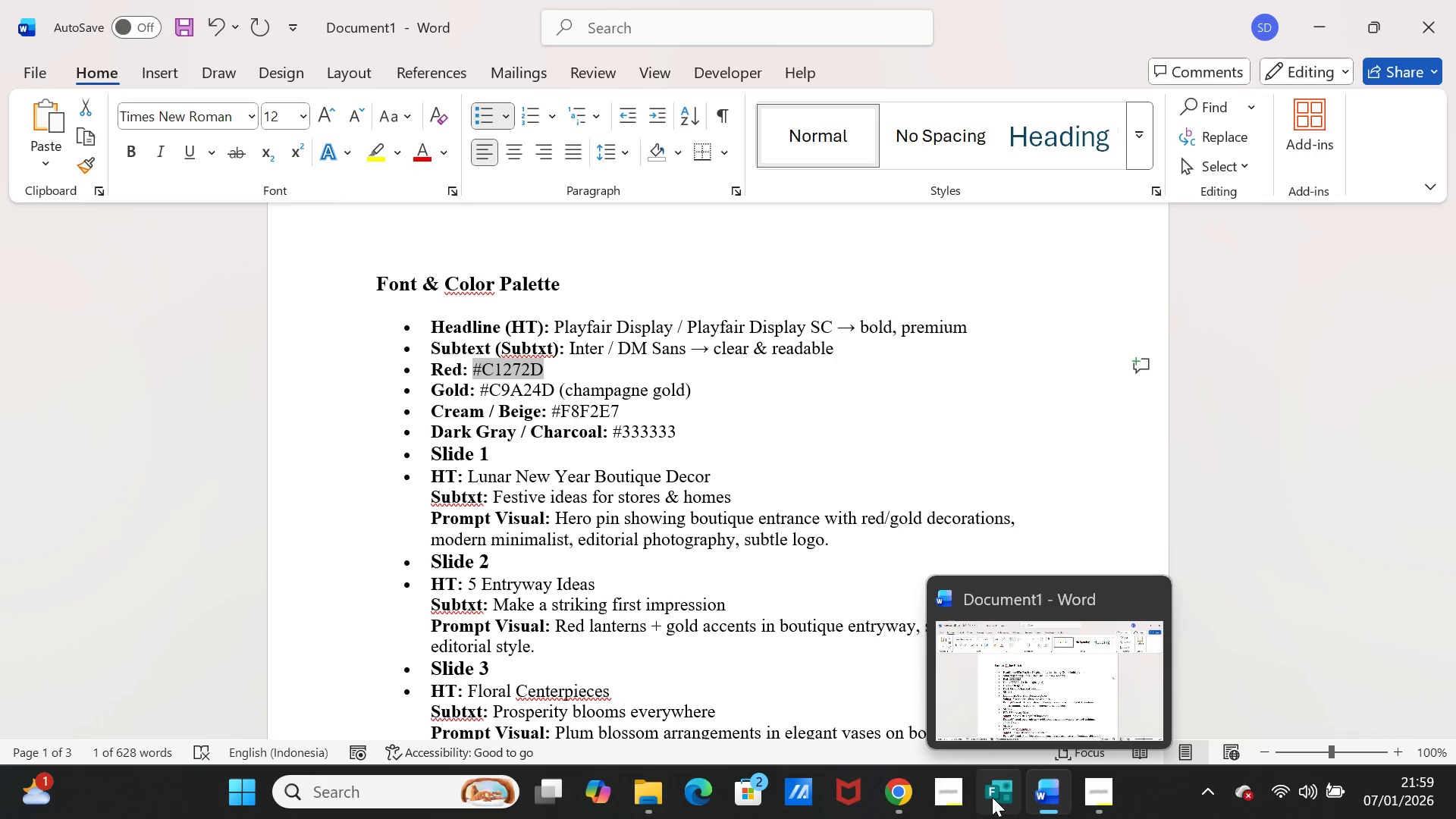 
left_click([897, 789])
 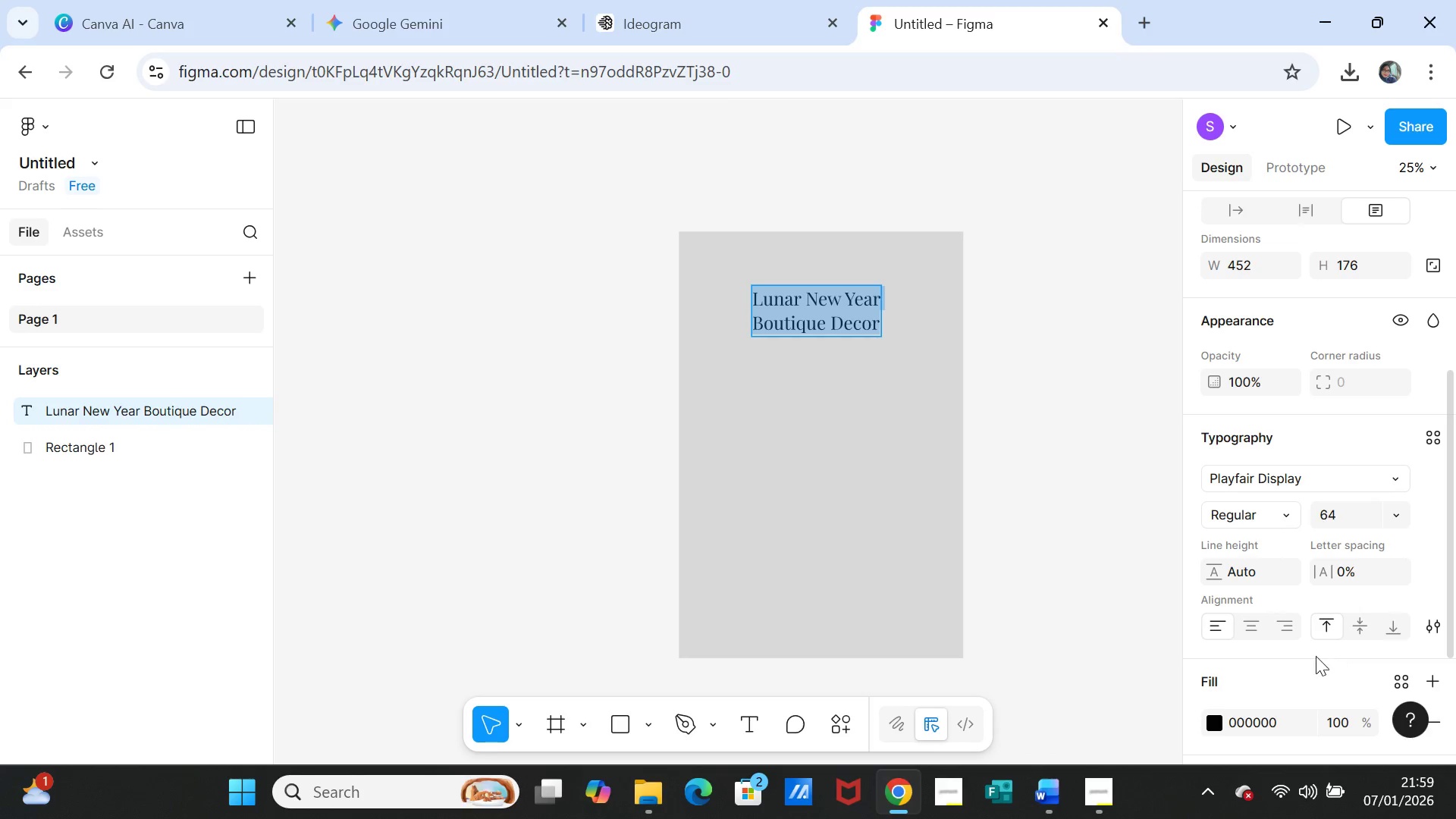 
scroll: coordinate [1292, 632], scroll_direction: down, amount: 1.0
 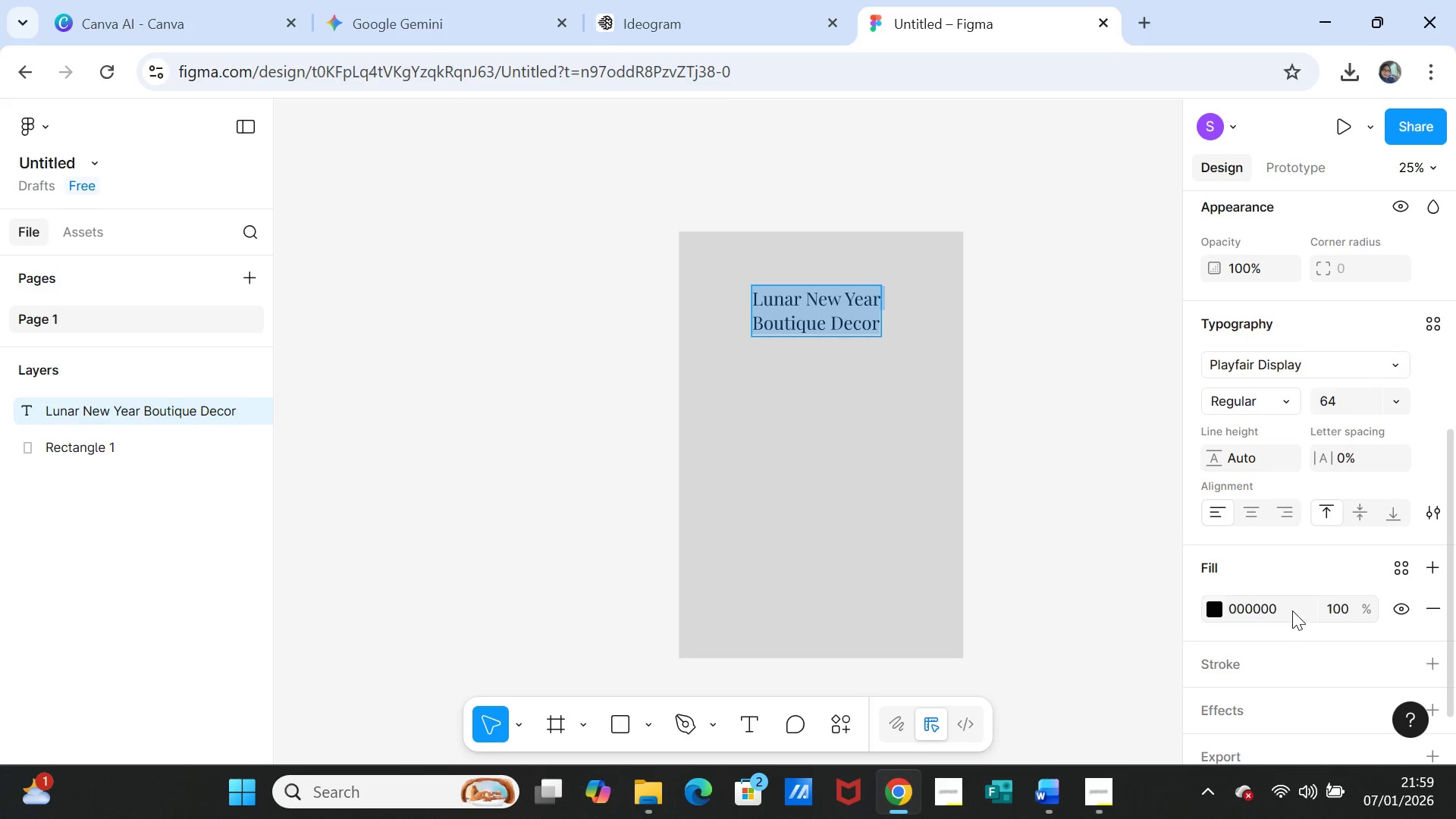 
left_click([1292, 610])
 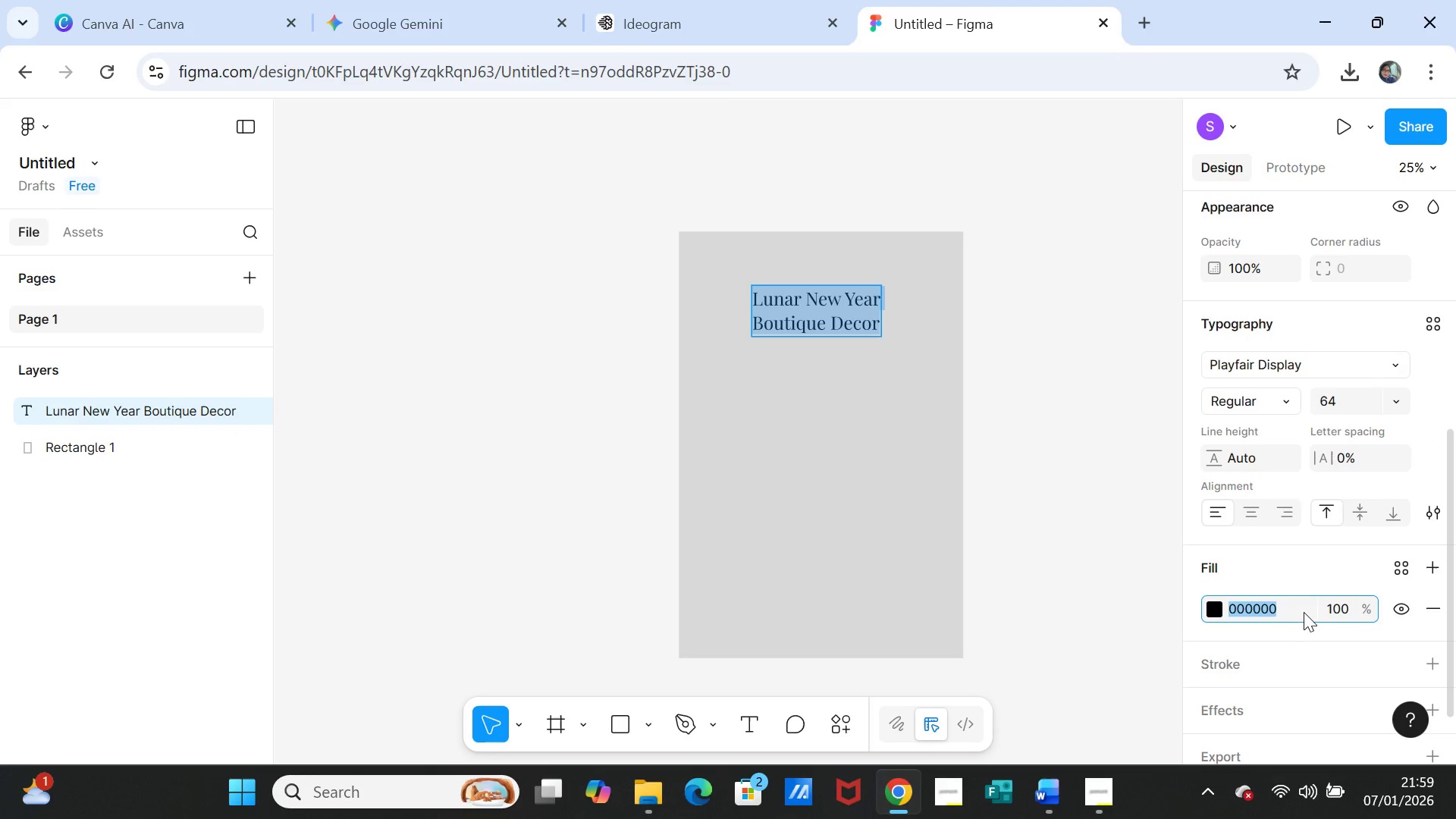 
key(Control+V)
 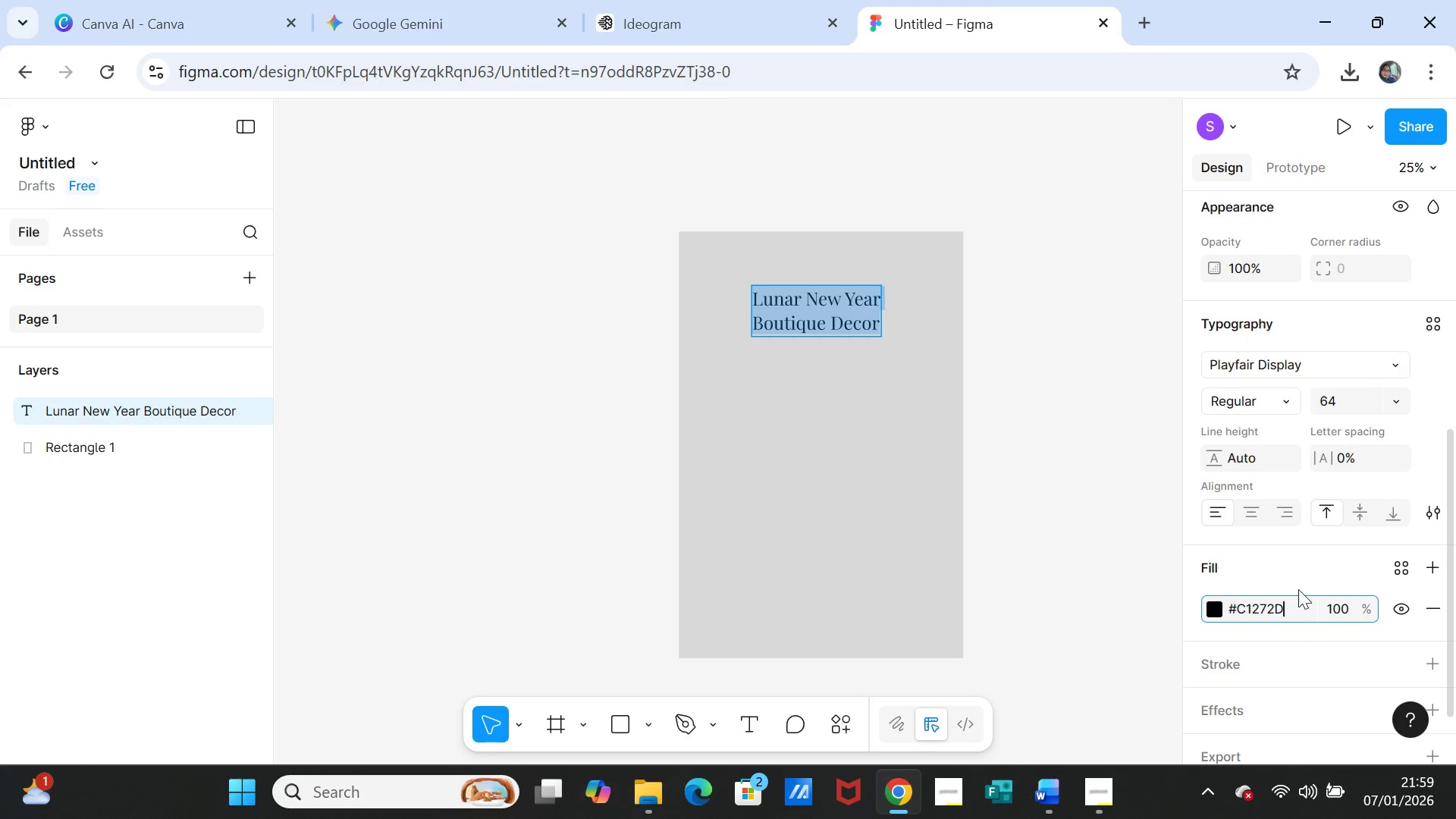 
left_click([1298, 565])
 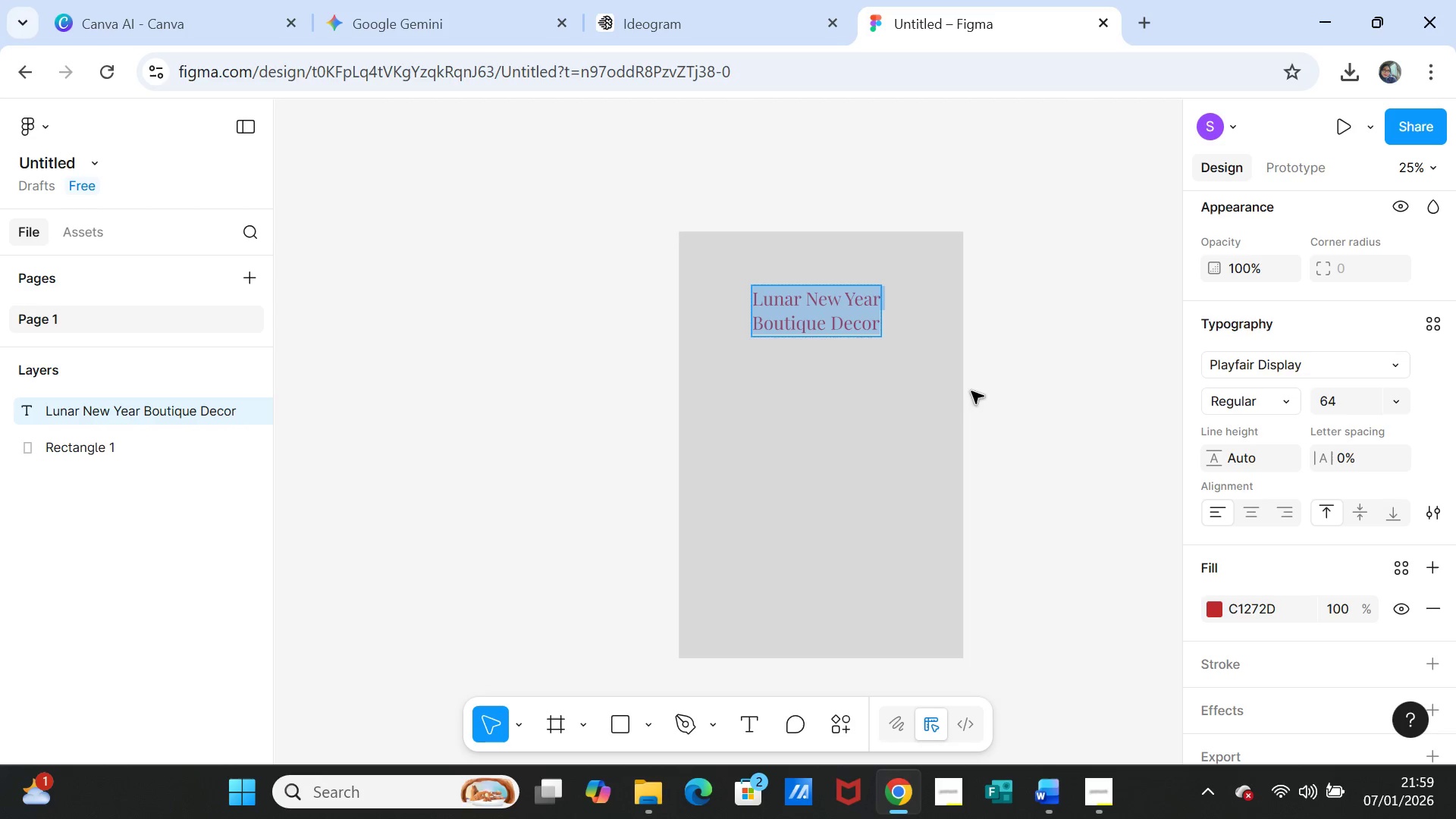 
wait(5.61)
 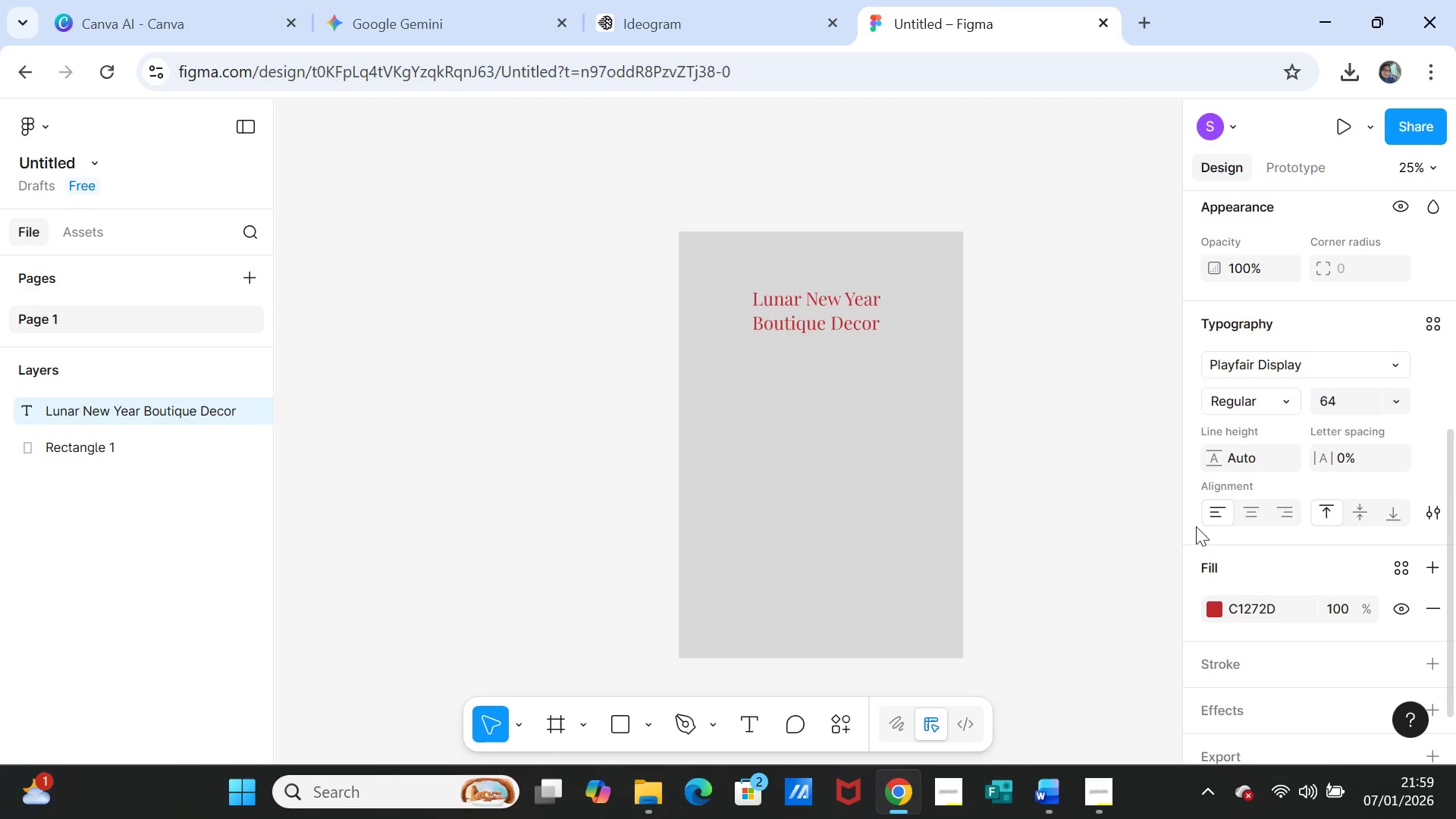 
left_click([908, 342])
 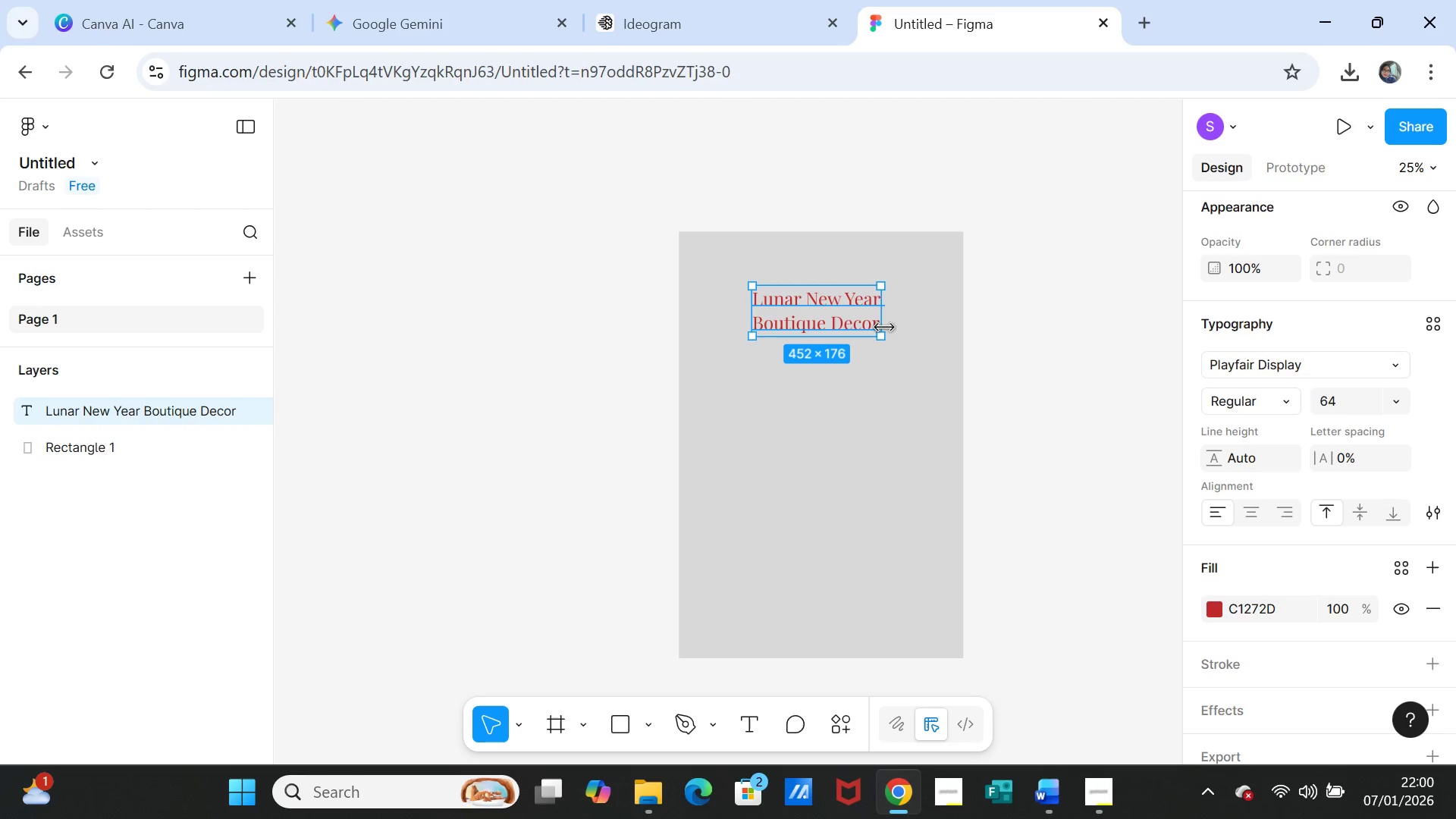 
left_click_drag(start_coordinate=[883, 332], to_coordinate=[911, 323])
 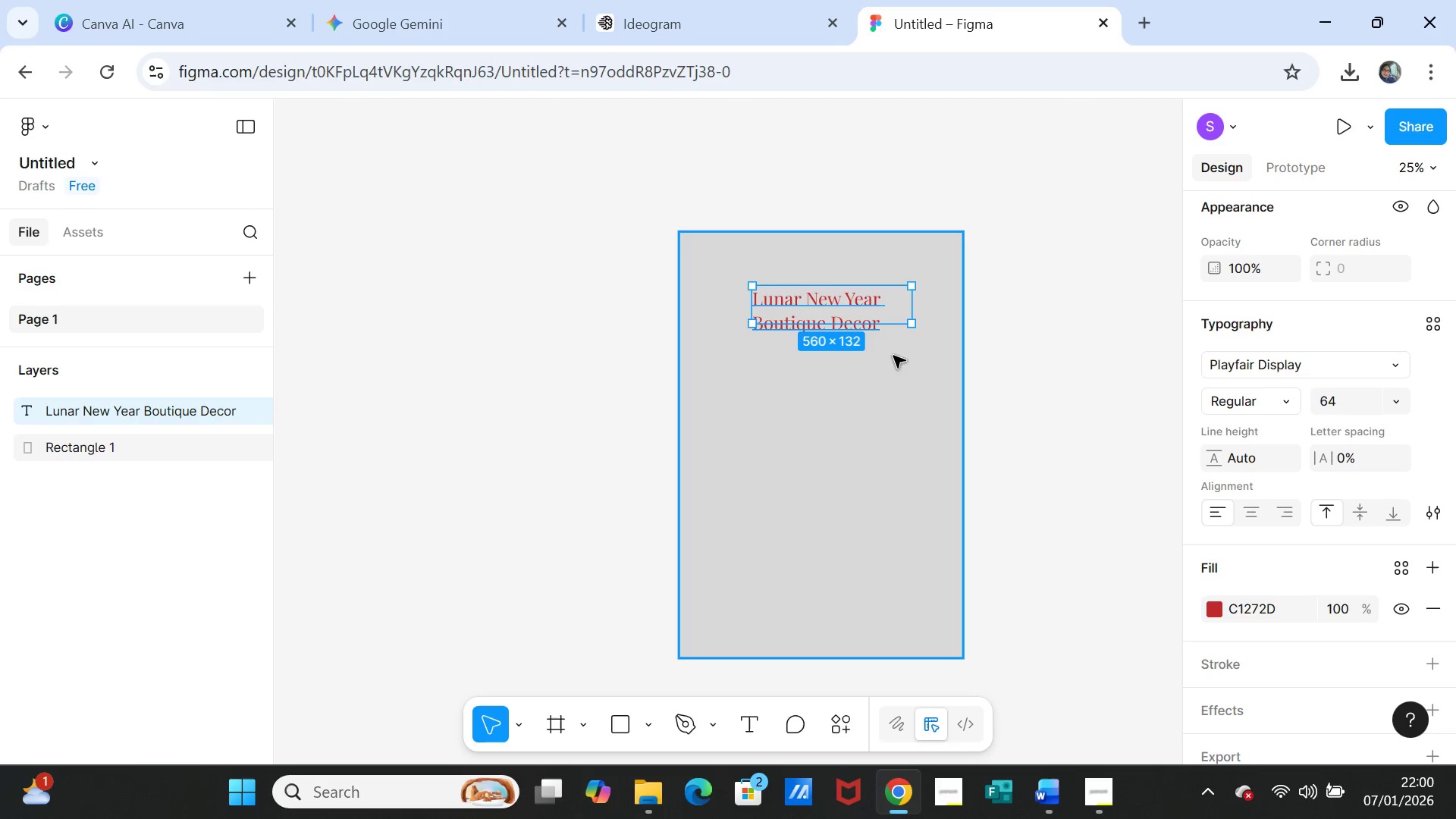 
left_click([893, 356])
 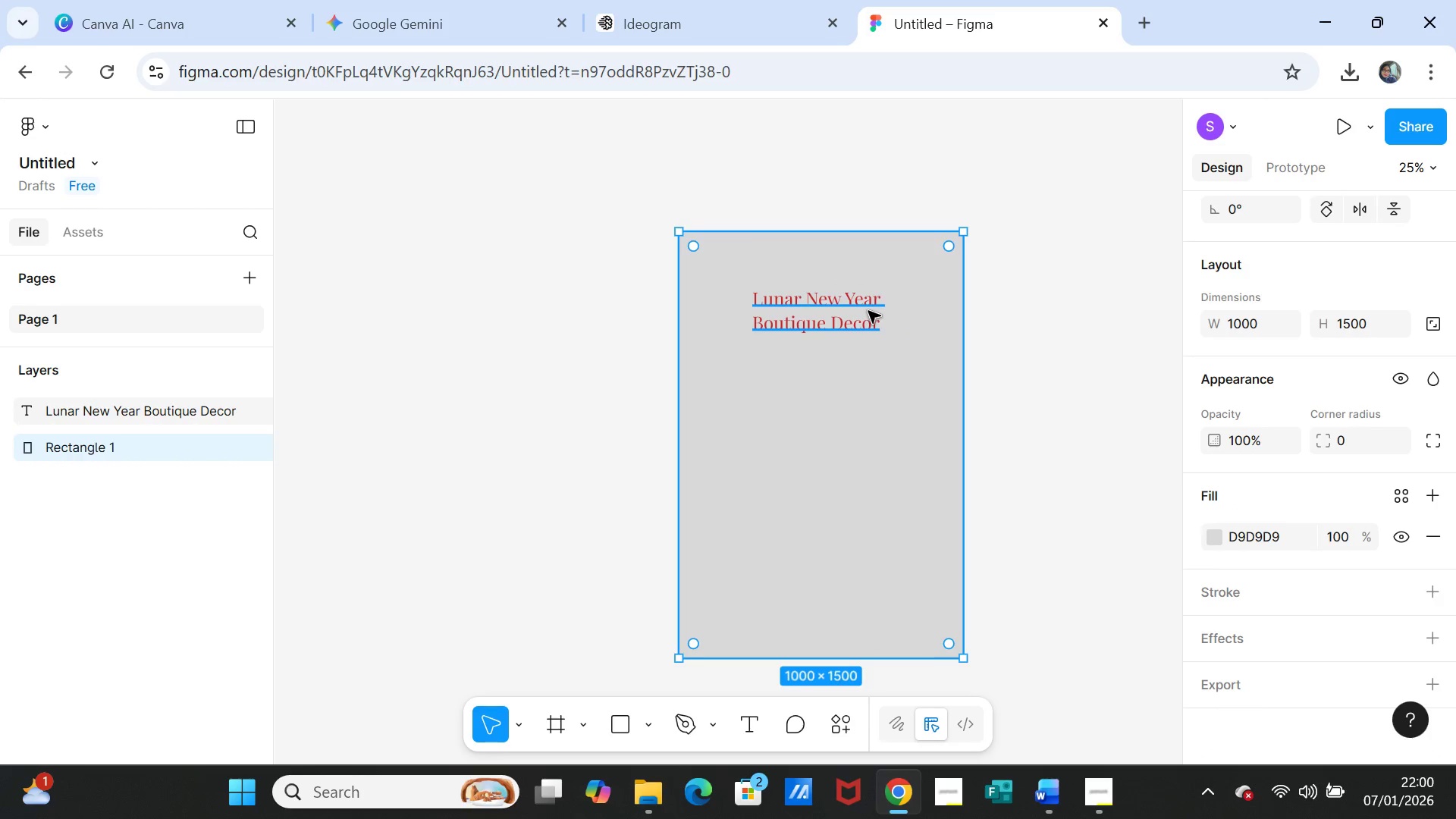 
left_click([868, 311])
 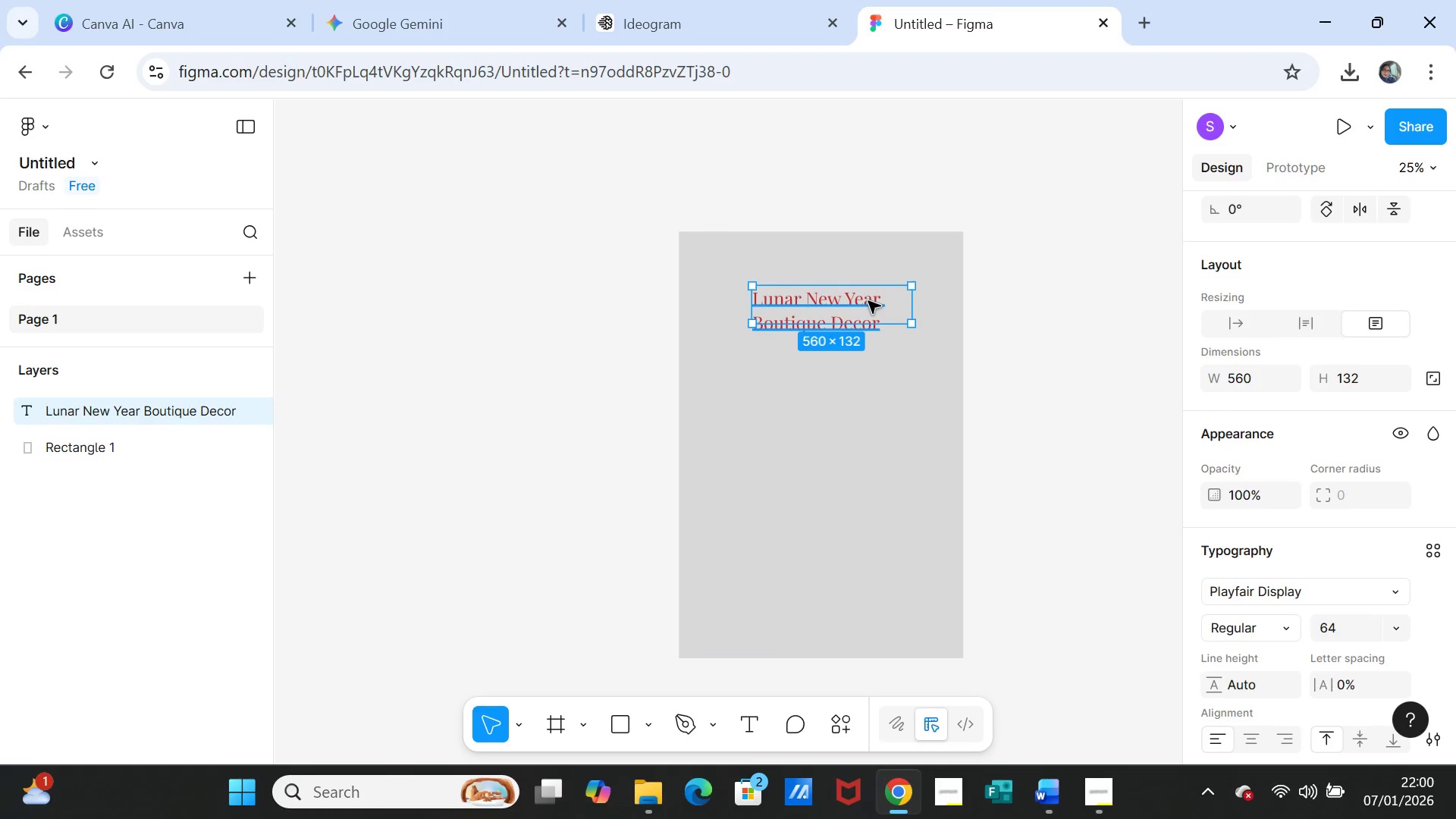 
left_click([868, 301])
 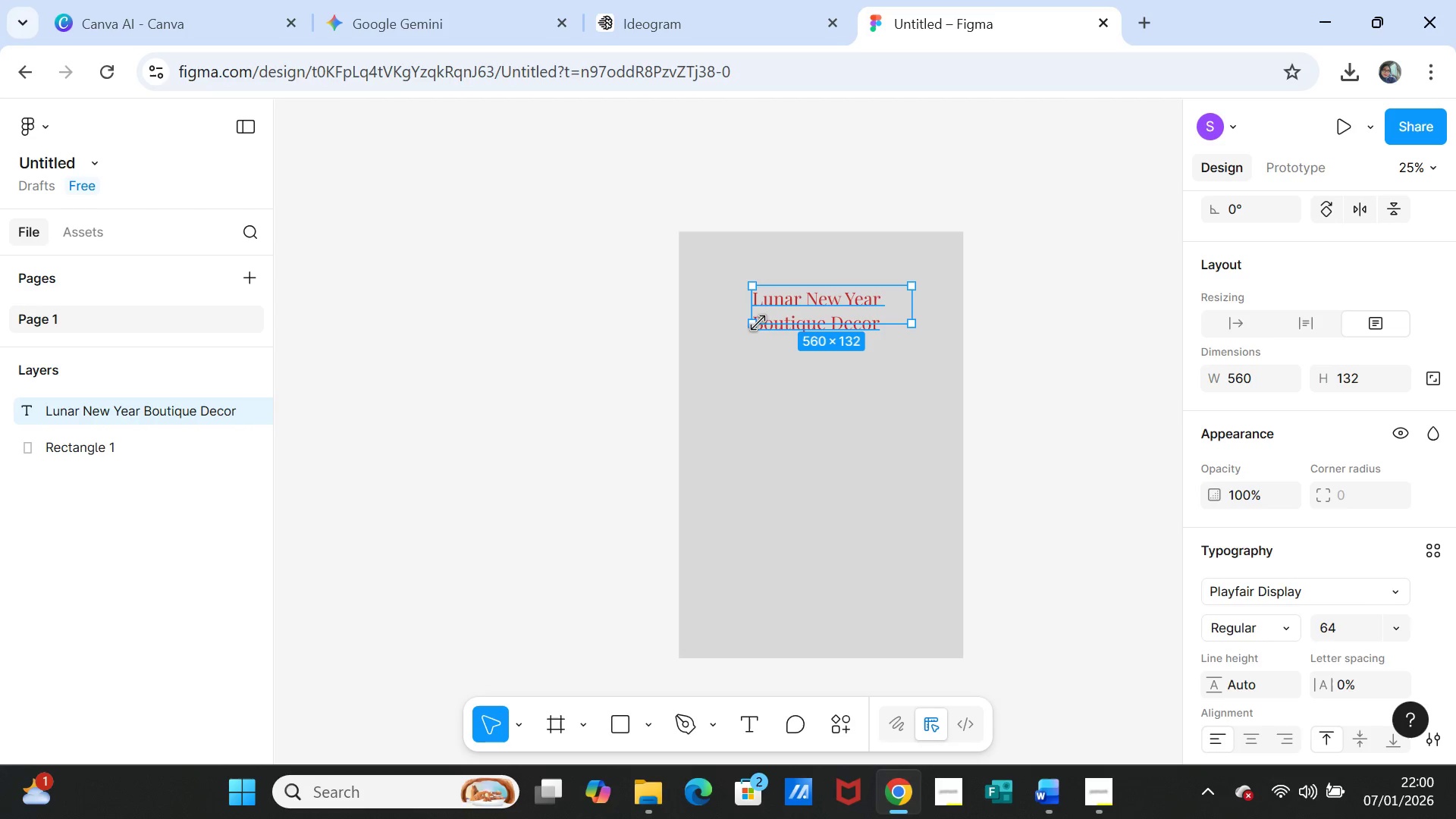 
left_click_drag(start_coordinate=[755, 322], to_coordinate=[745, 333])
 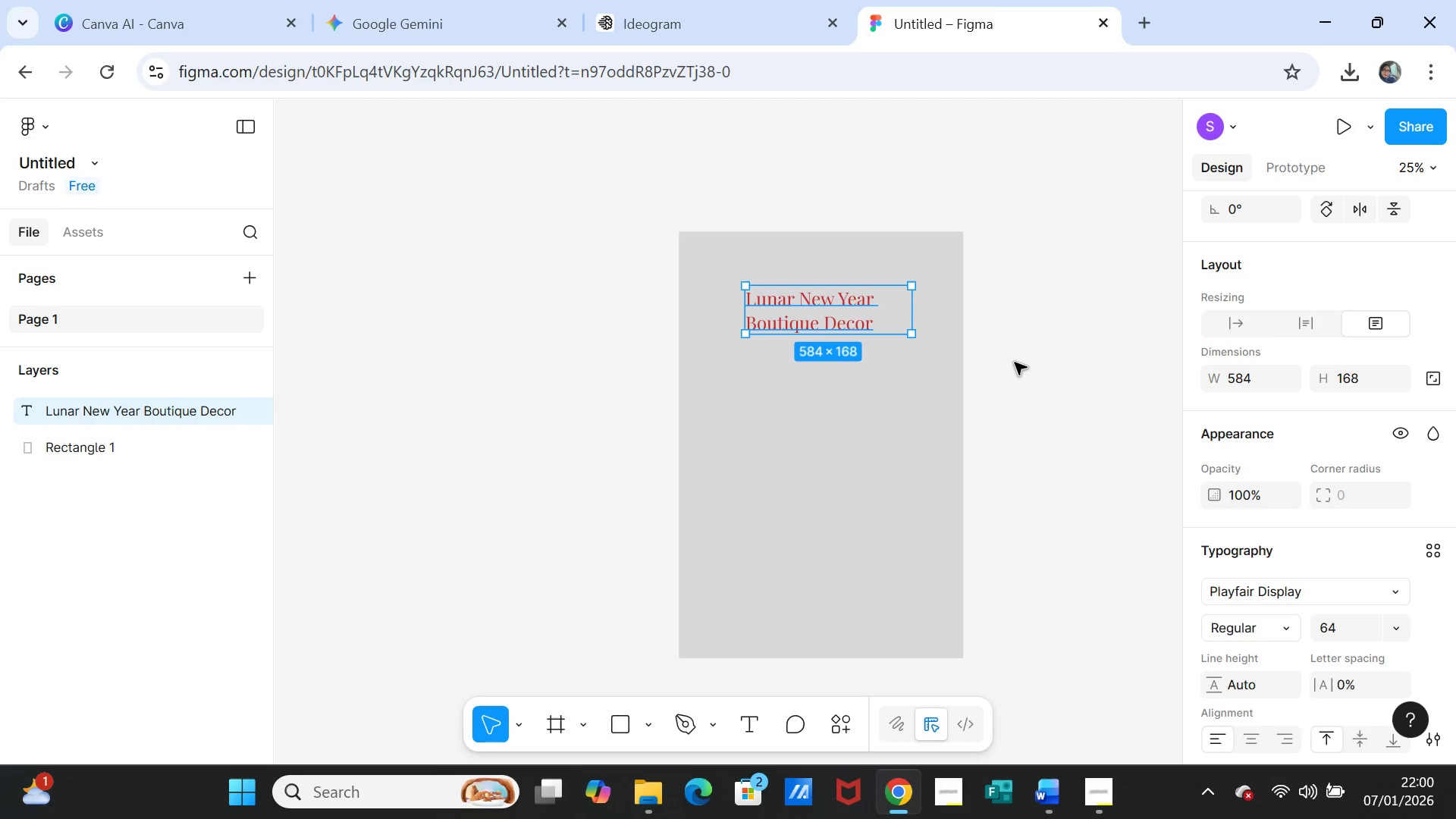 
left_click([1015, 362])
 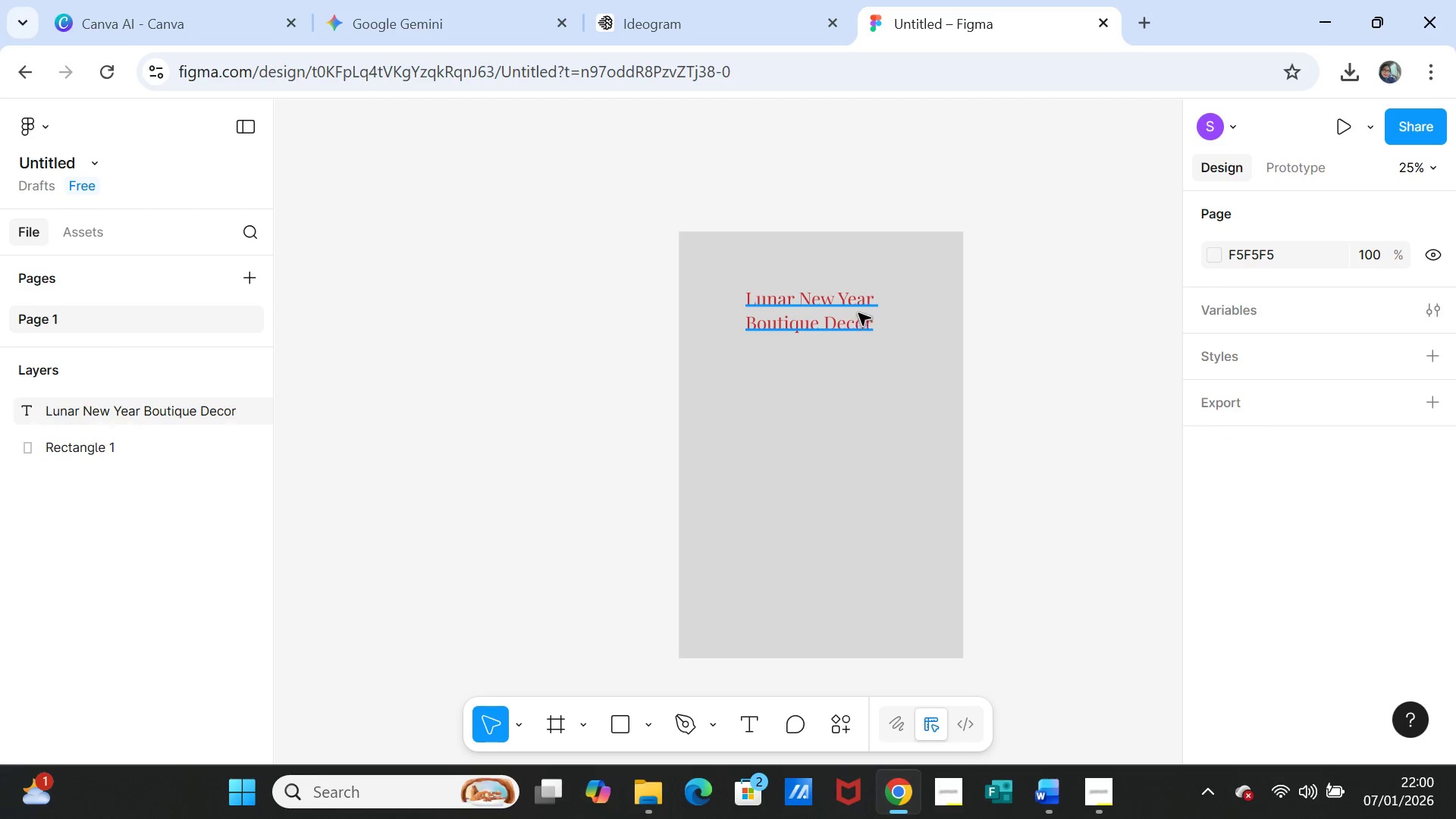 
left_click([858, 312])
 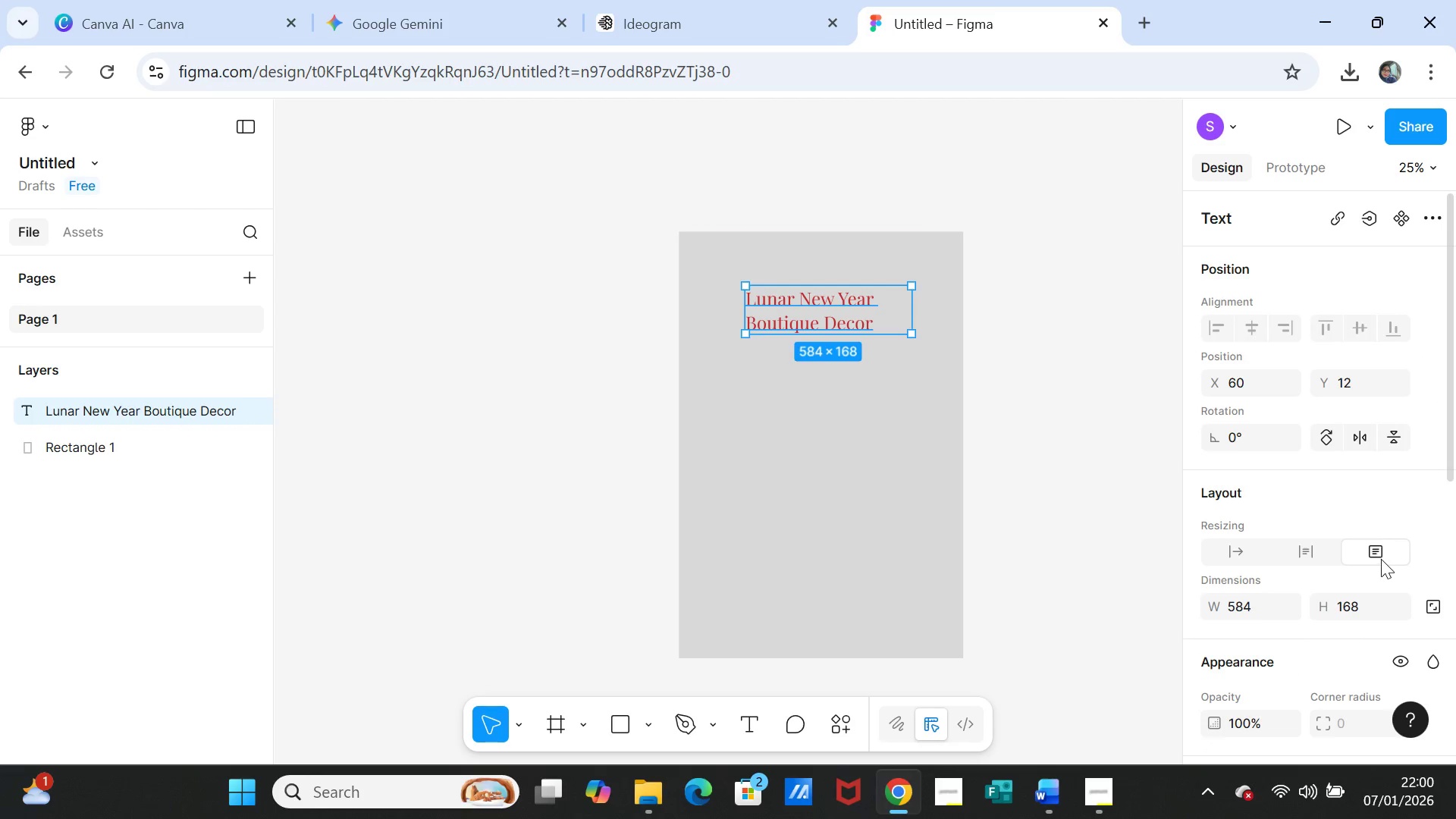 
scroll: coordinate [1402, 576], scroll_direction: down, amount: 3.0
 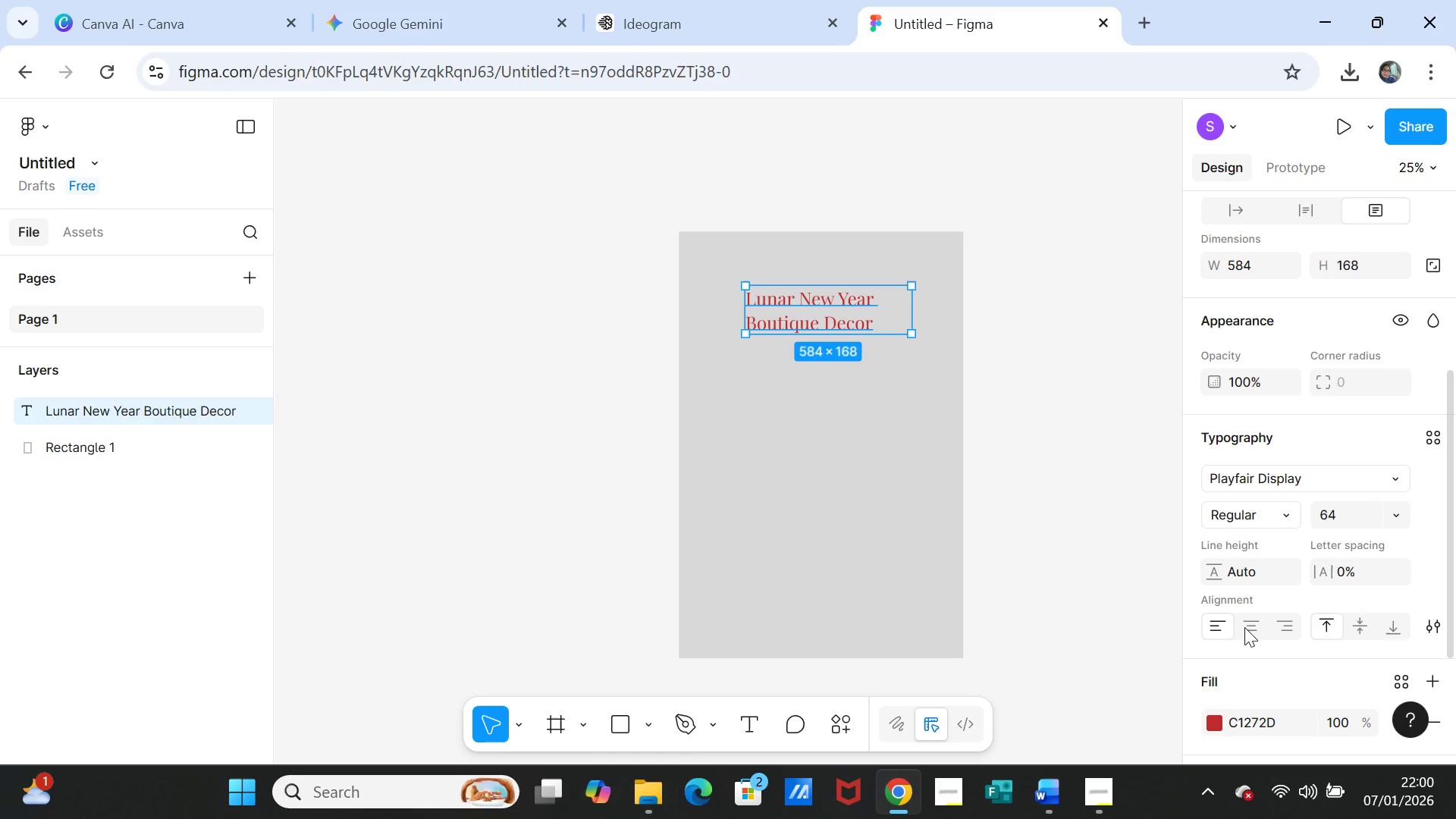 
left_click([1249, 626])
 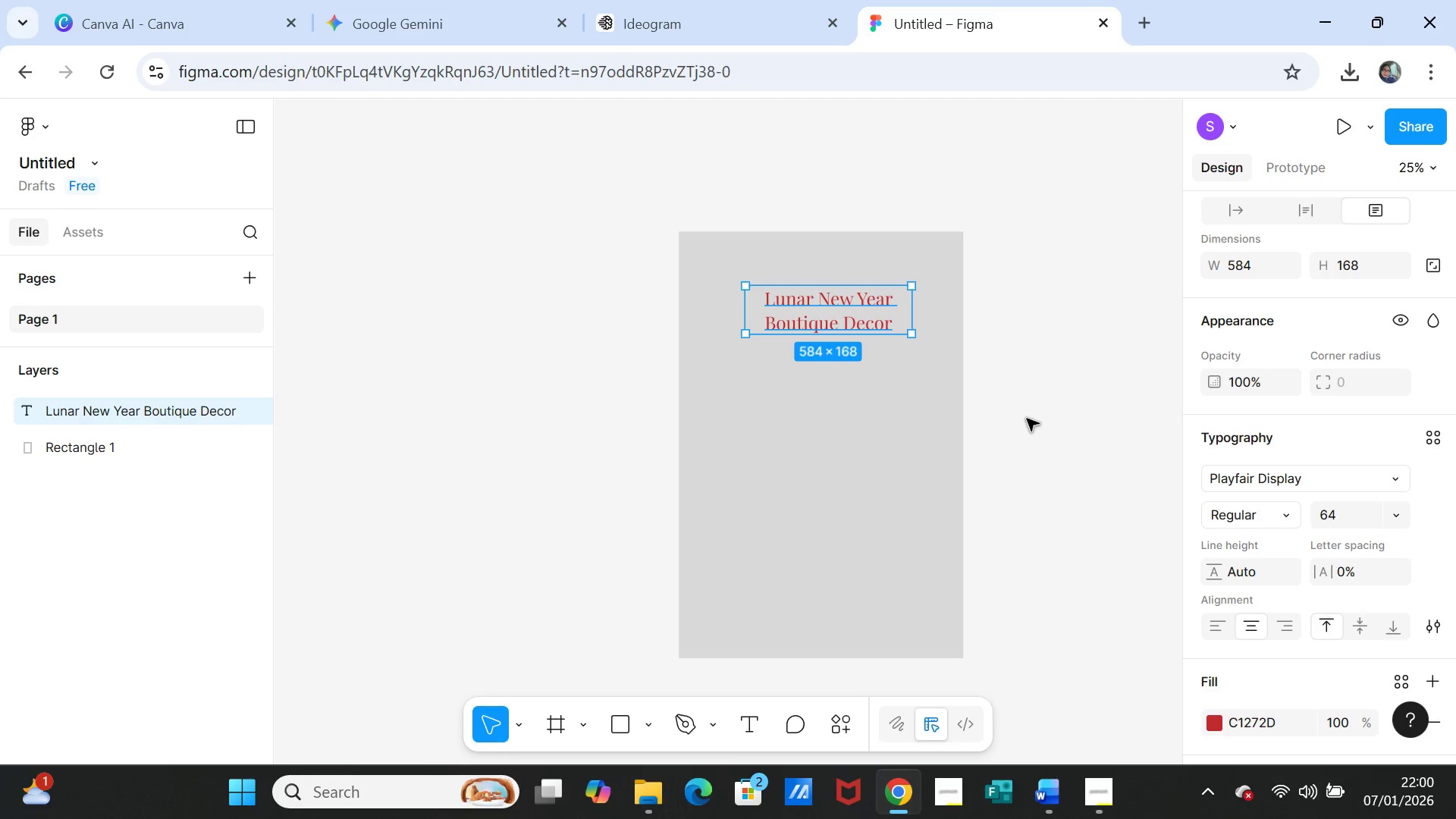 
left_click([1017, 405])
 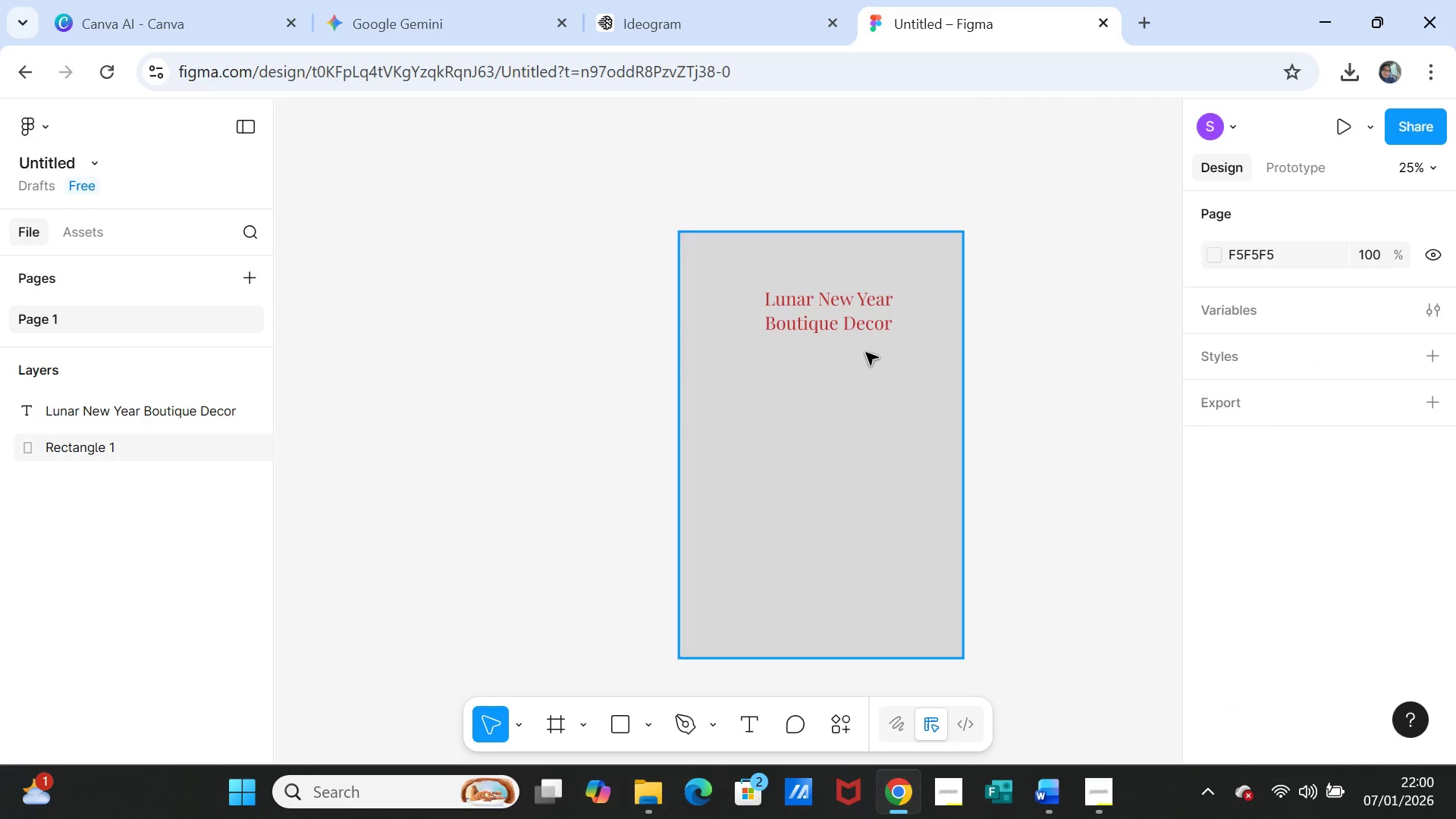 
left_click([860, 325])
 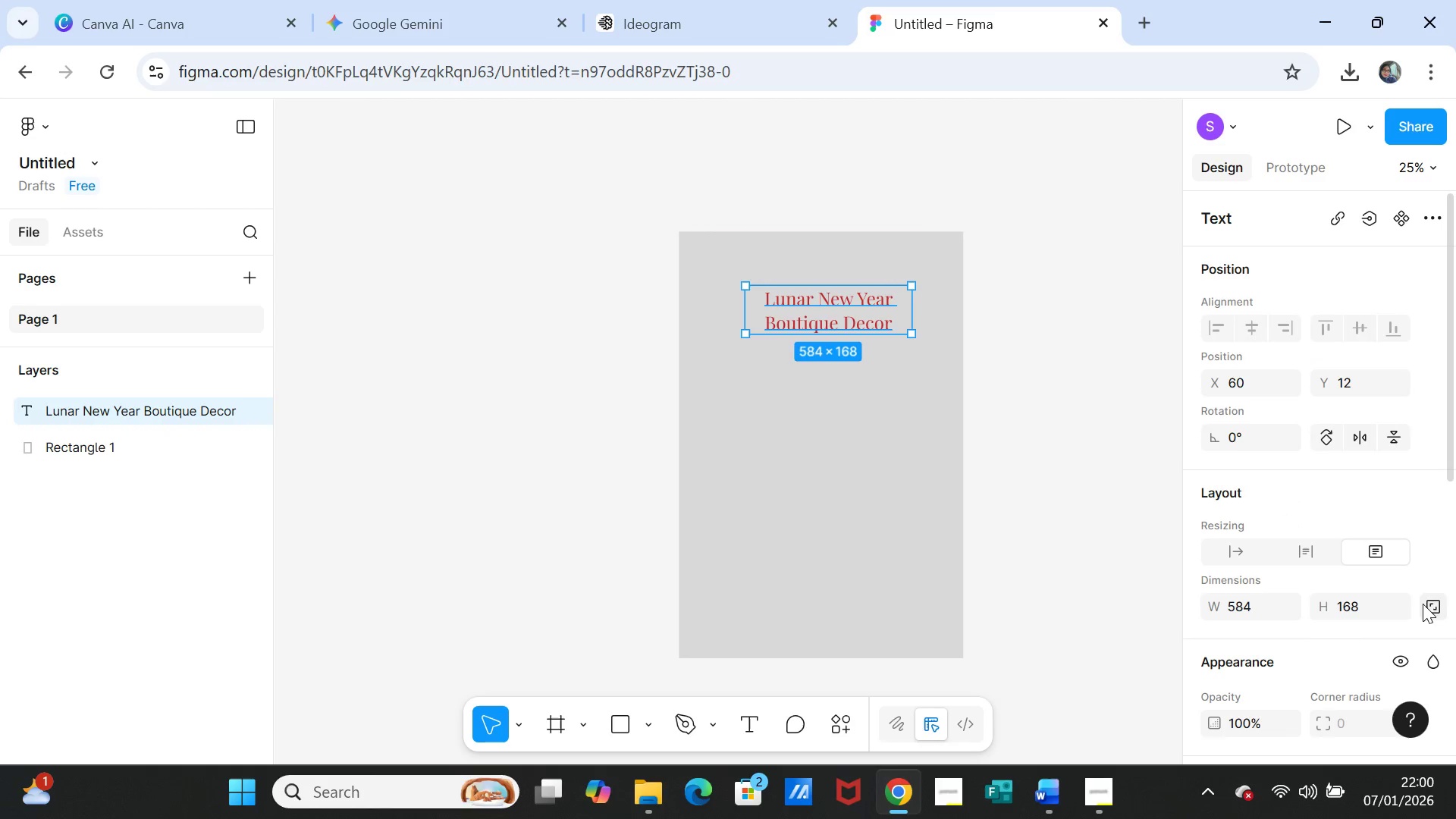 
scroll: coordinate [1410, 609], scroll_direction: down, amount: 3.0
 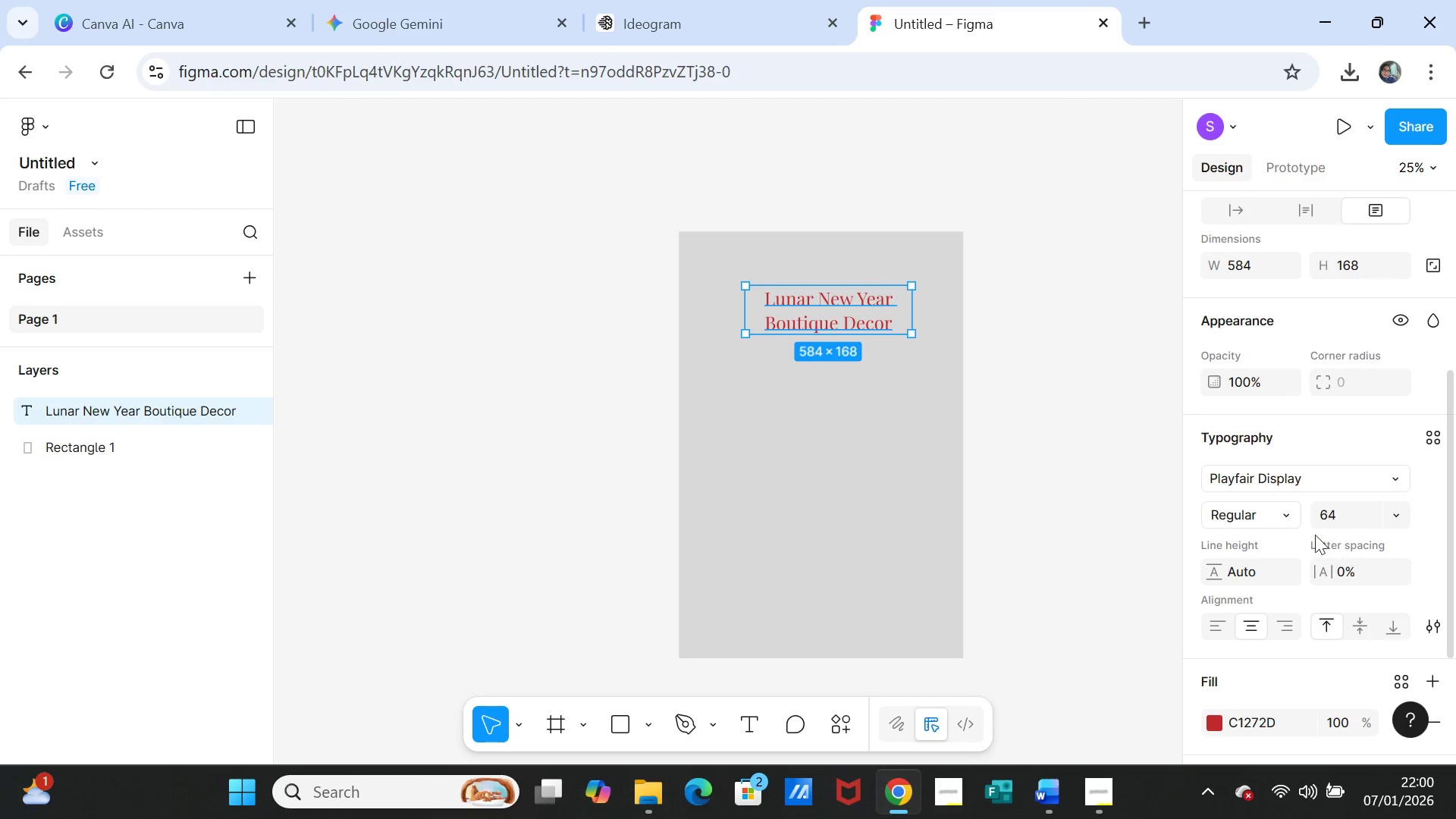 
left_click([1284, 512])
 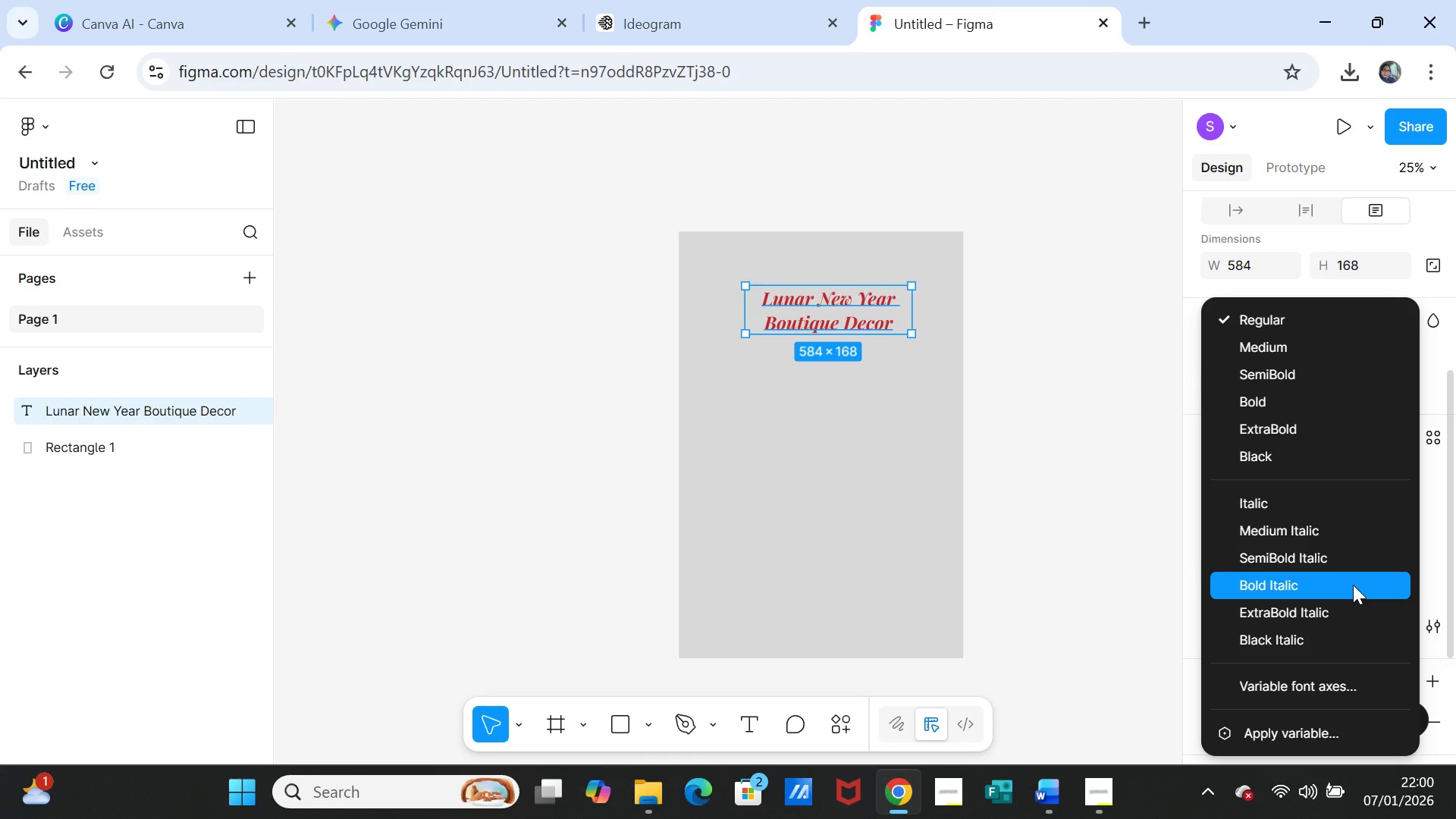 
wait(8.36)
 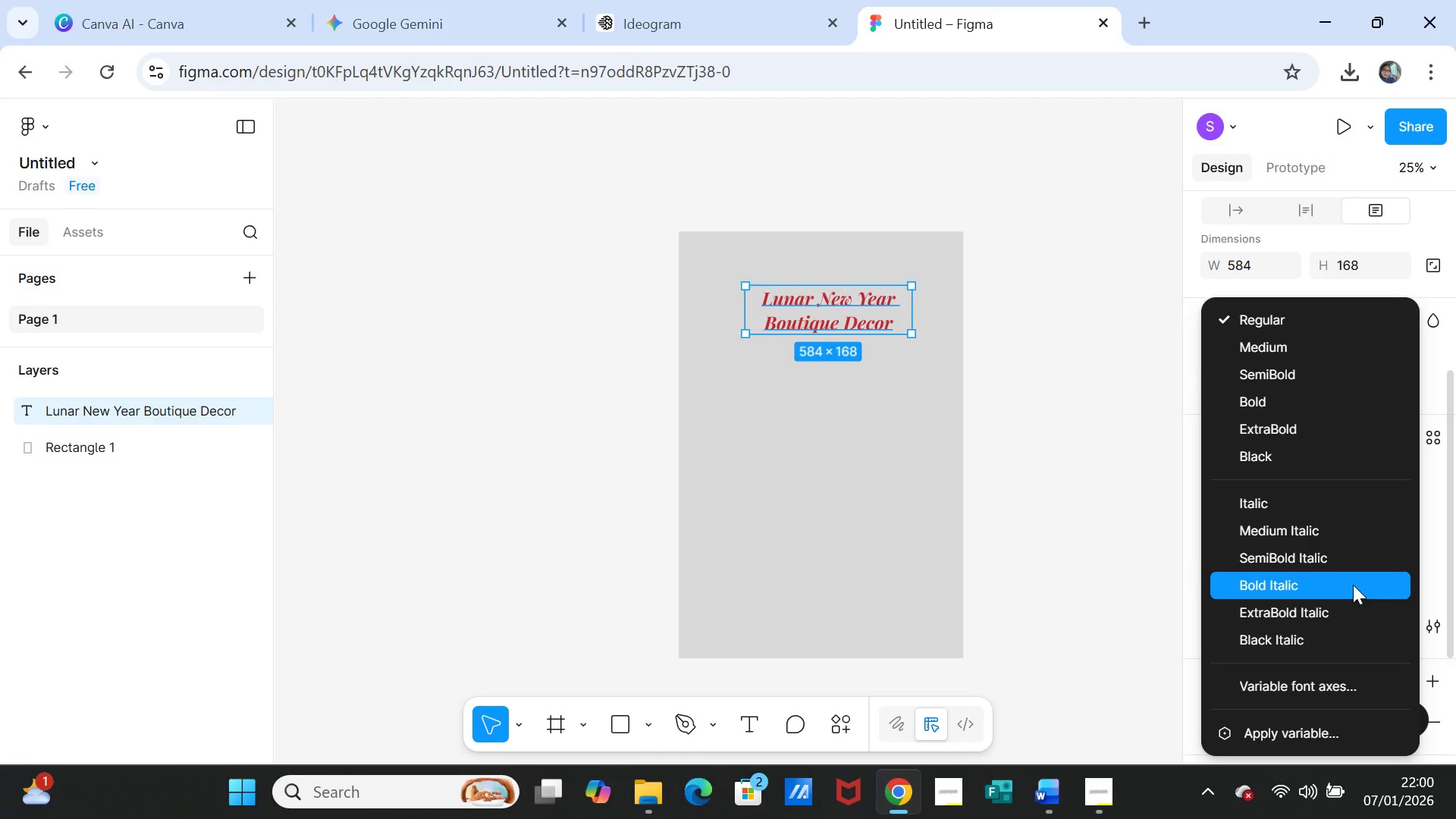 
left_click([1336, 606])
 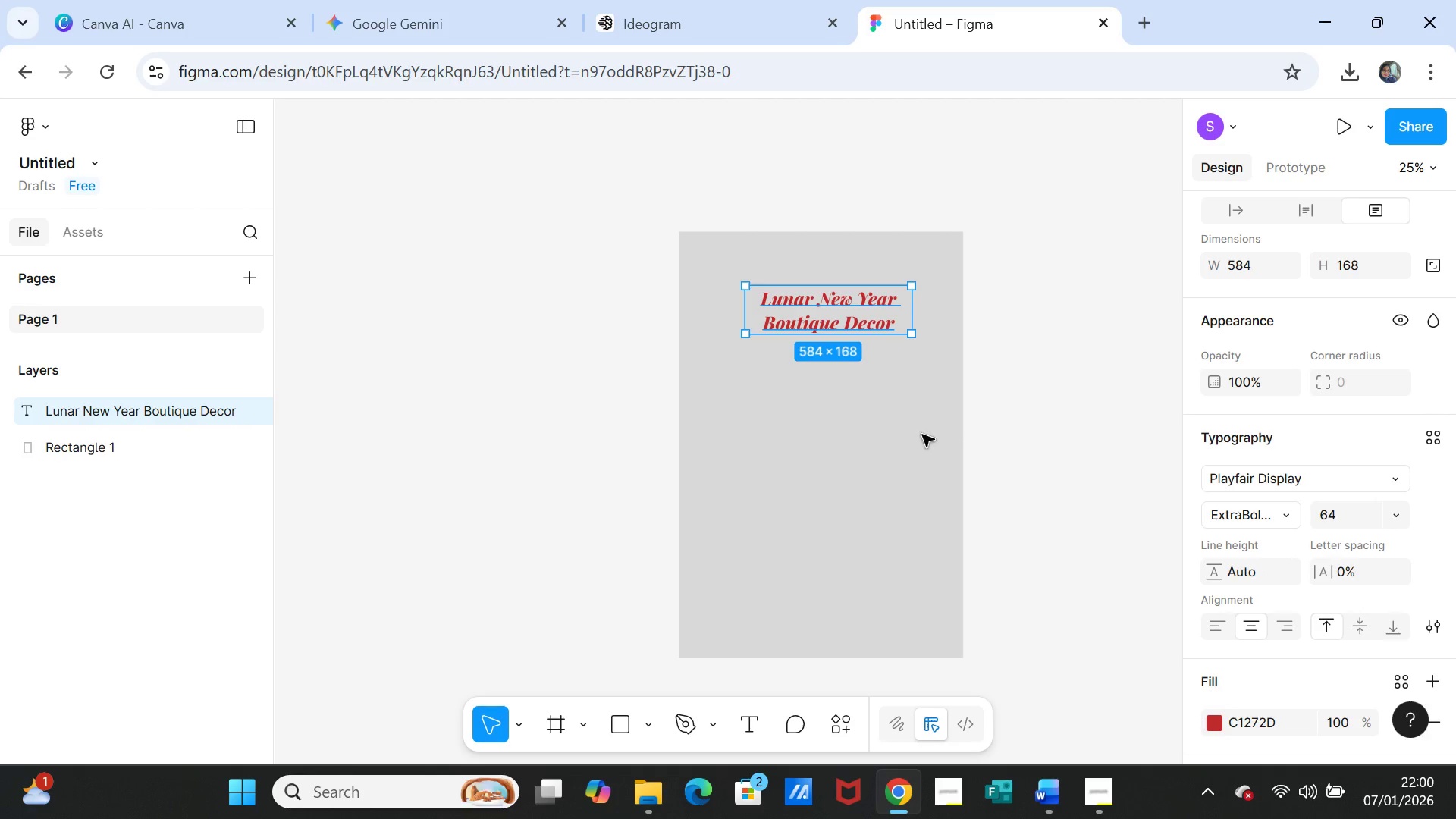 
left_click([1086, 455])
 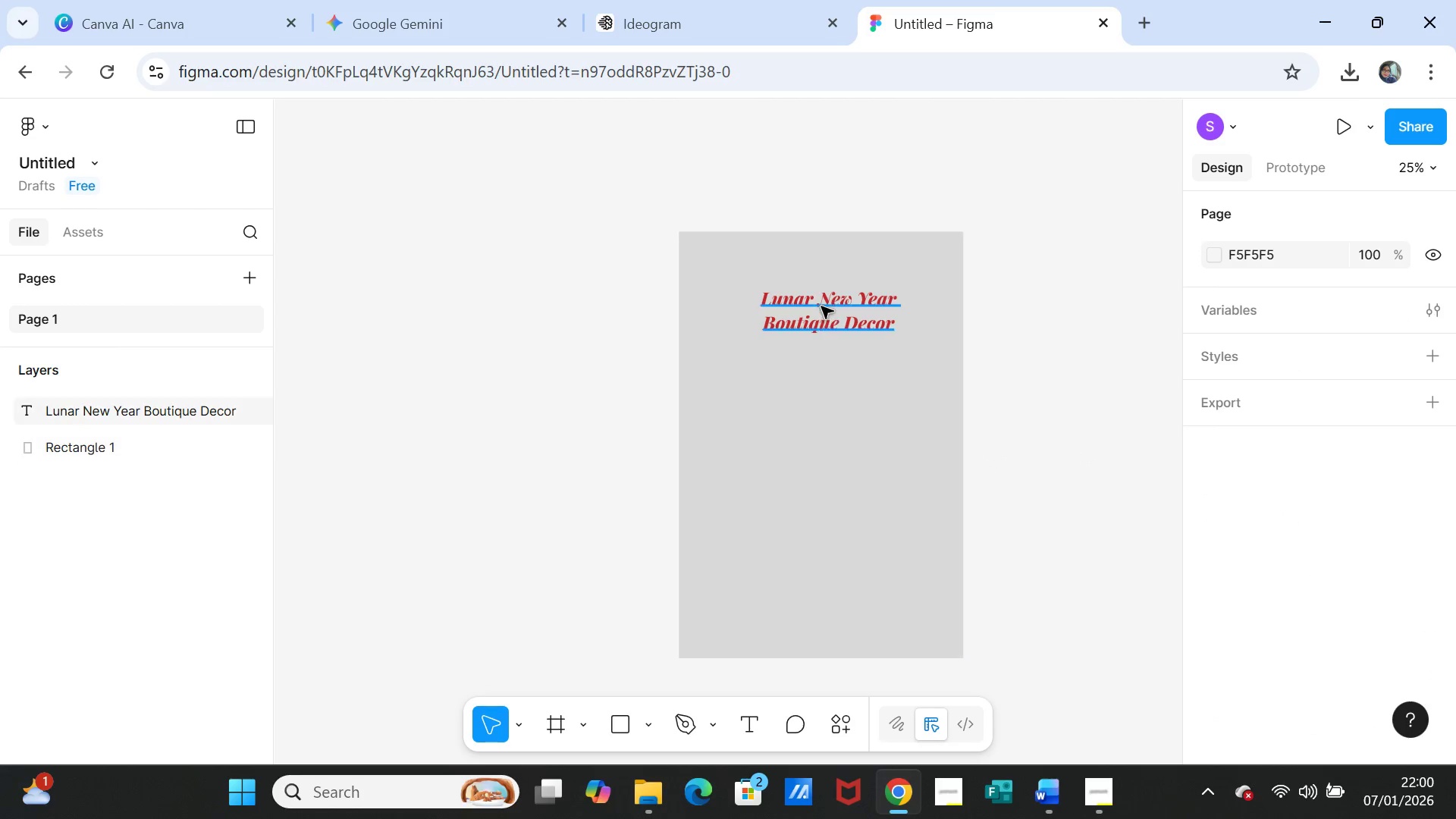 
left_click([821, 306])
 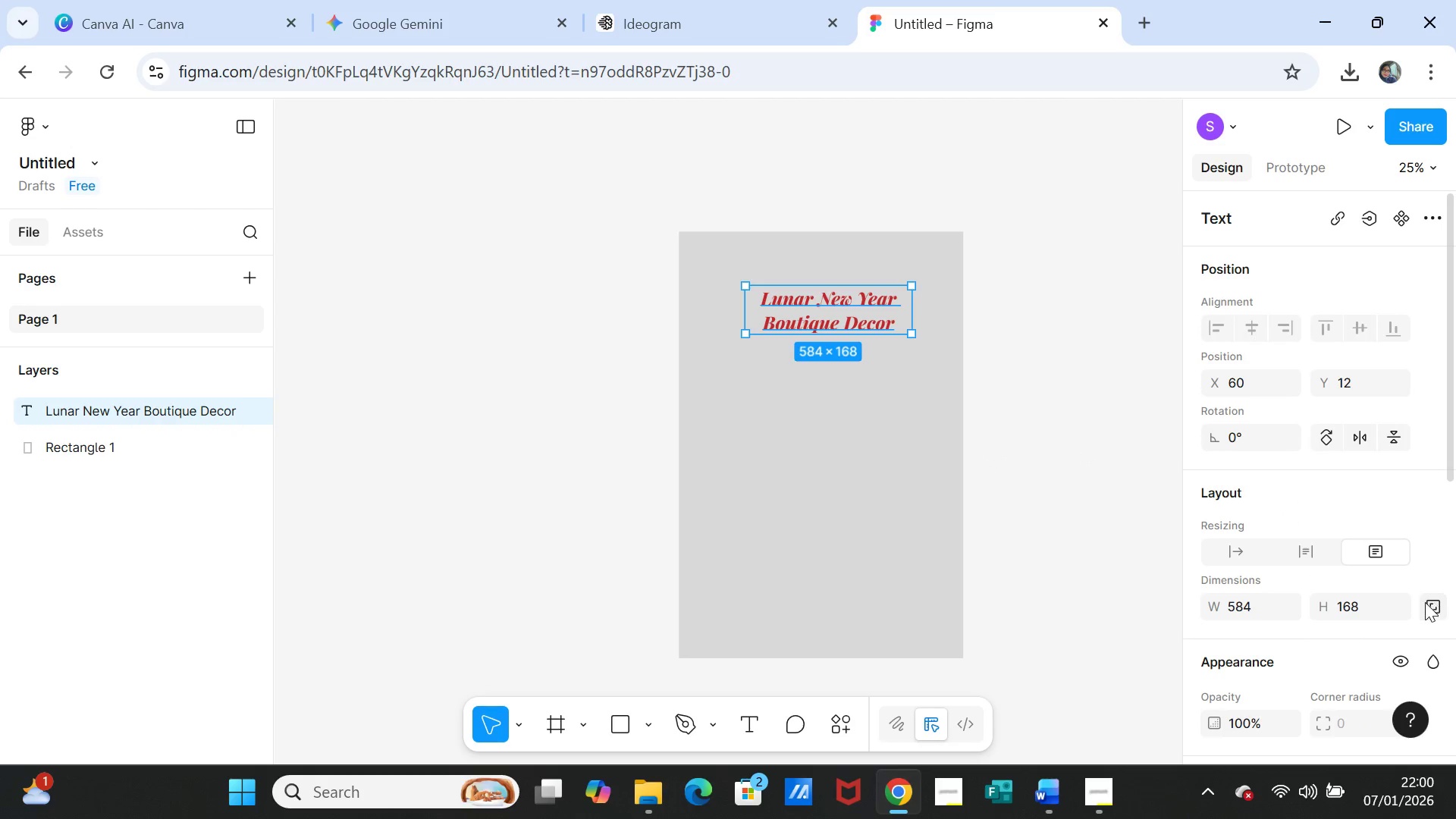 
scroll: coordinate [1400, 598], scroll_direction: down, amount: 3.0
 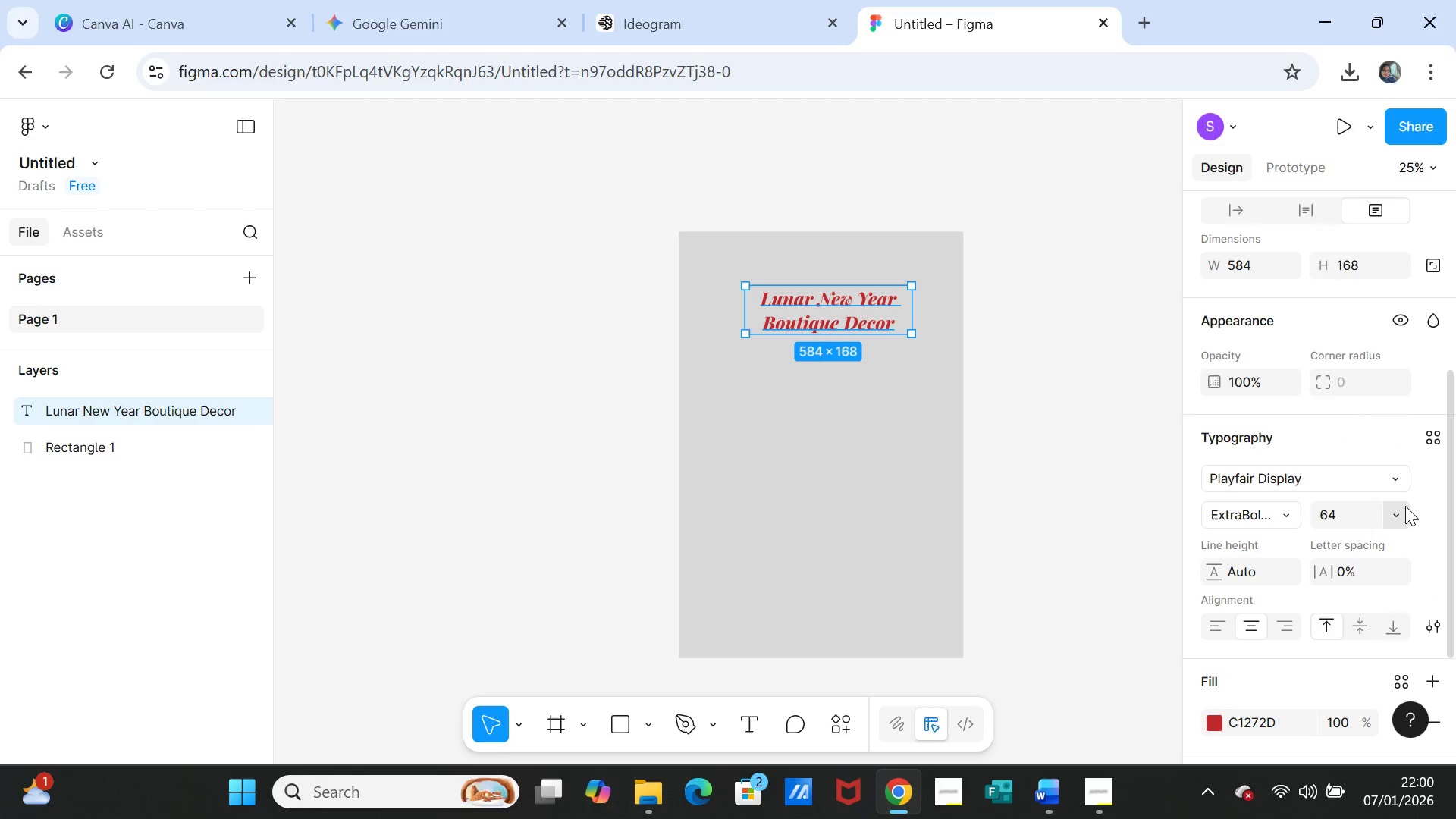 
left_click([1401, 510])
 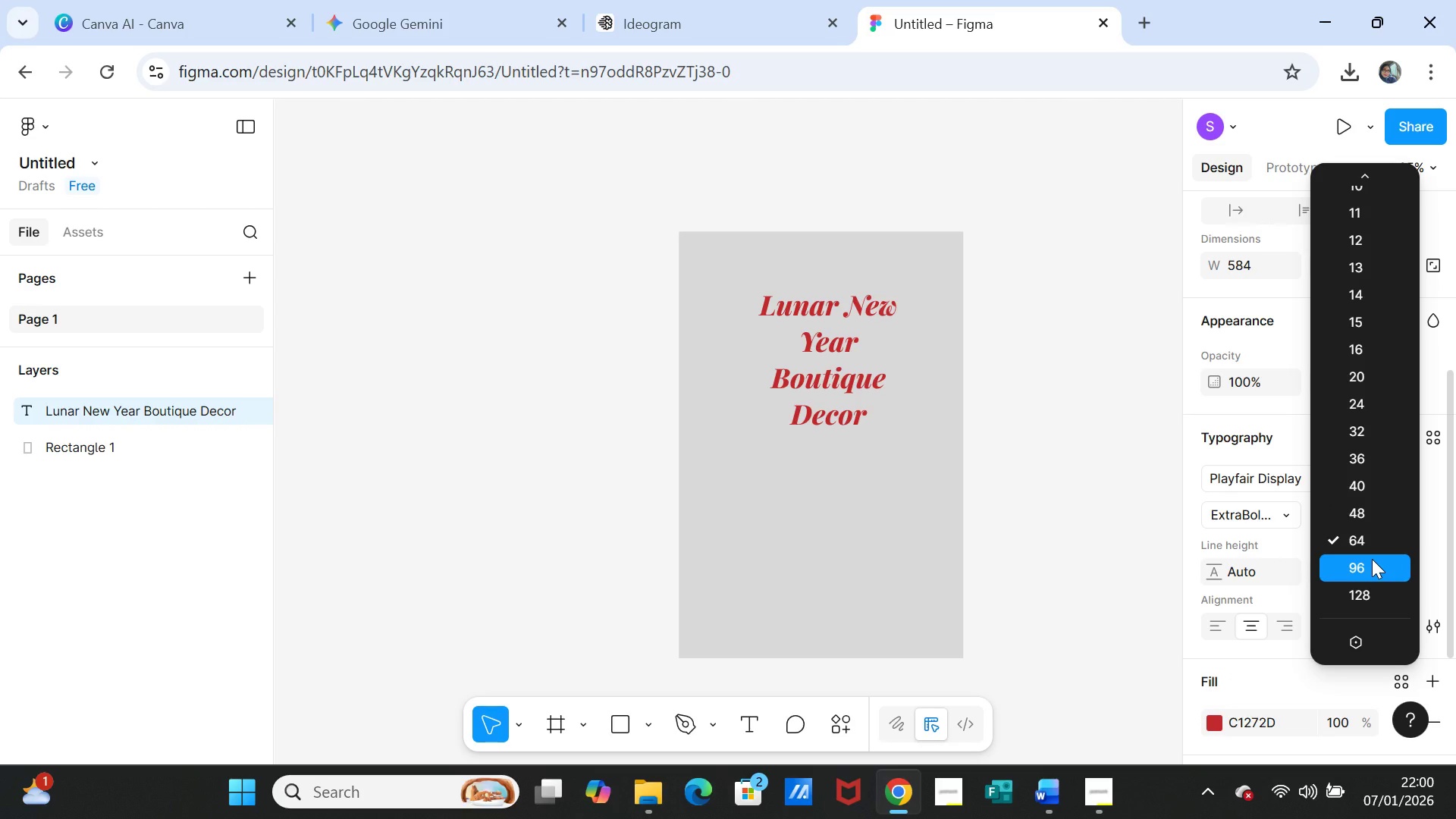 
left_click([1372, 559])
 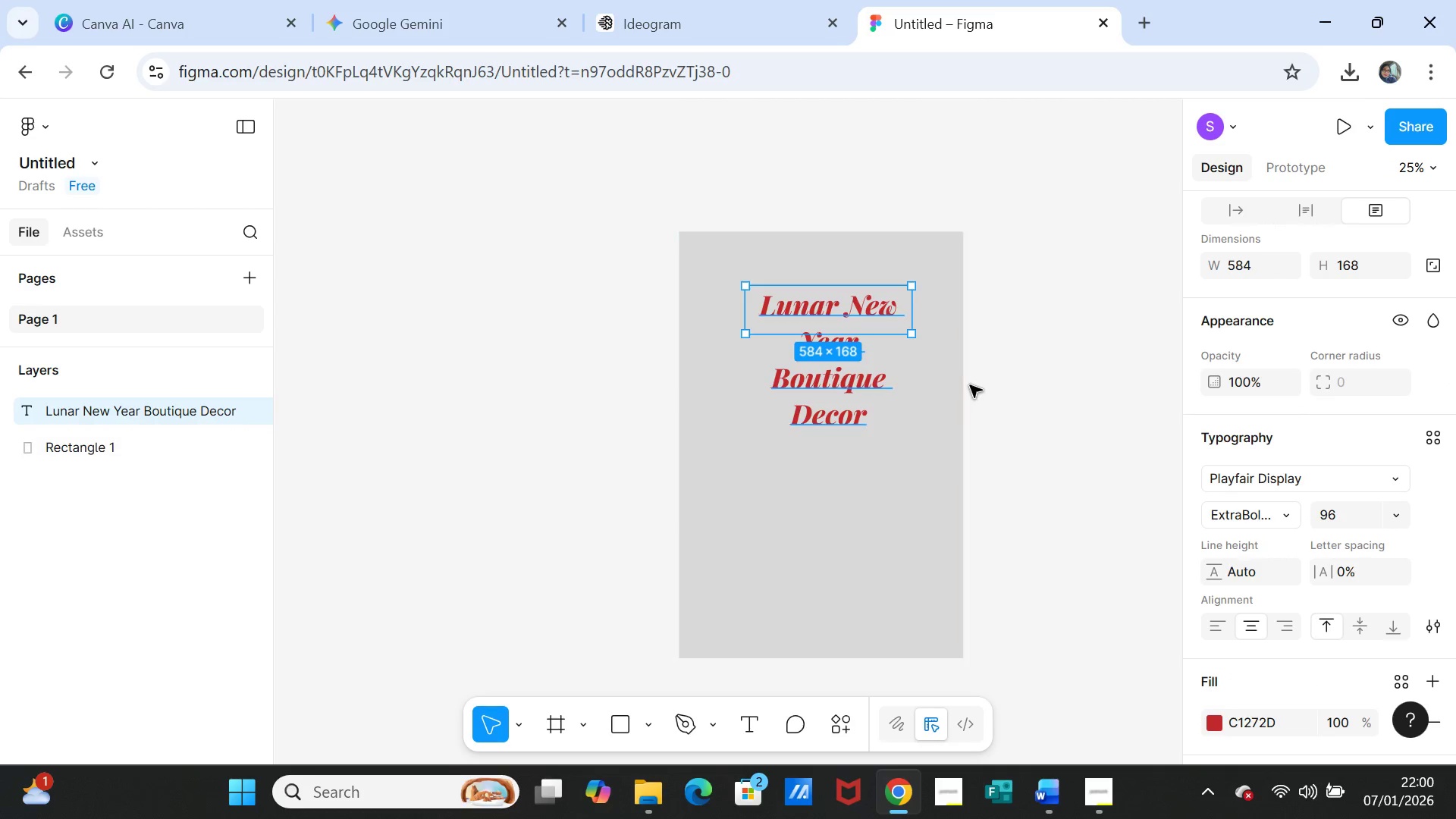 
left_click([1107, 384])
 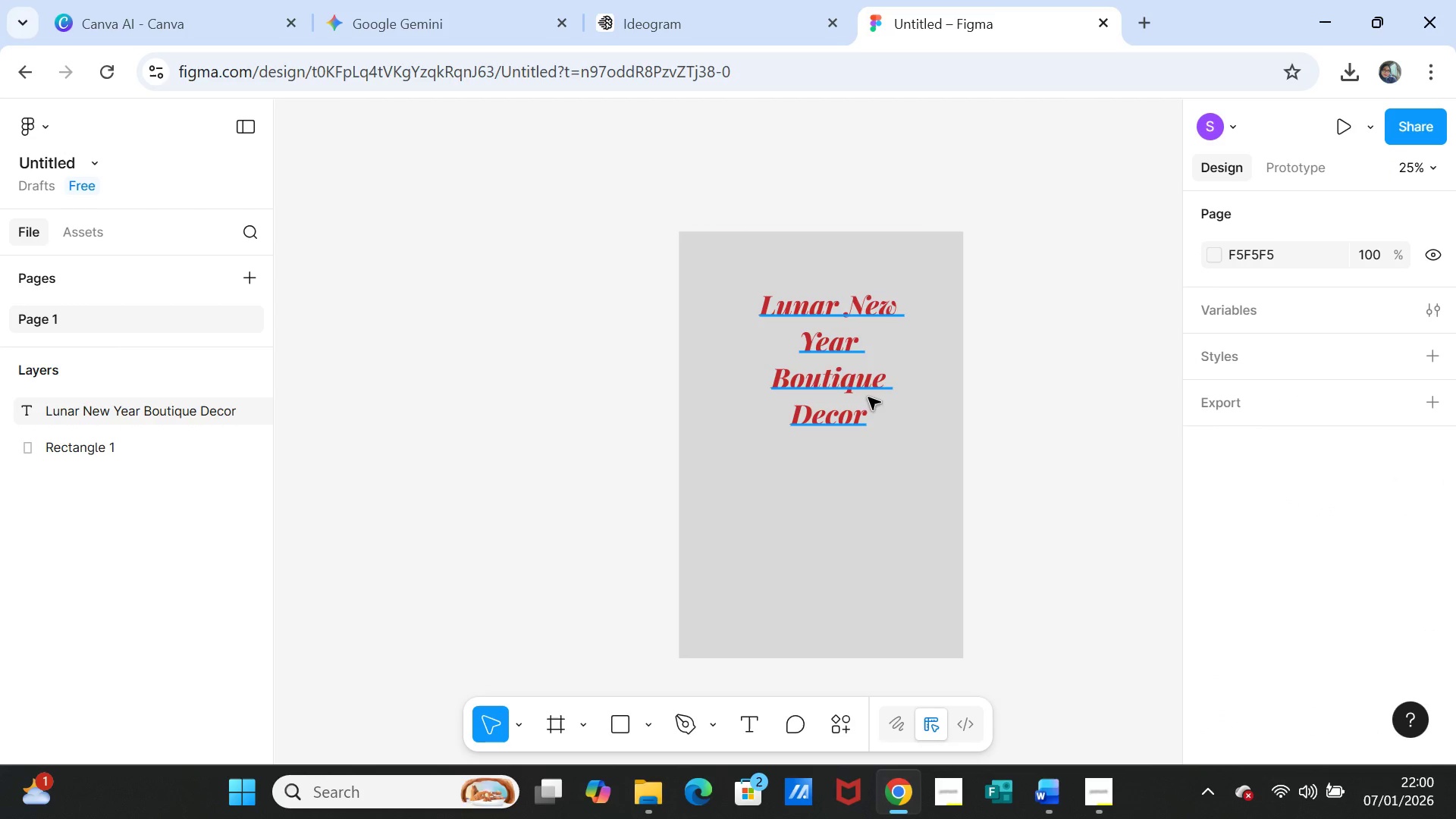 
left_click([868, 397])
 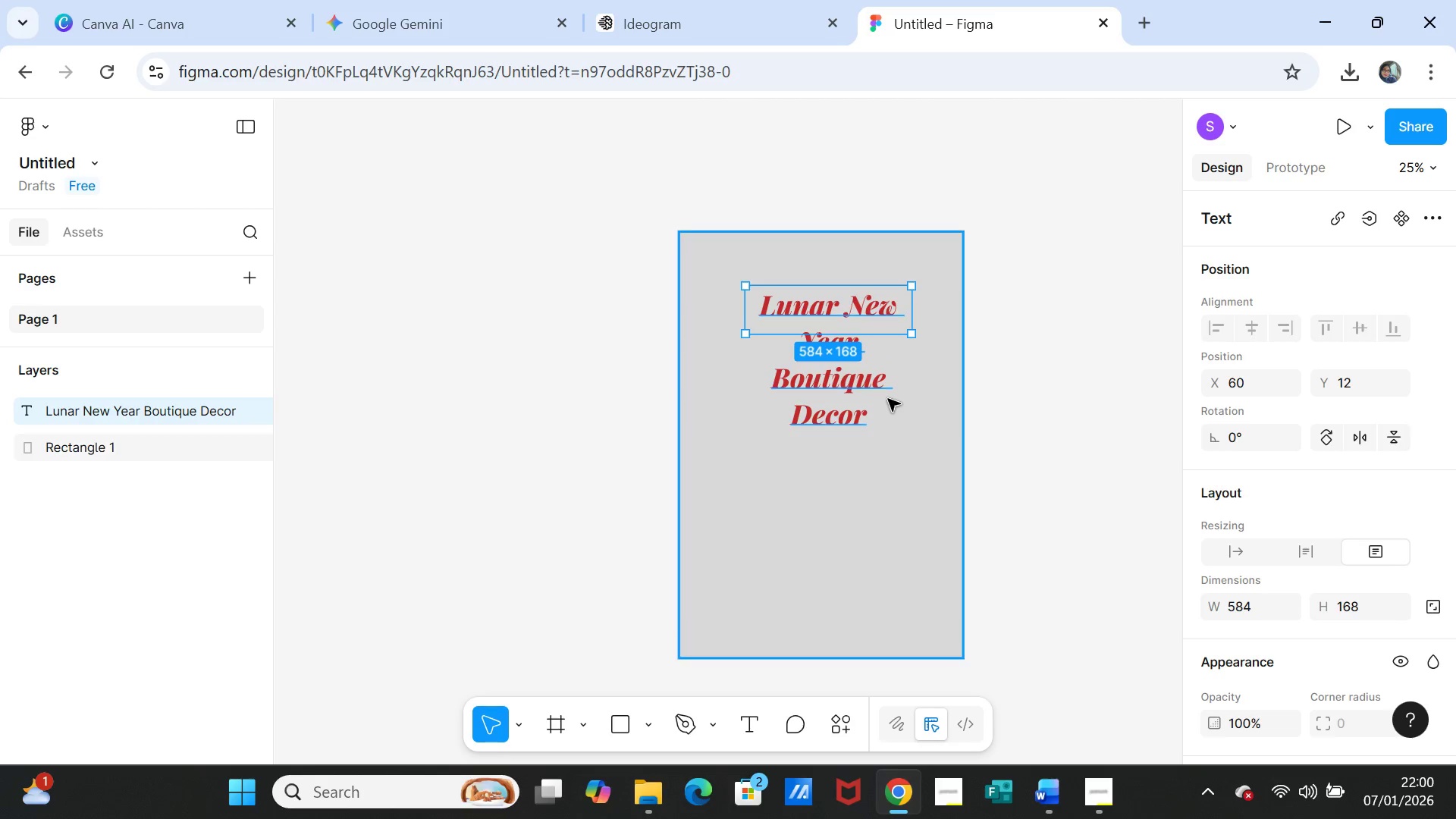 
scroll: coordinate [1417, 620], scroll_direction: down, amount: 3.0
 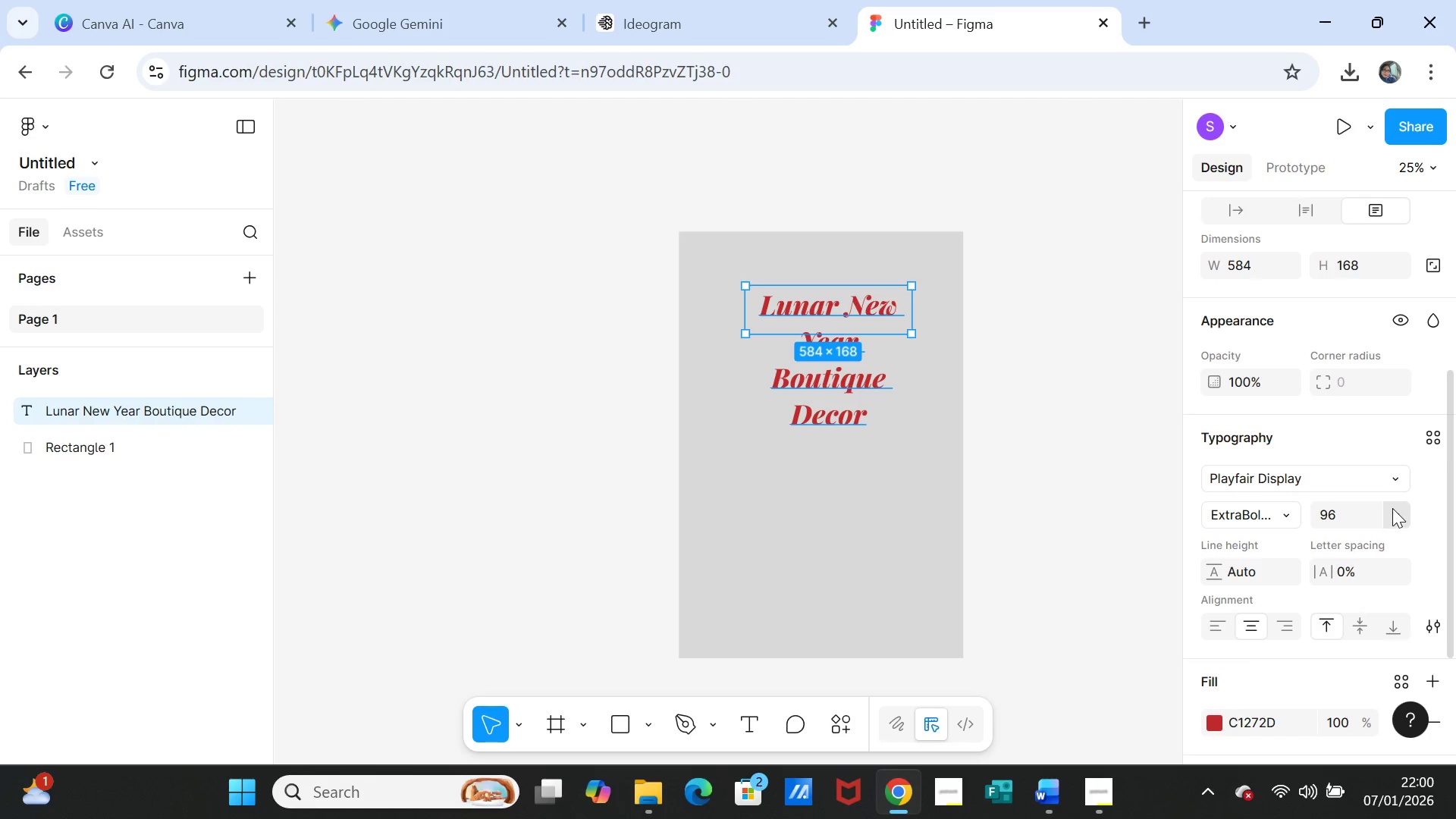 
left_click([1392, 508])
 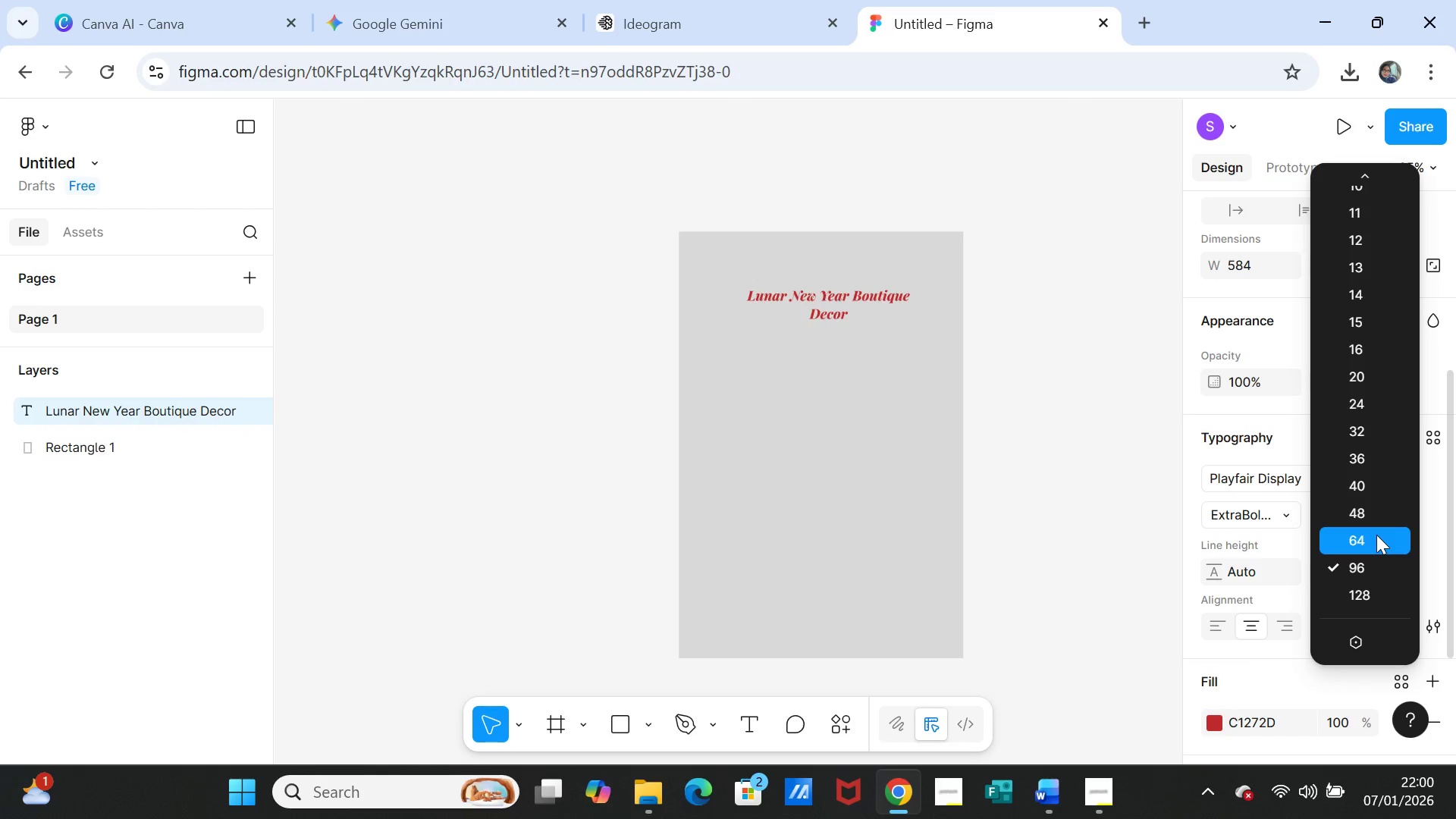 
left_click([1376, 535])
 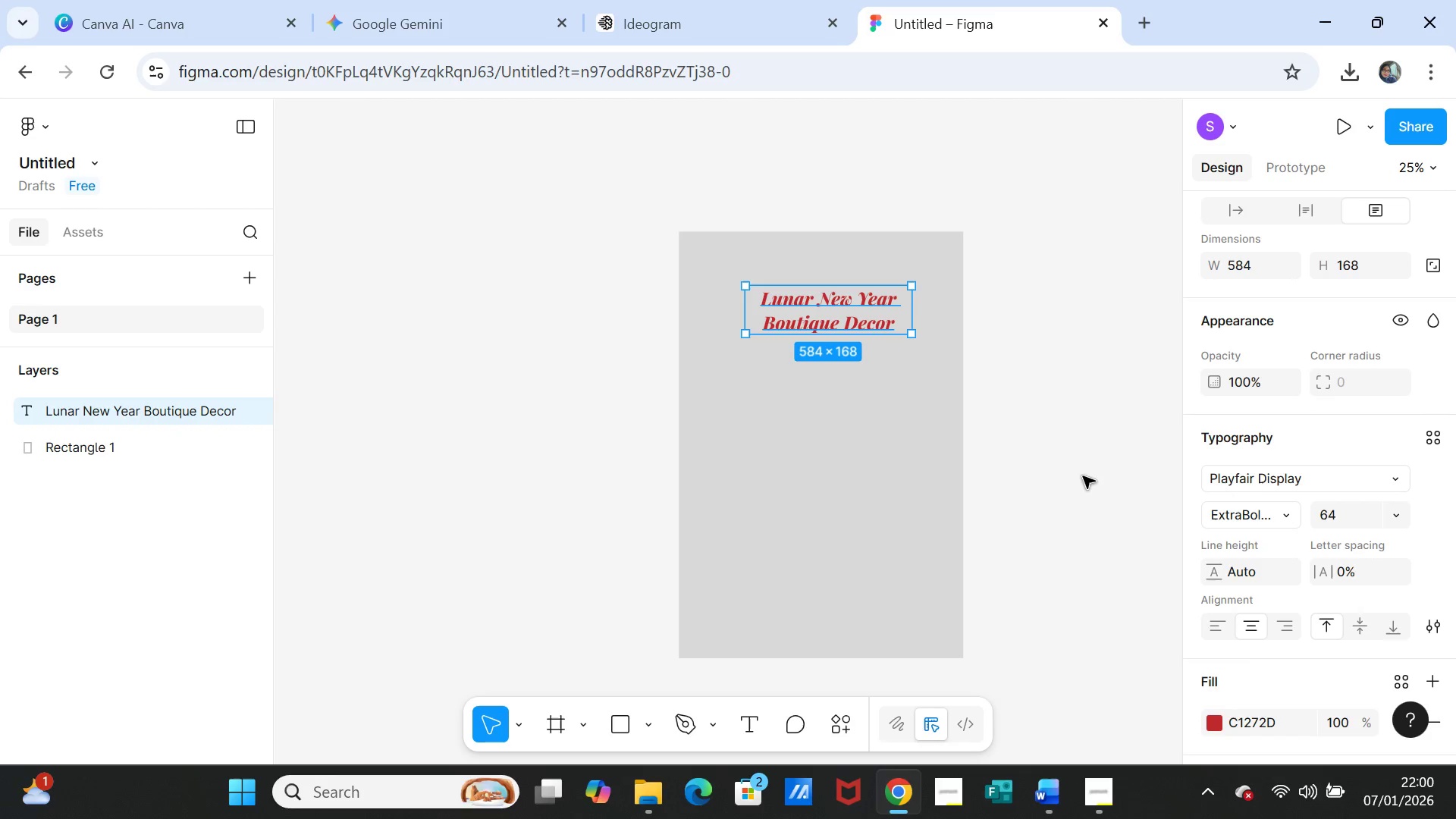 
left_click([1094, 463])
 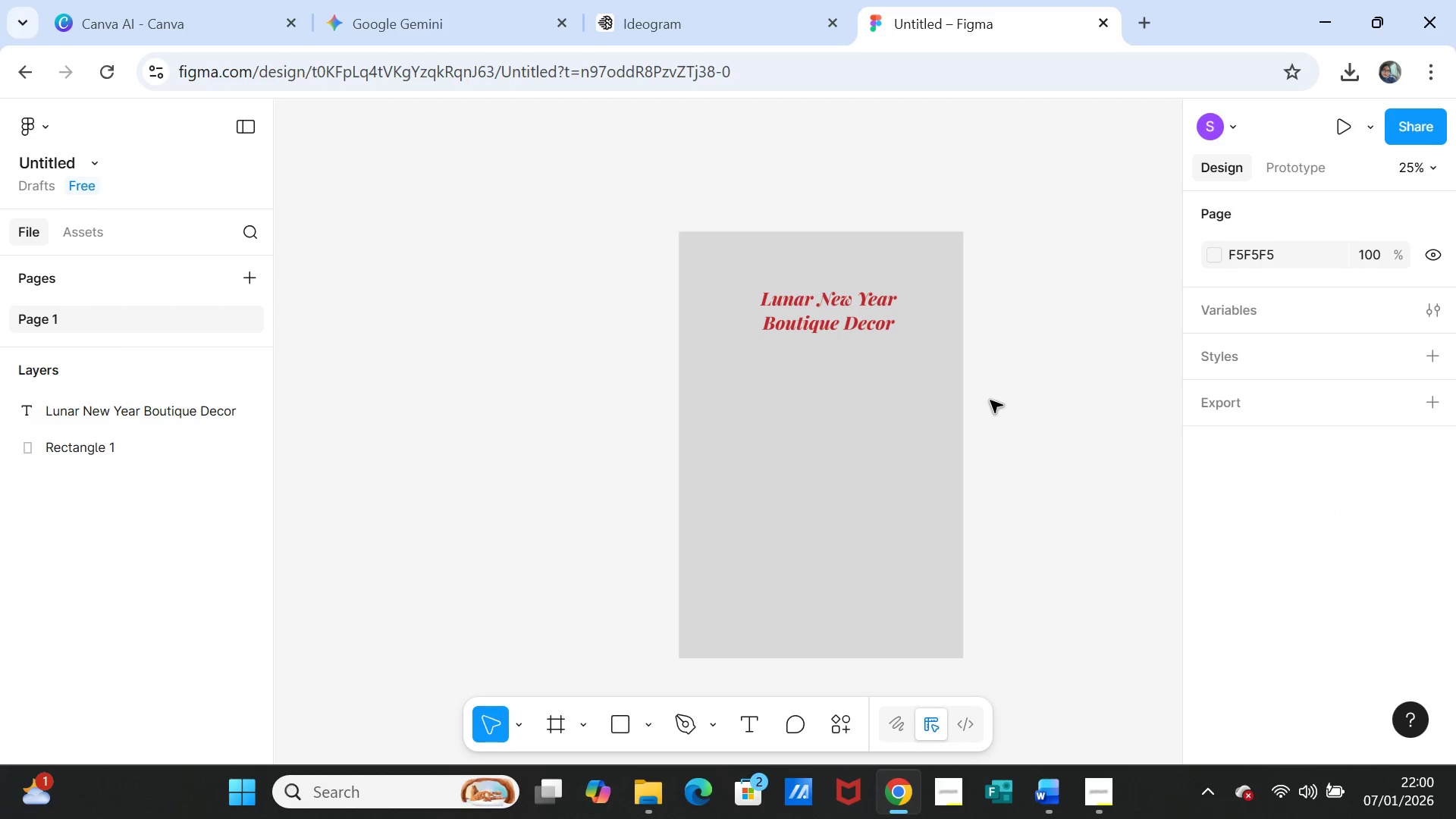 
left_click([868, 434])
 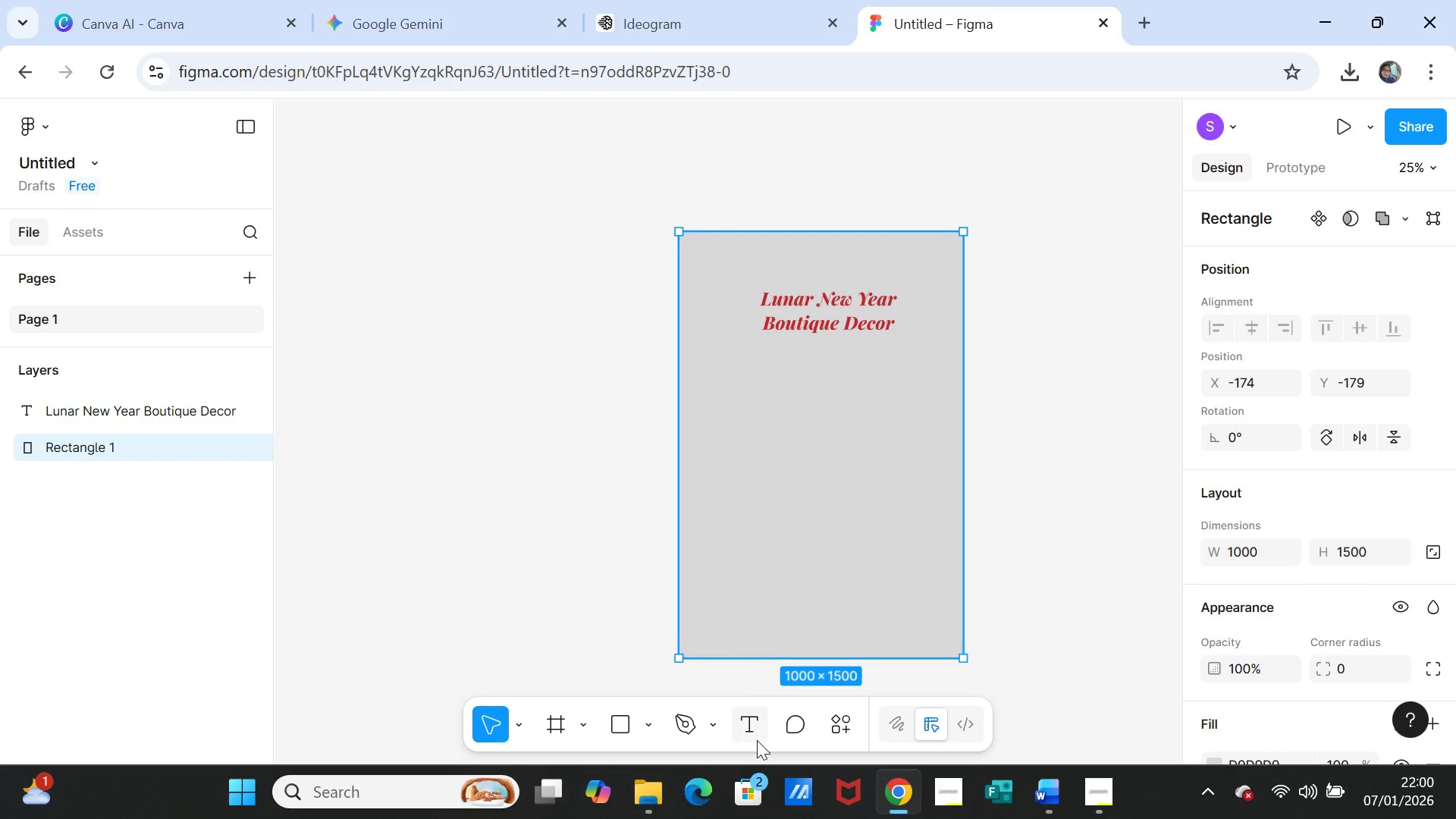 
left_click([752, 723])
 